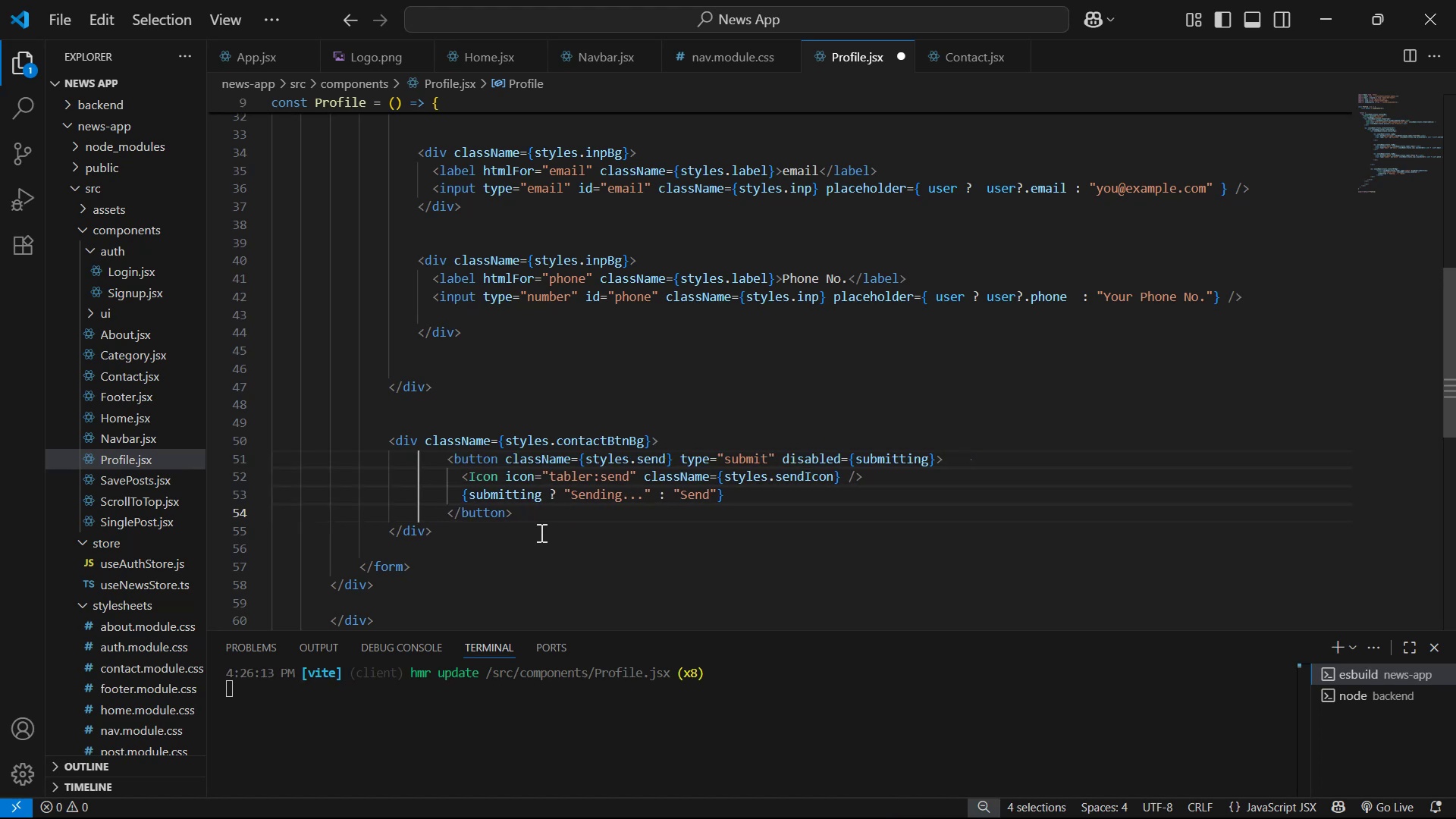 
key(Backspace)
 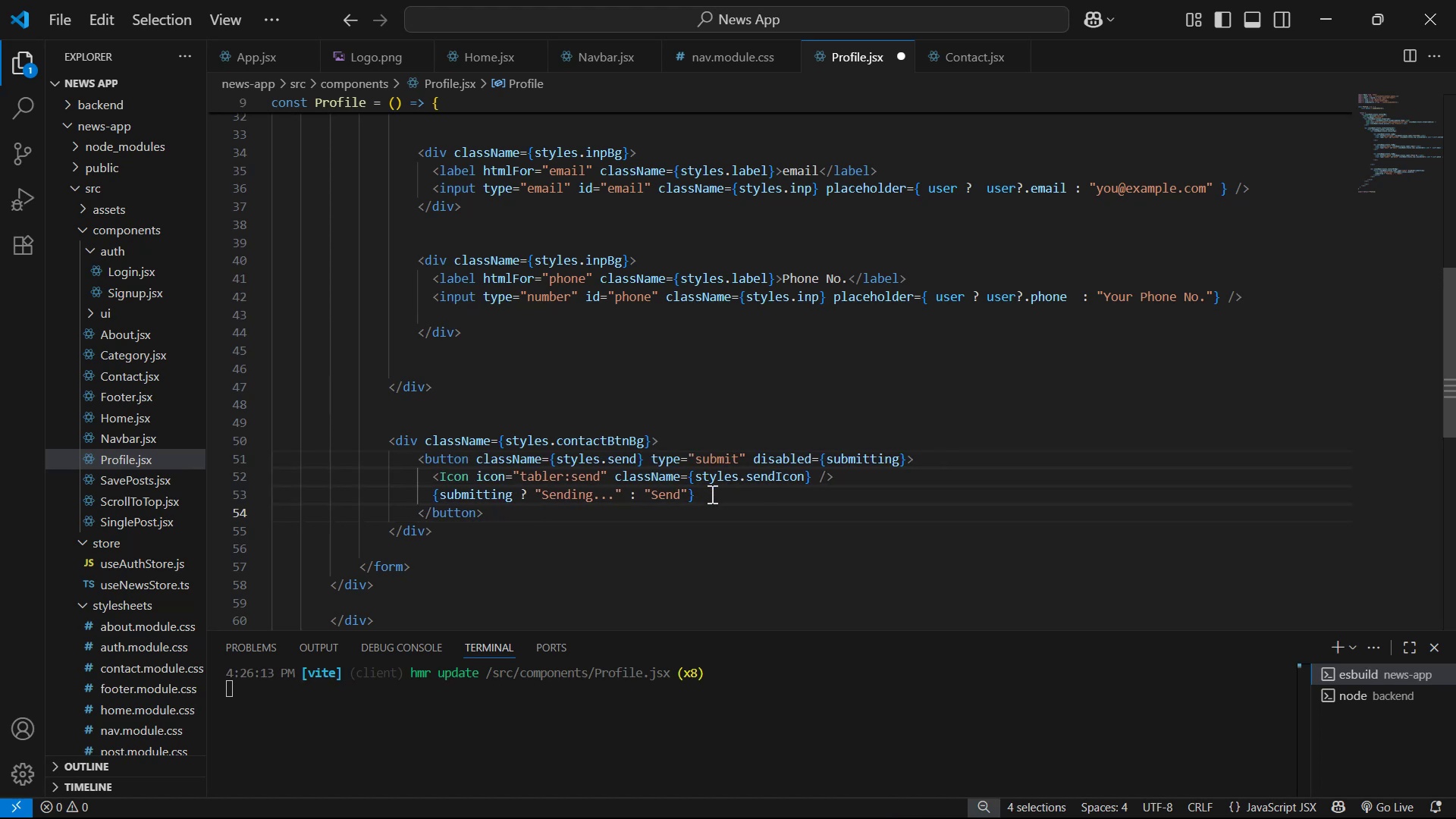 
left_click([724, 532])
 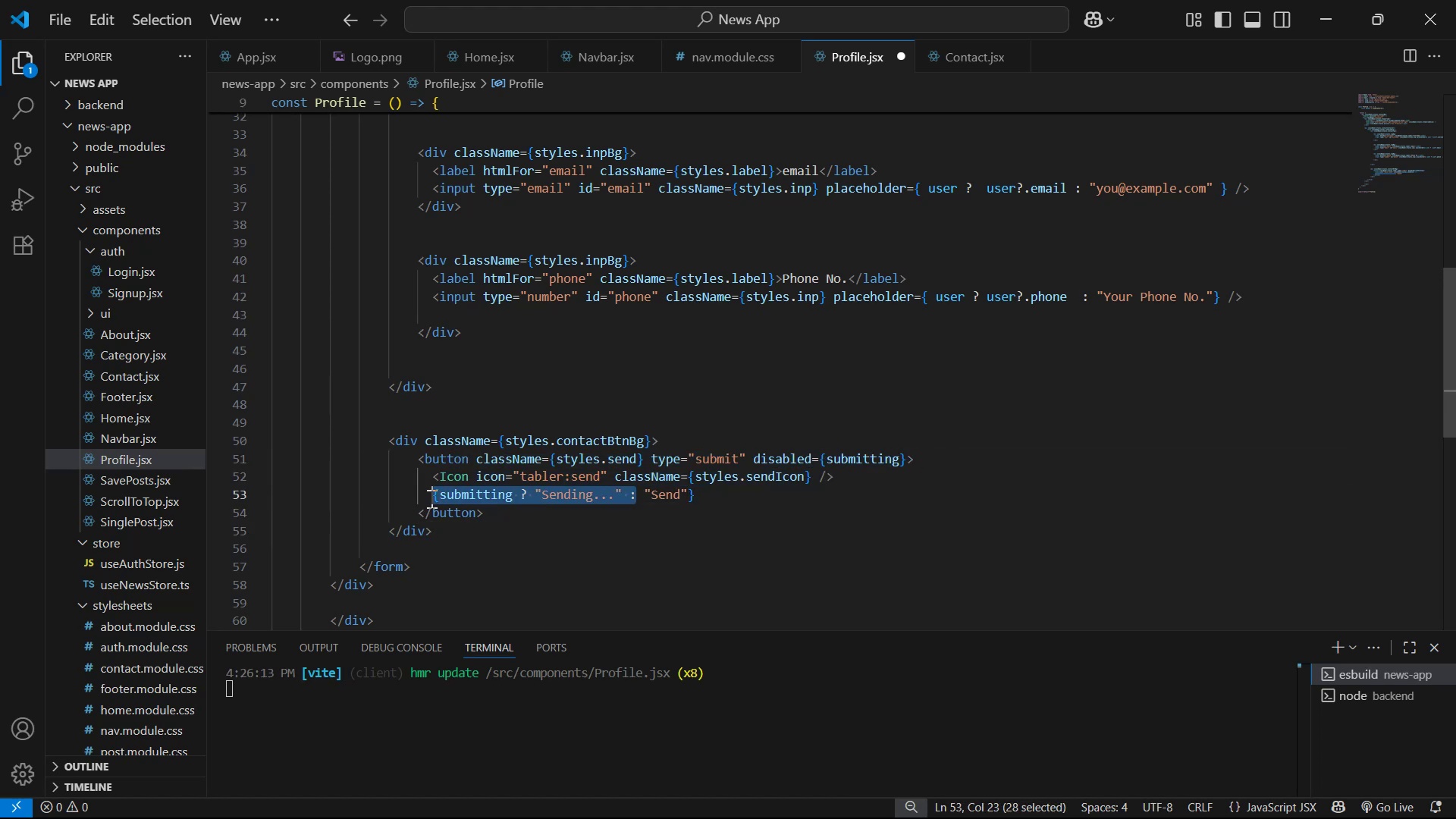 
key(Backspace)
 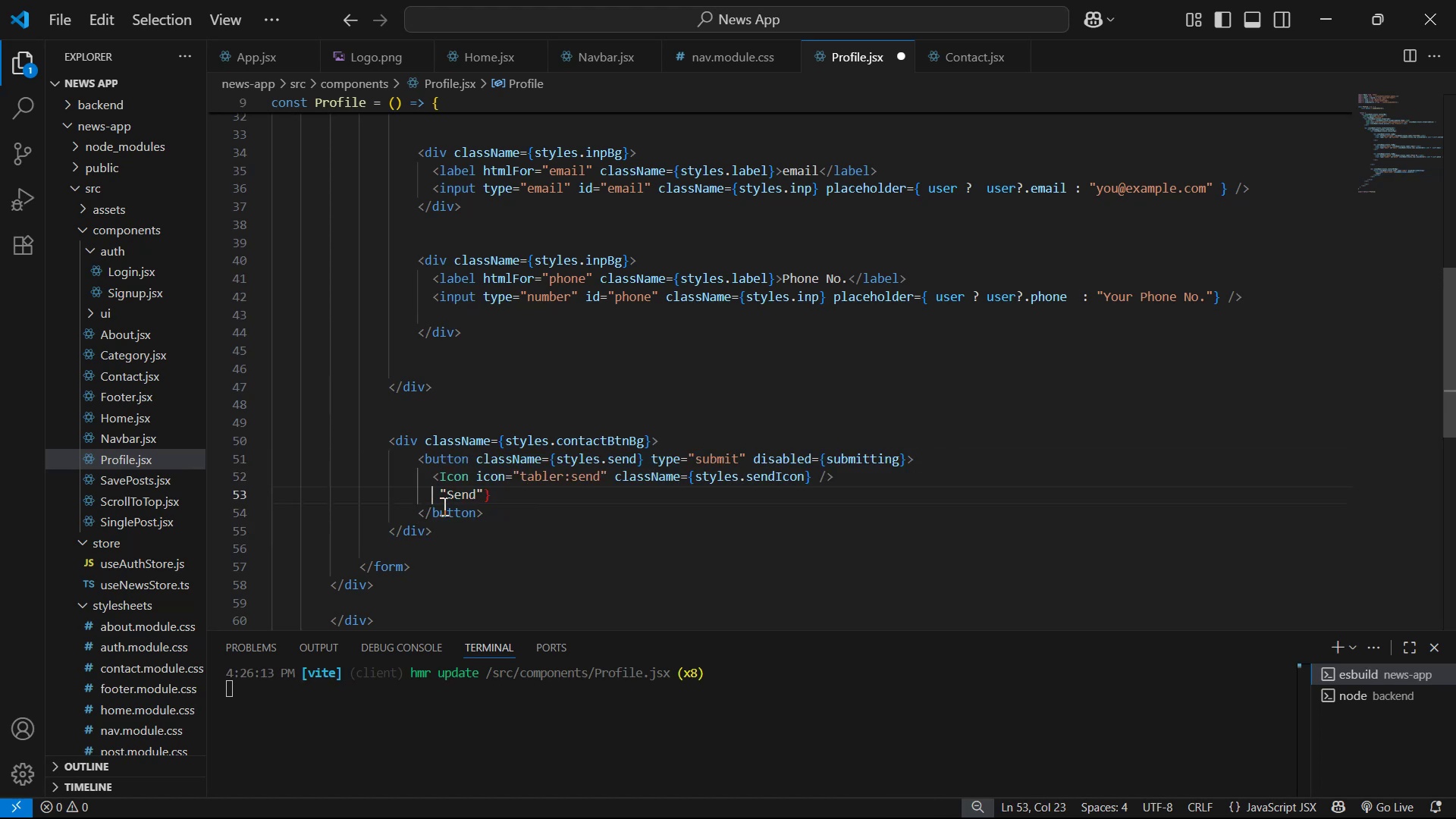 
hold_key(key=ArrowRight, duration=0.64)
 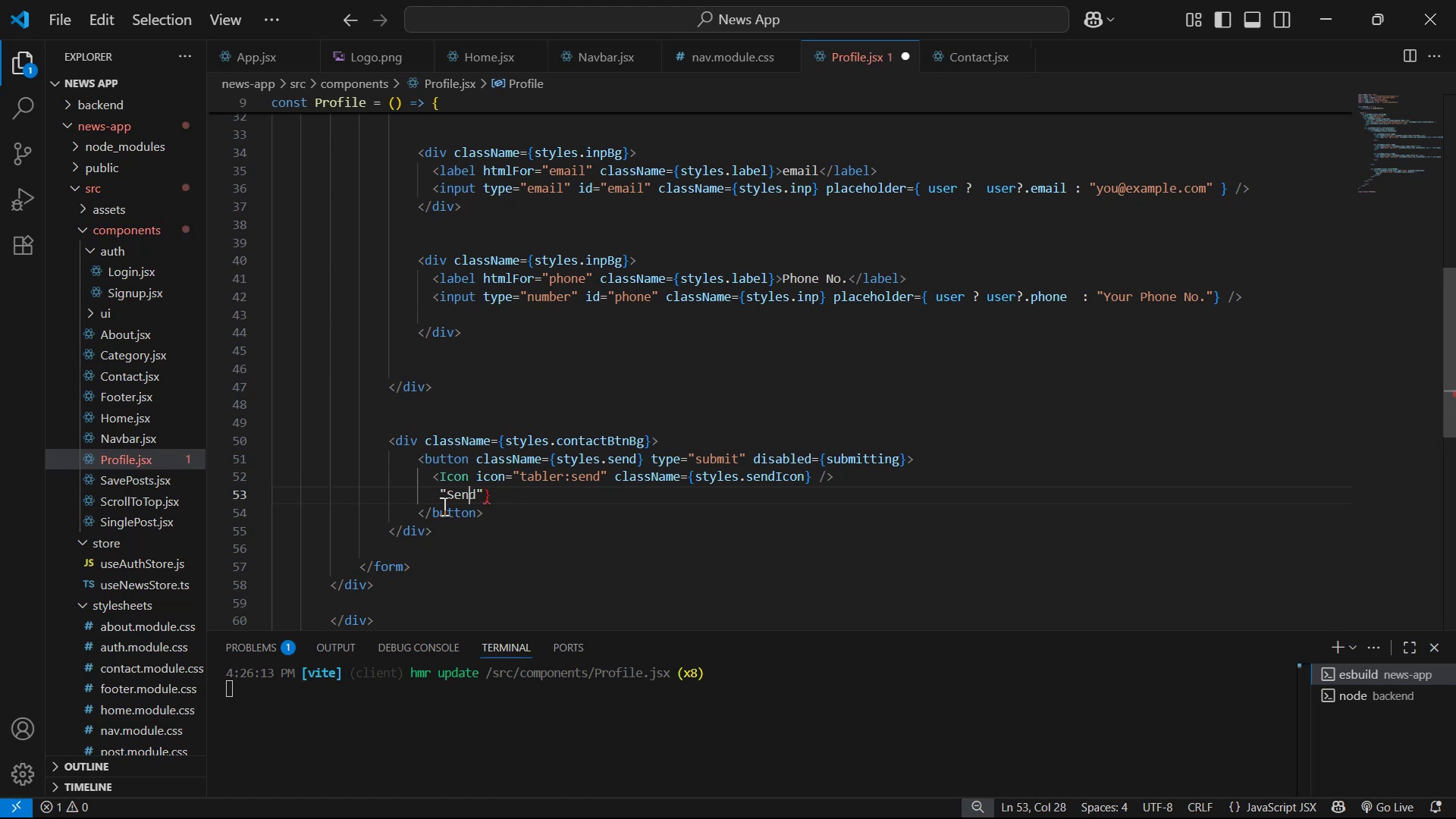 
key(ArrowRight)
 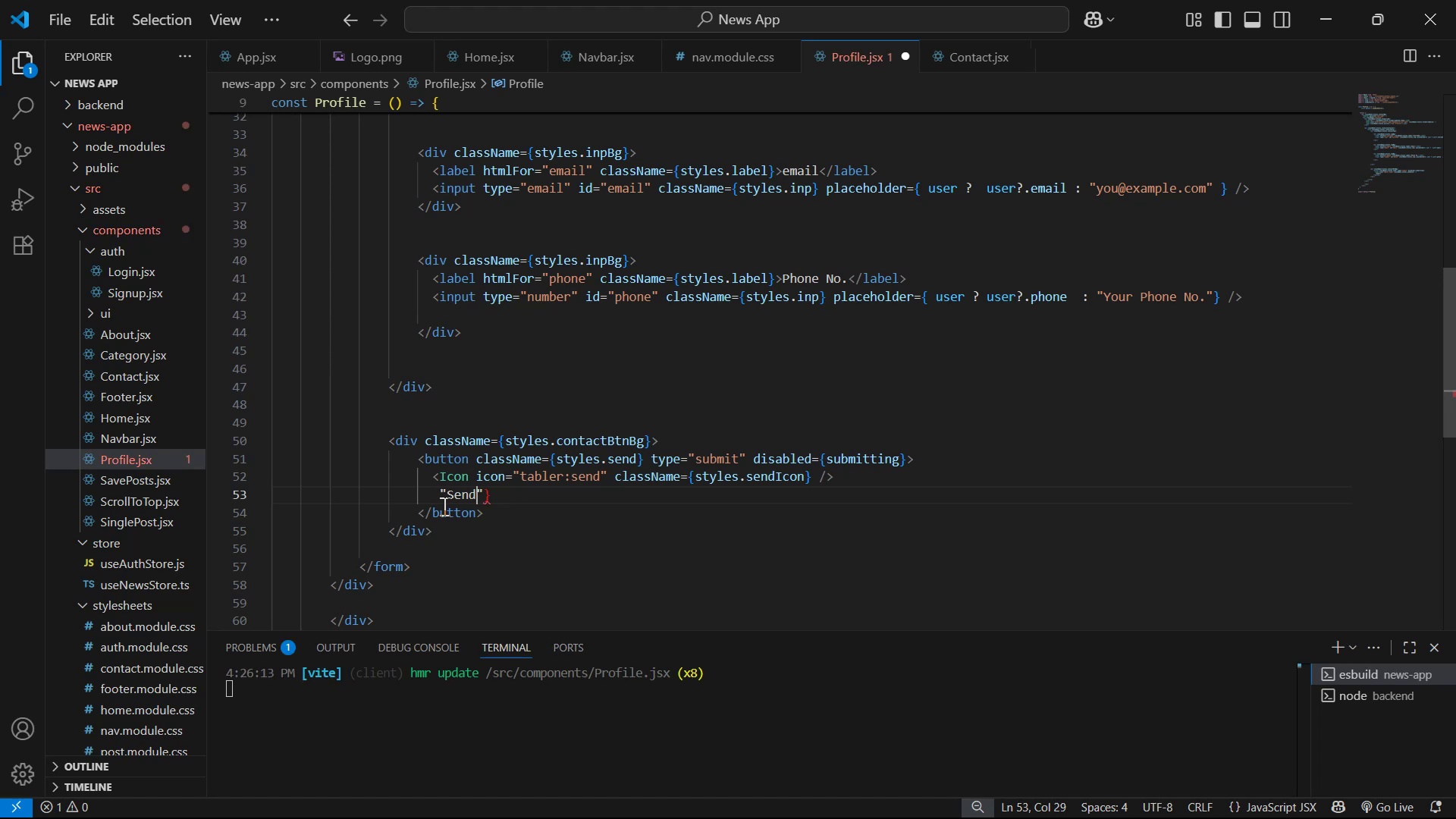 
key(ArrowRight)
 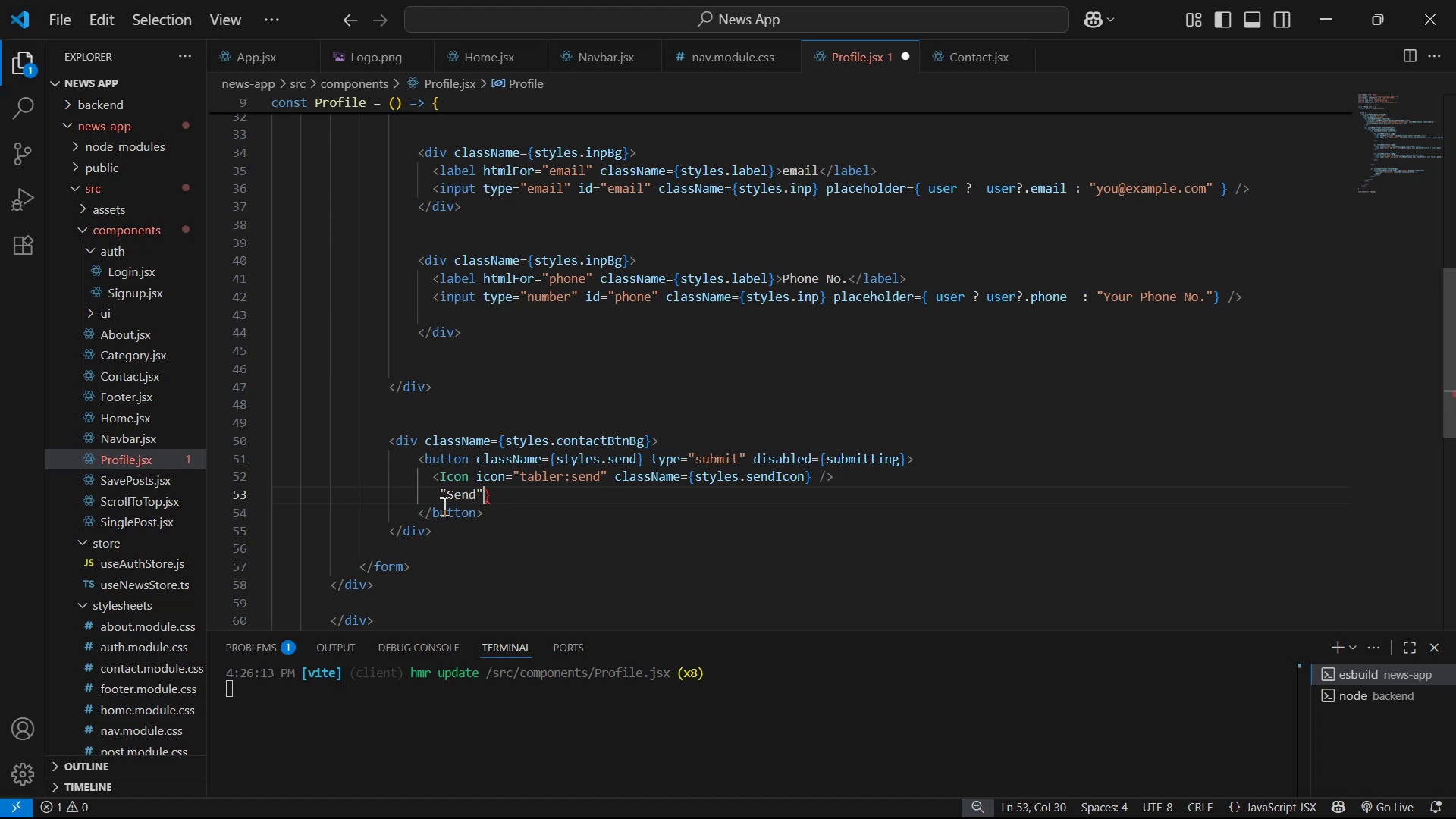 
key(ArrowRight)
 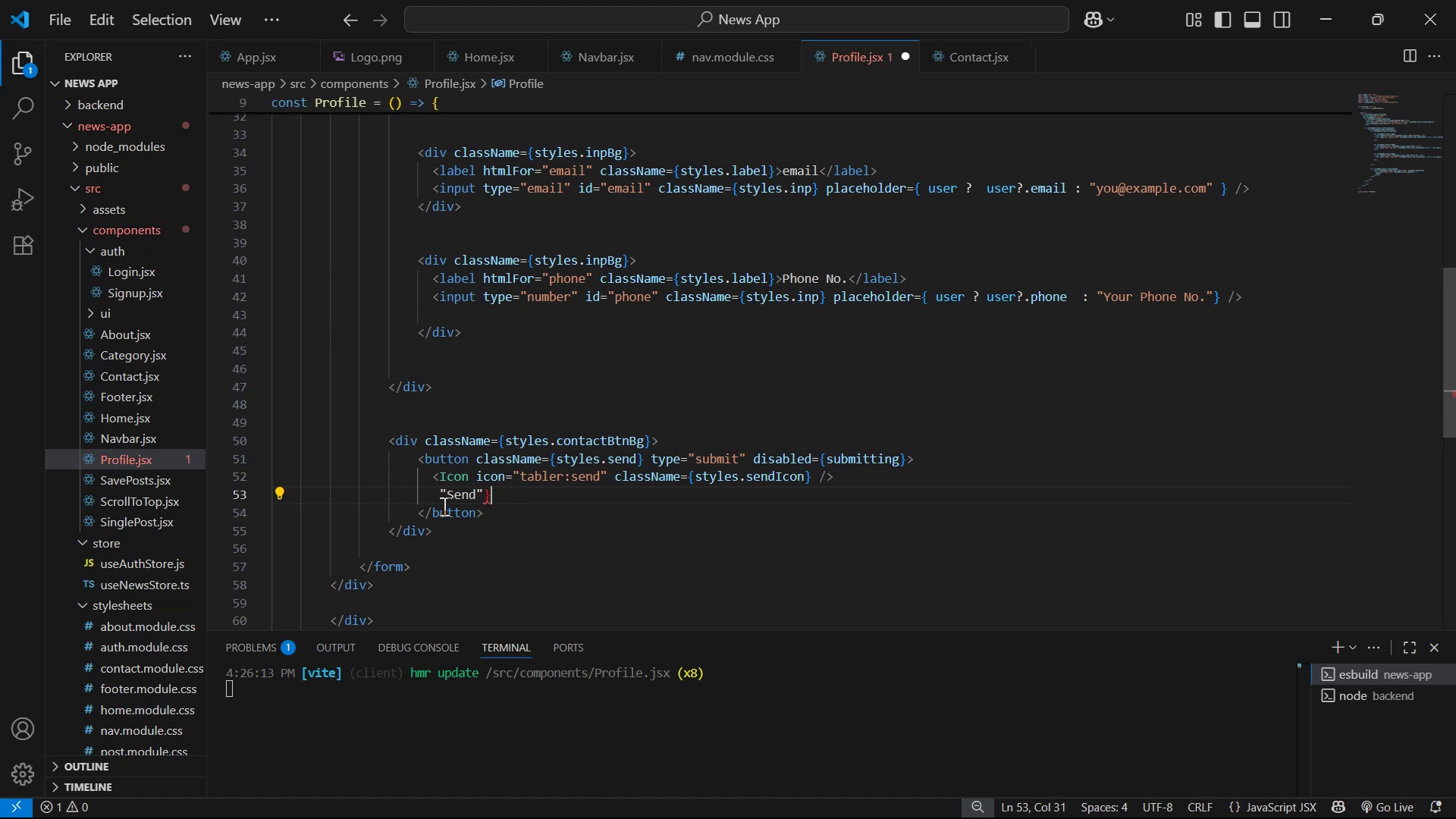 
key(Backspace)
 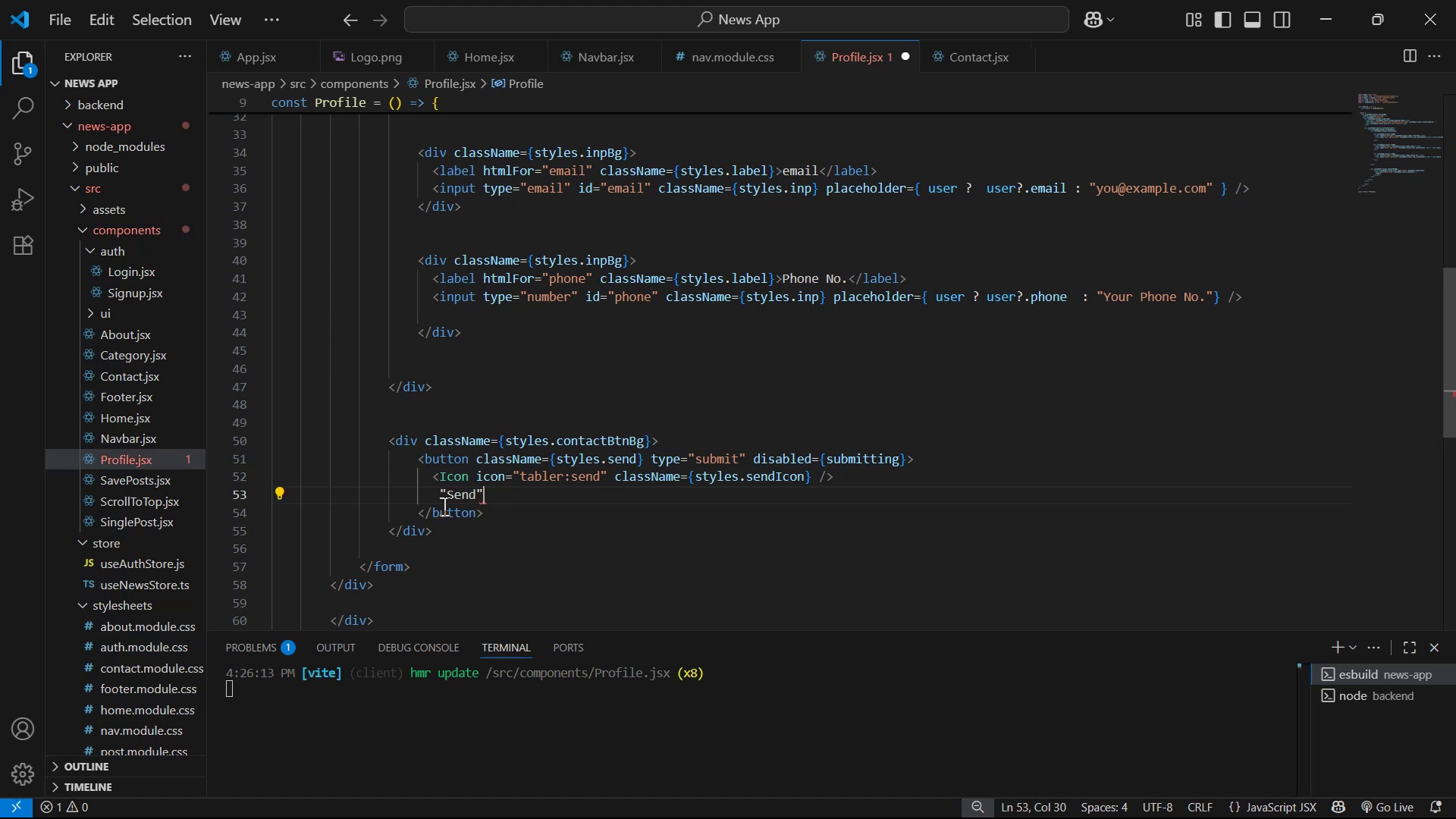 
key(Backspace)
 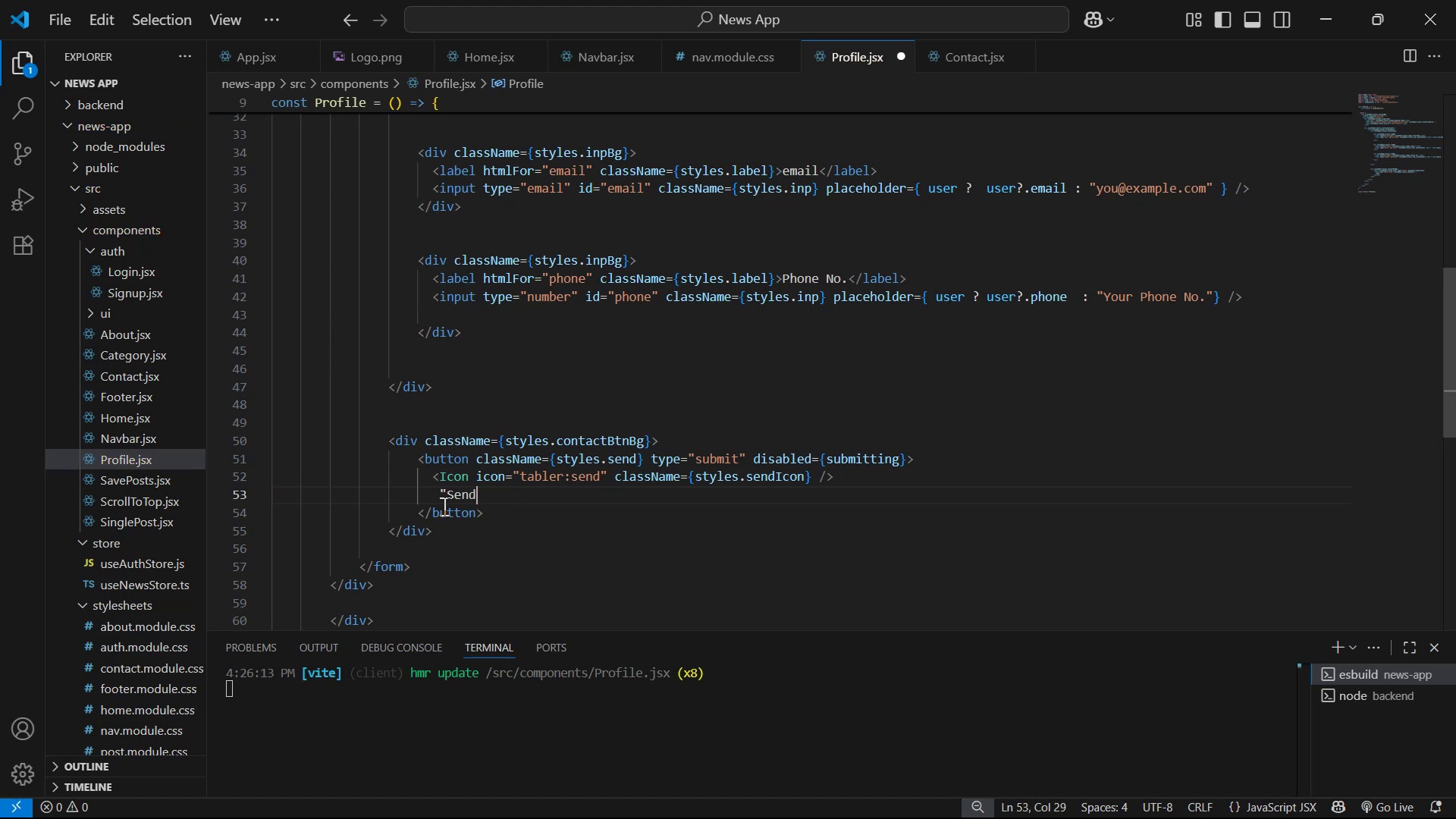 
hold_key(key=ArrowLeft, duration=0.56)
 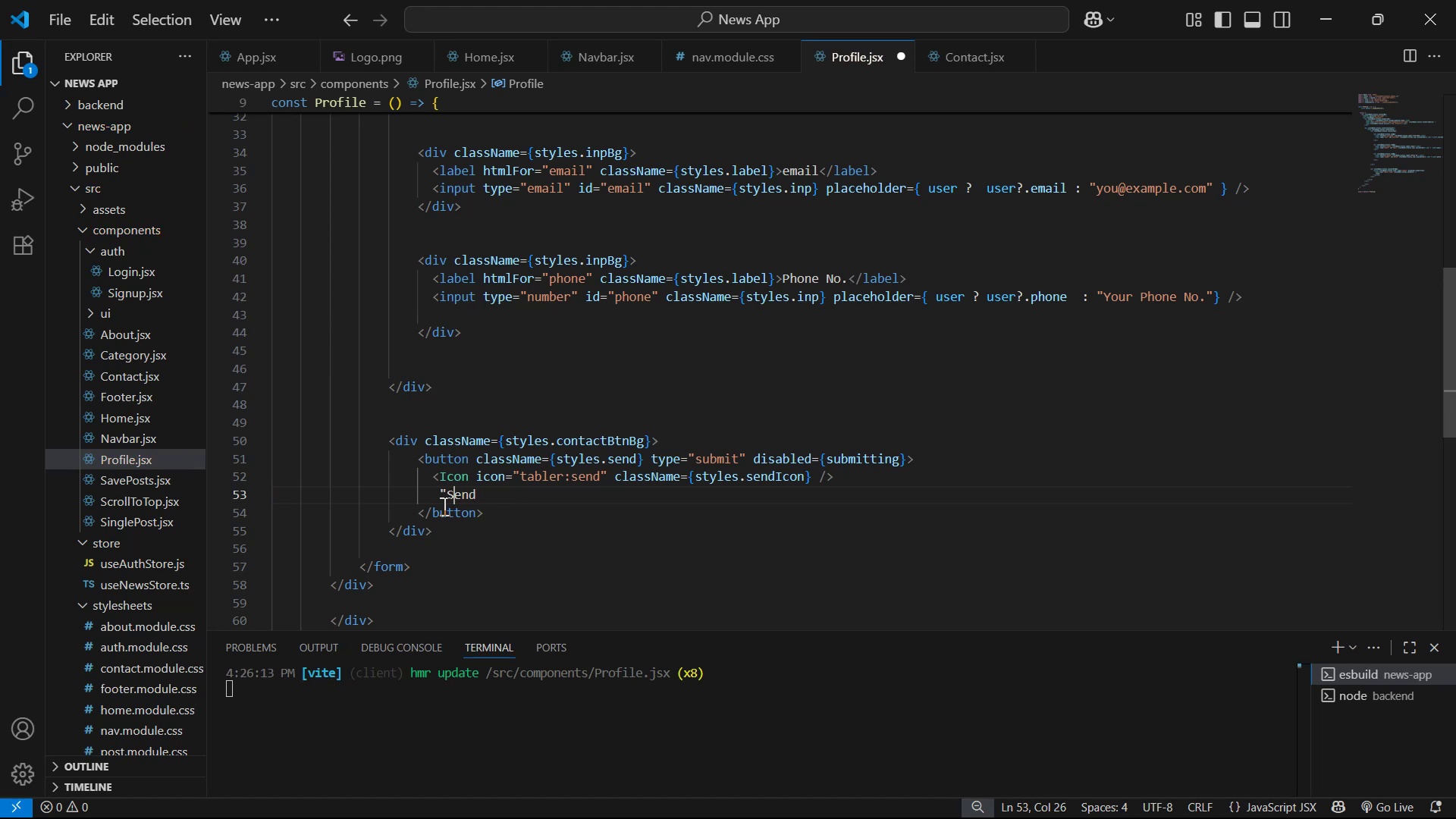 
key(ArrowLeft)
 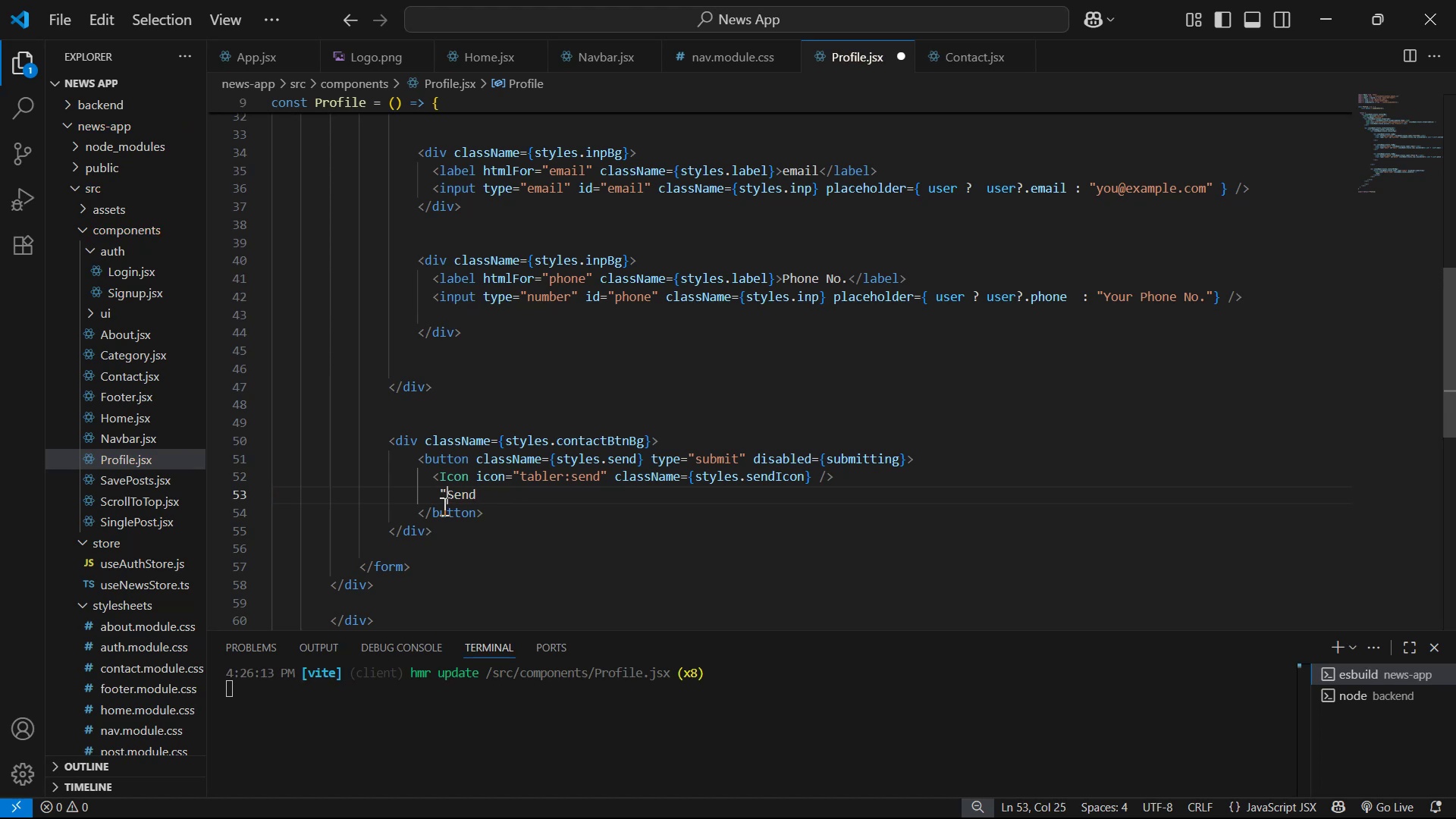 
key(Backspace)
 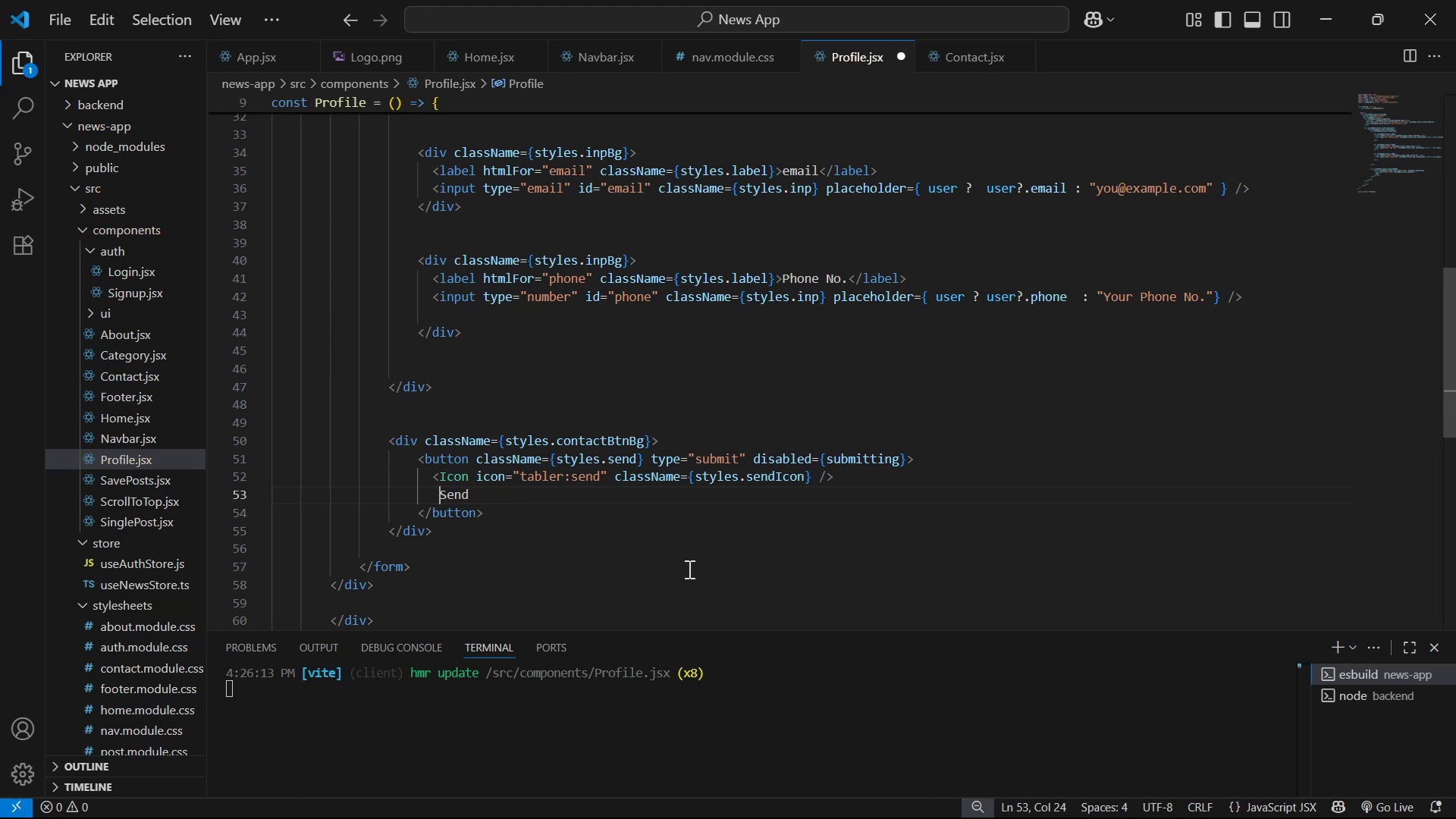 
hold_key(key=ArrowRight, duration=0.32)
 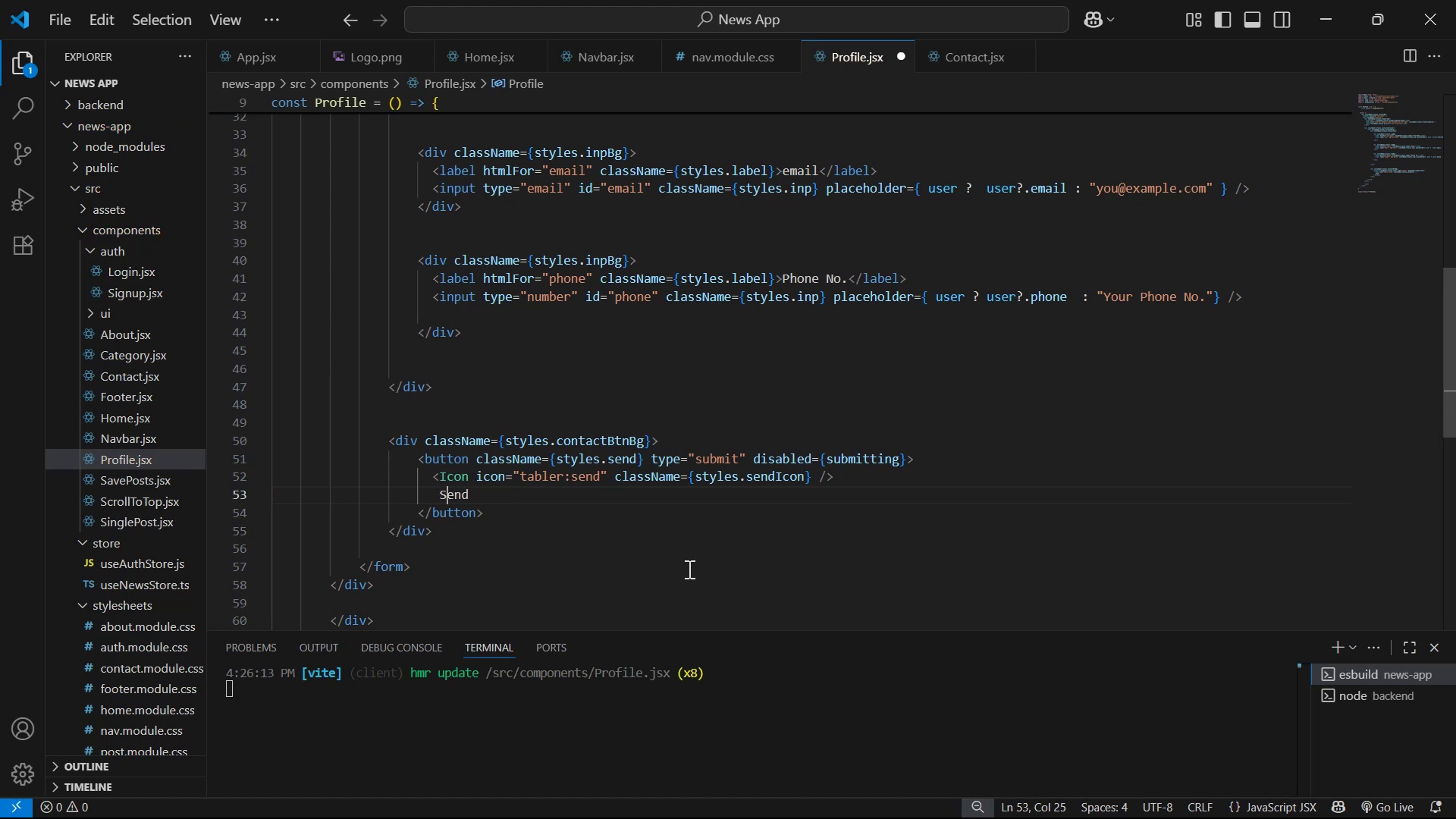 
key(ArrowRight)
 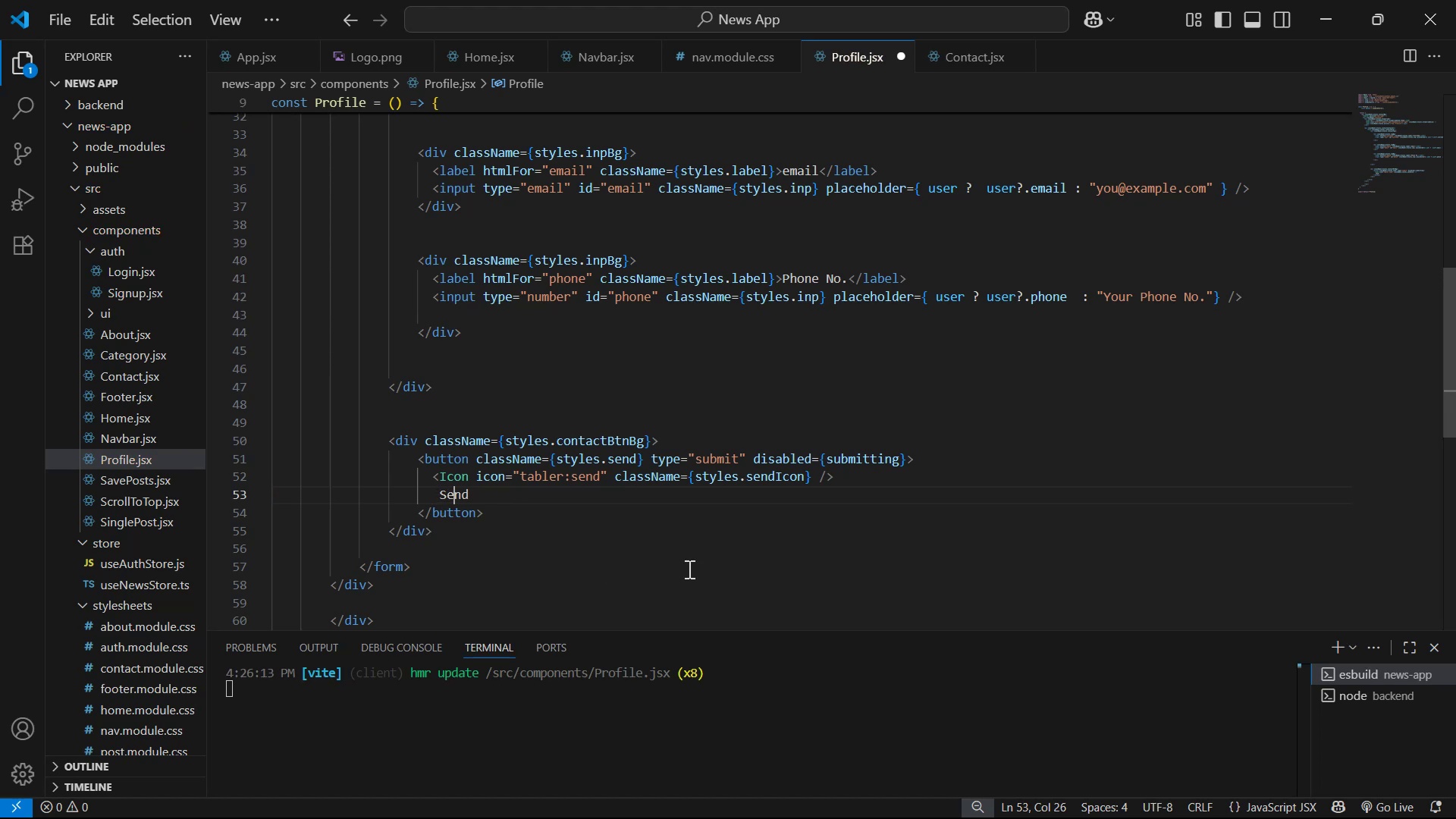 
key(ArrowRight)
 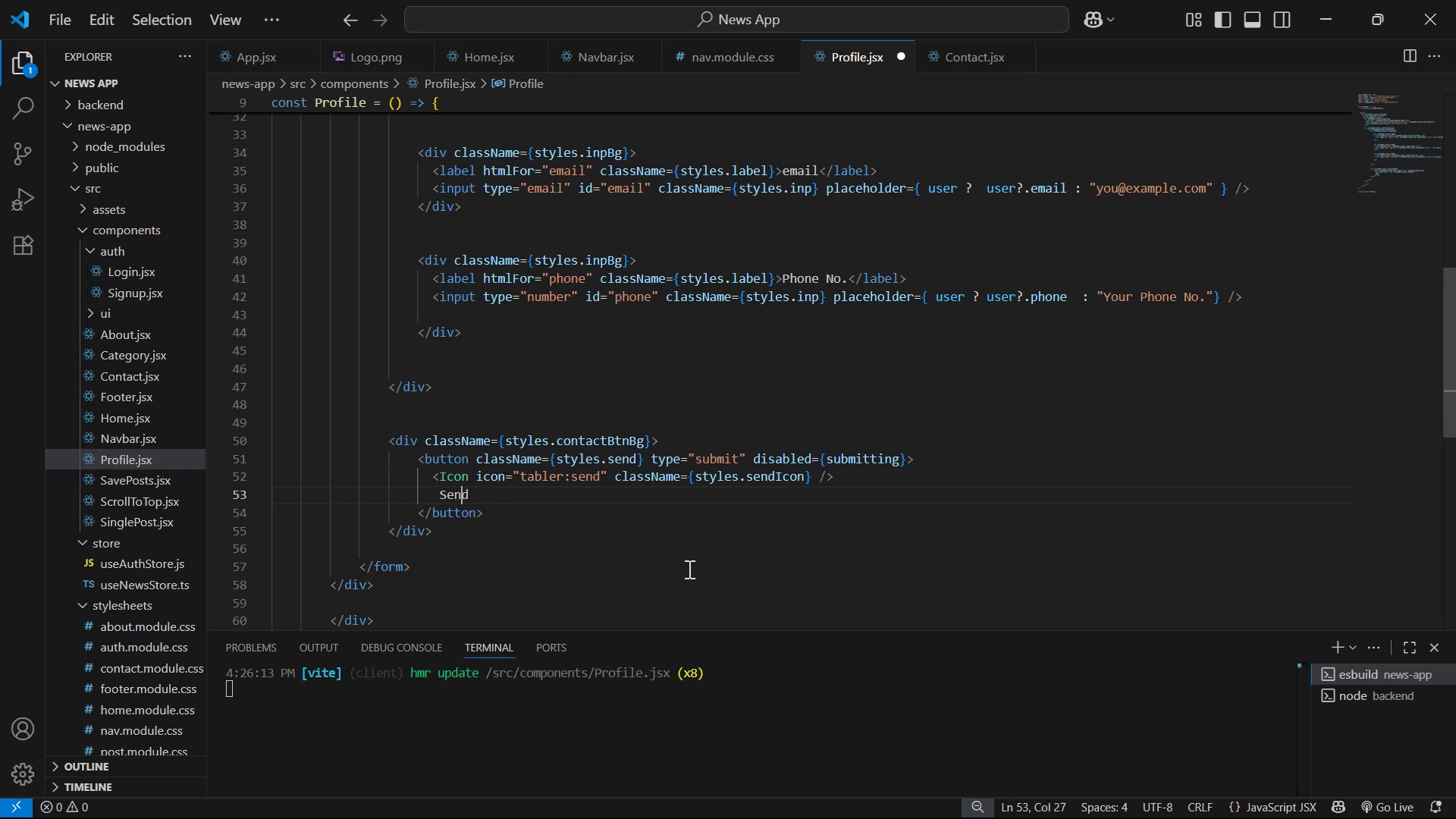 
hold_key(key=ArrowRight, duration=0.32)
 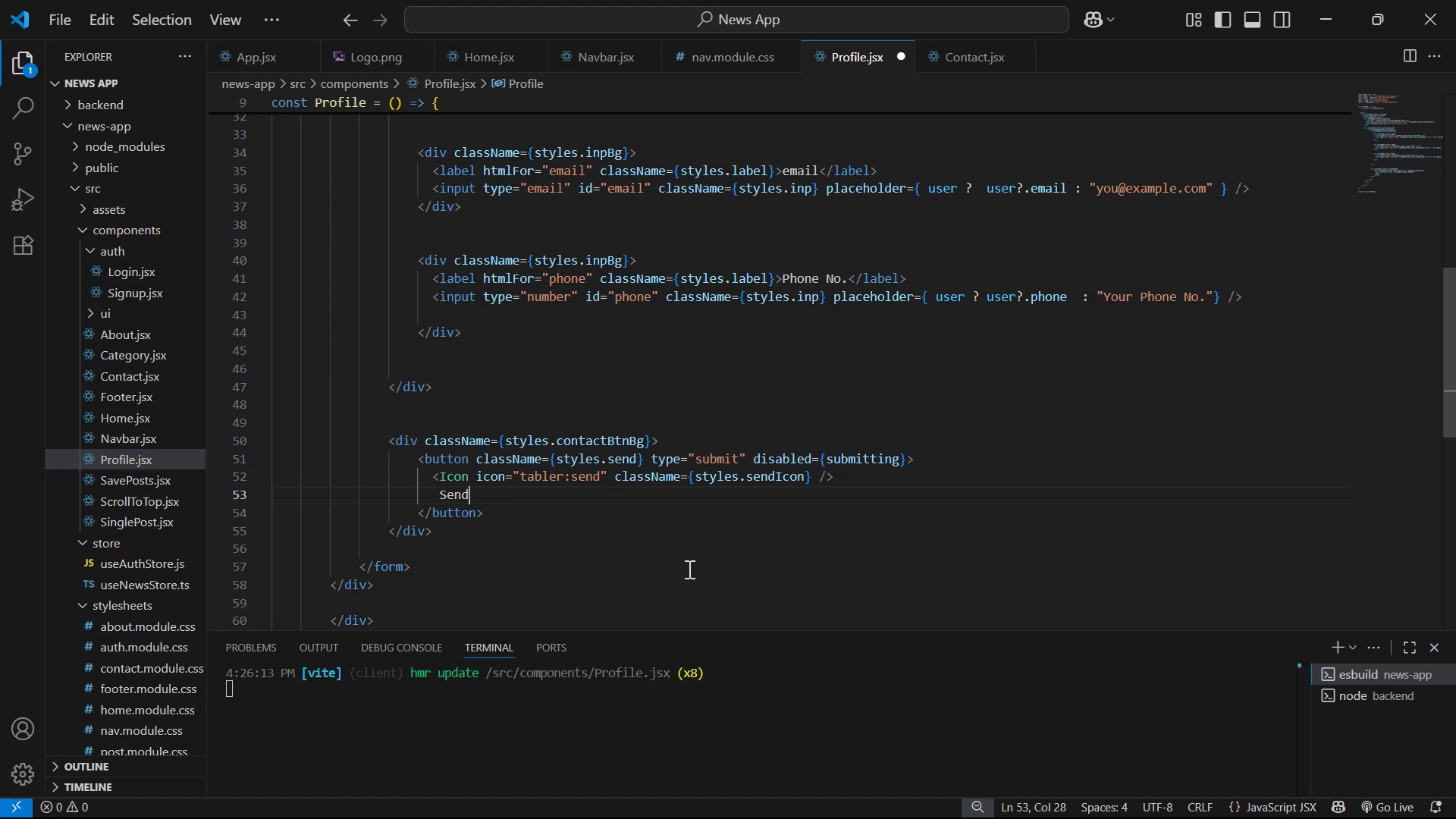 
key(Backspace)
key(Backspace)
key(Backspace)
key(Backspace)
type(Update )
key(Backspace)
 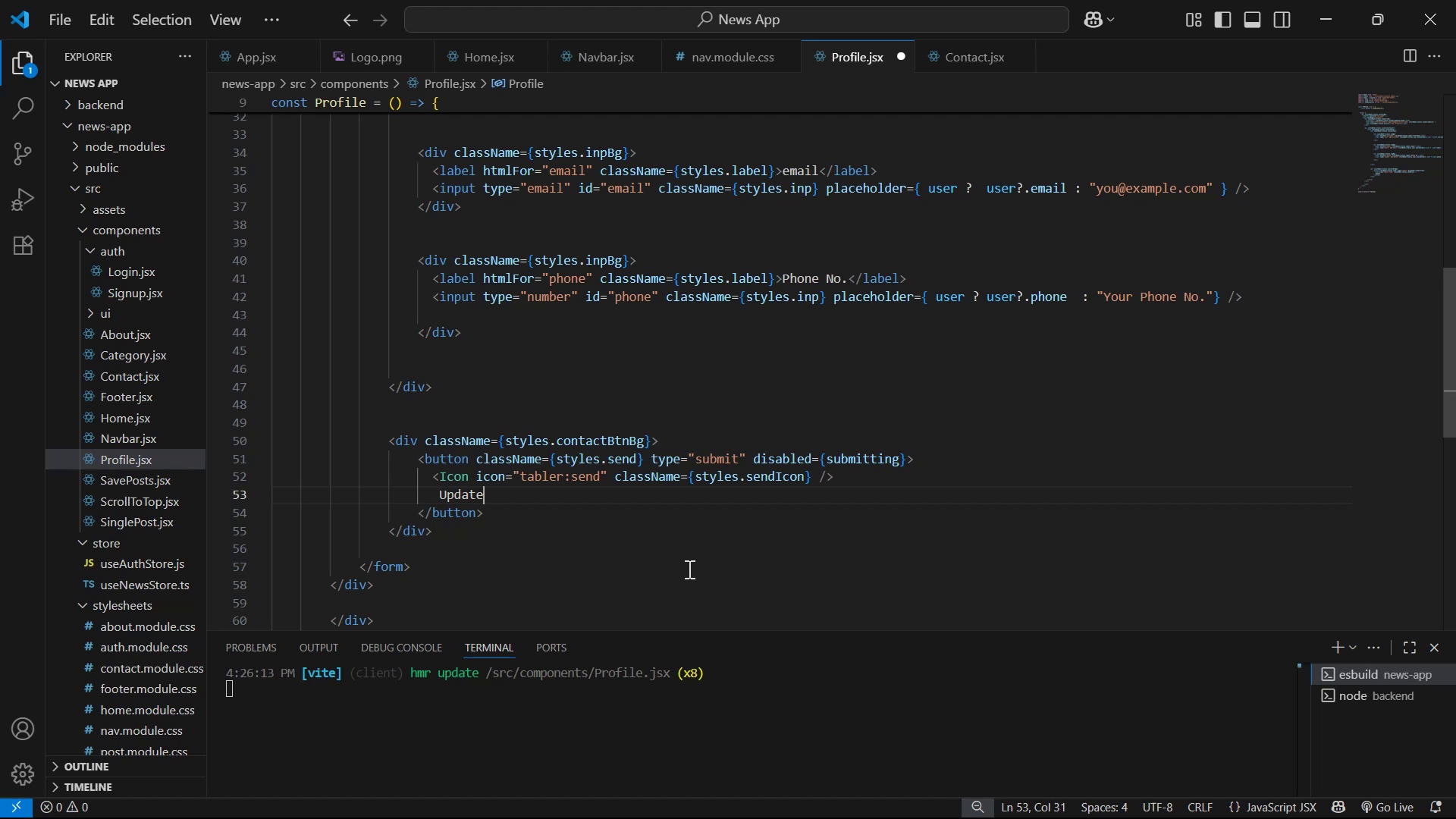 
key(Control+S)
 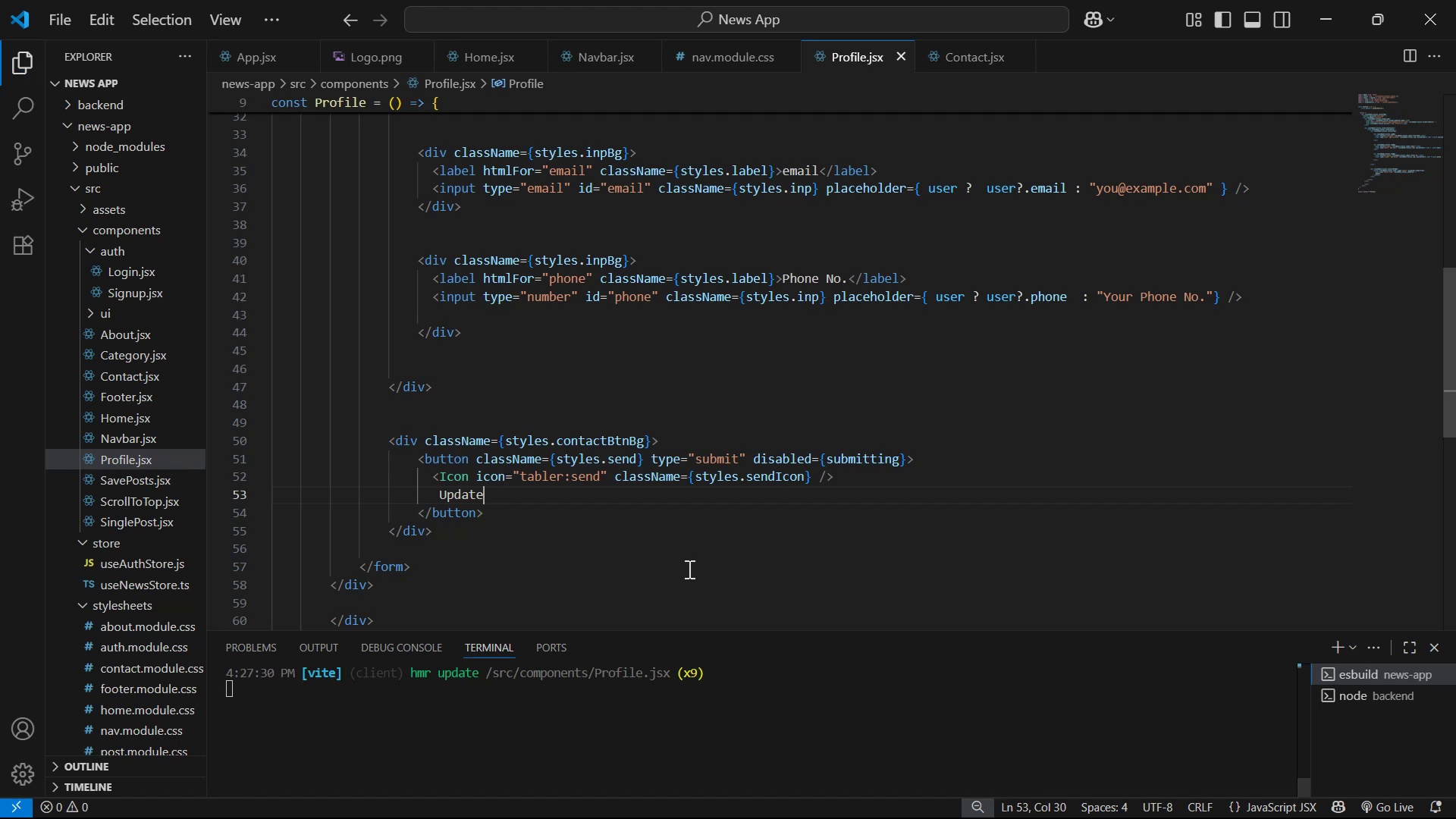 
key(Alt+AltLeft)
 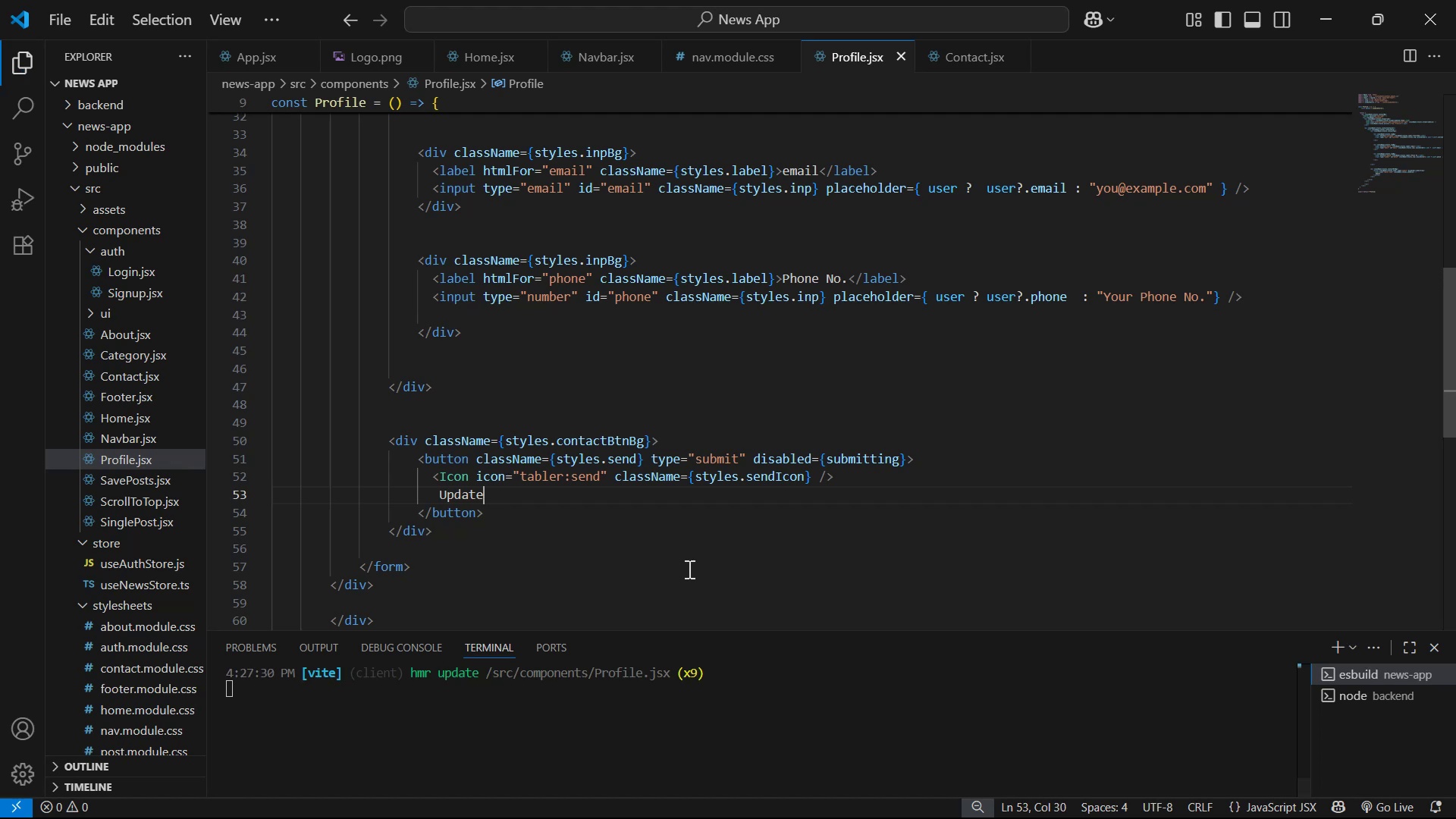 
key(Alt+Tab)
 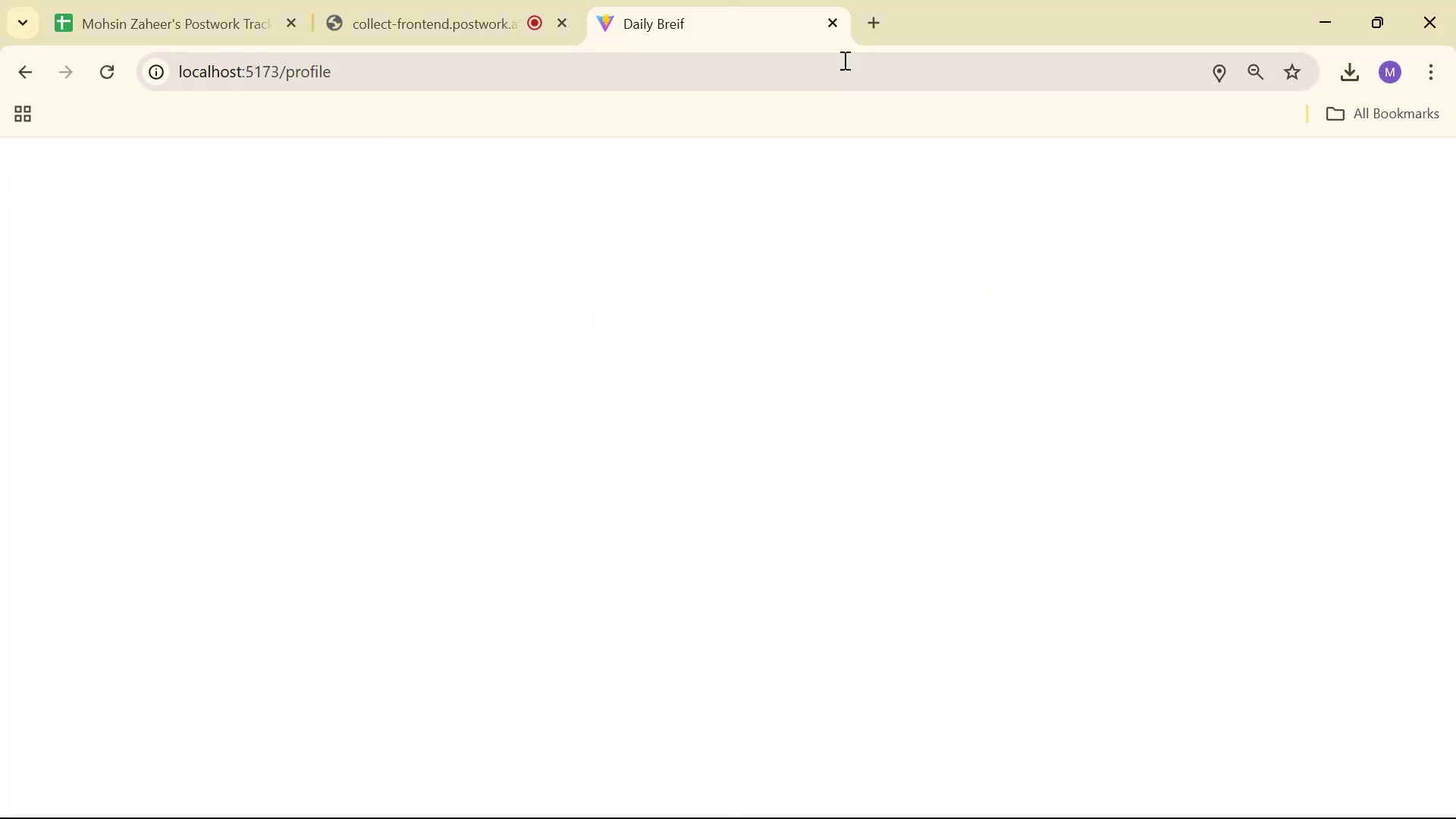 
key(Alt+AltLeft)
 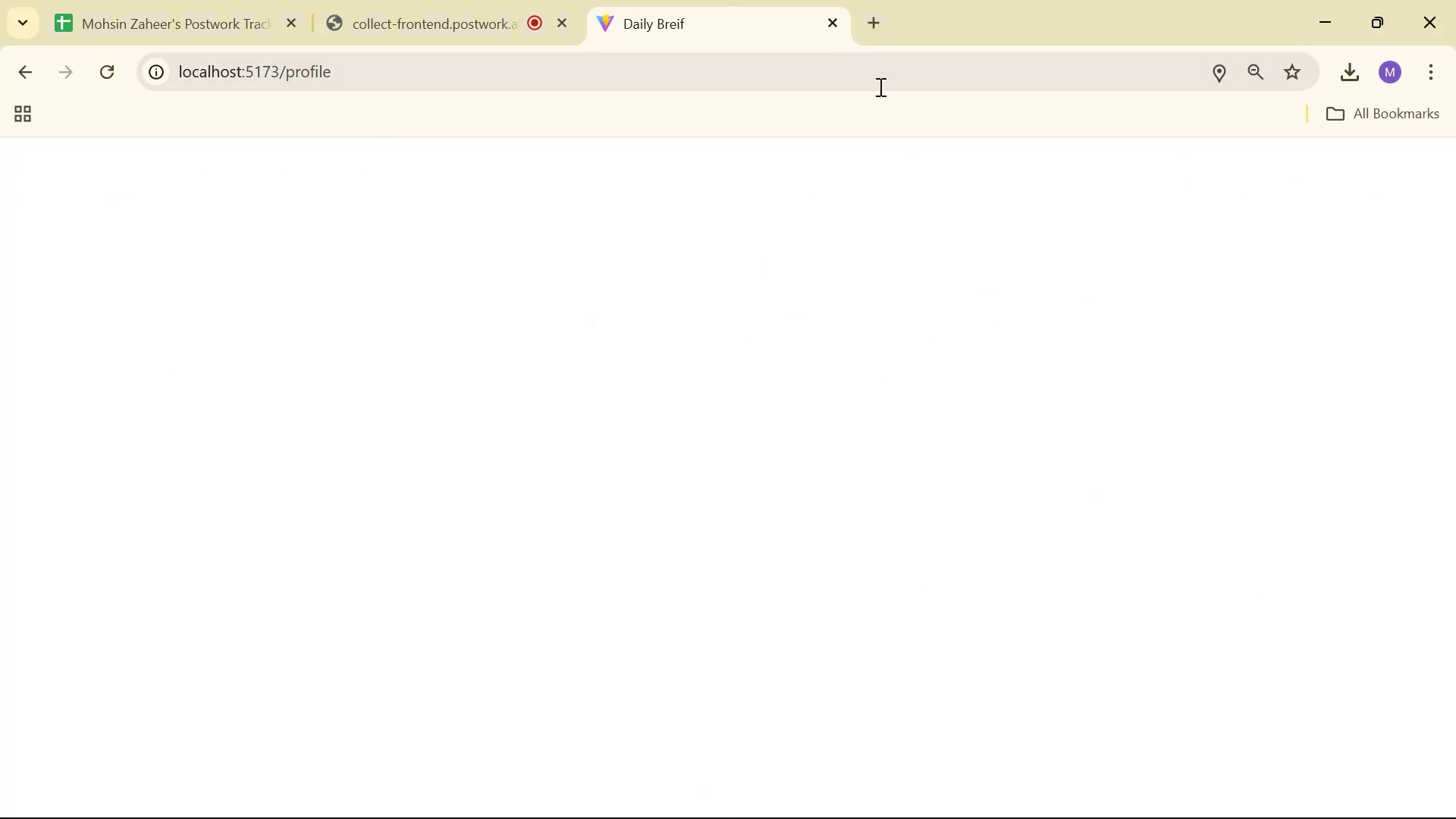 
key(Alt+Tab)
 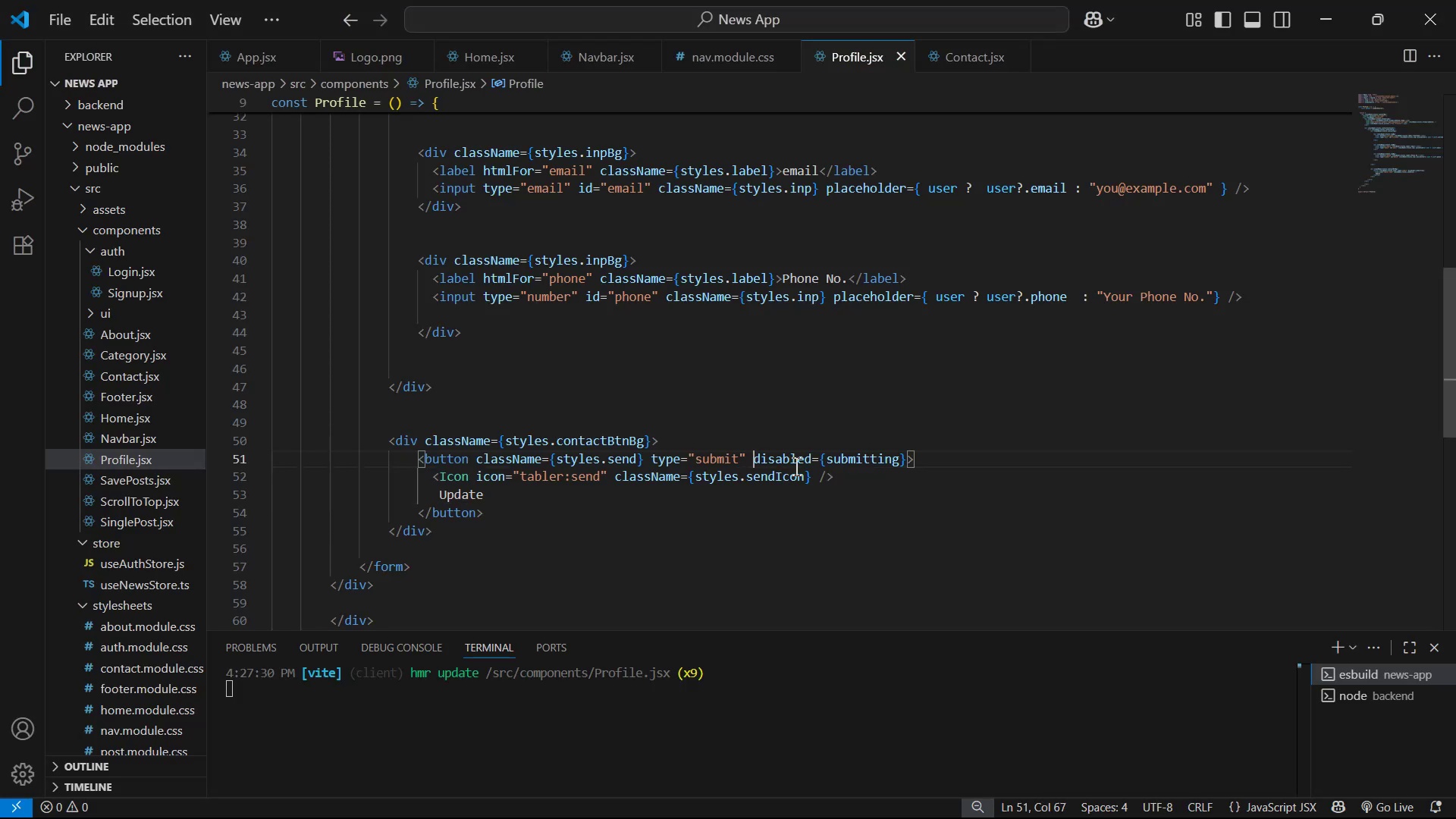 
double_click([911, 466])
 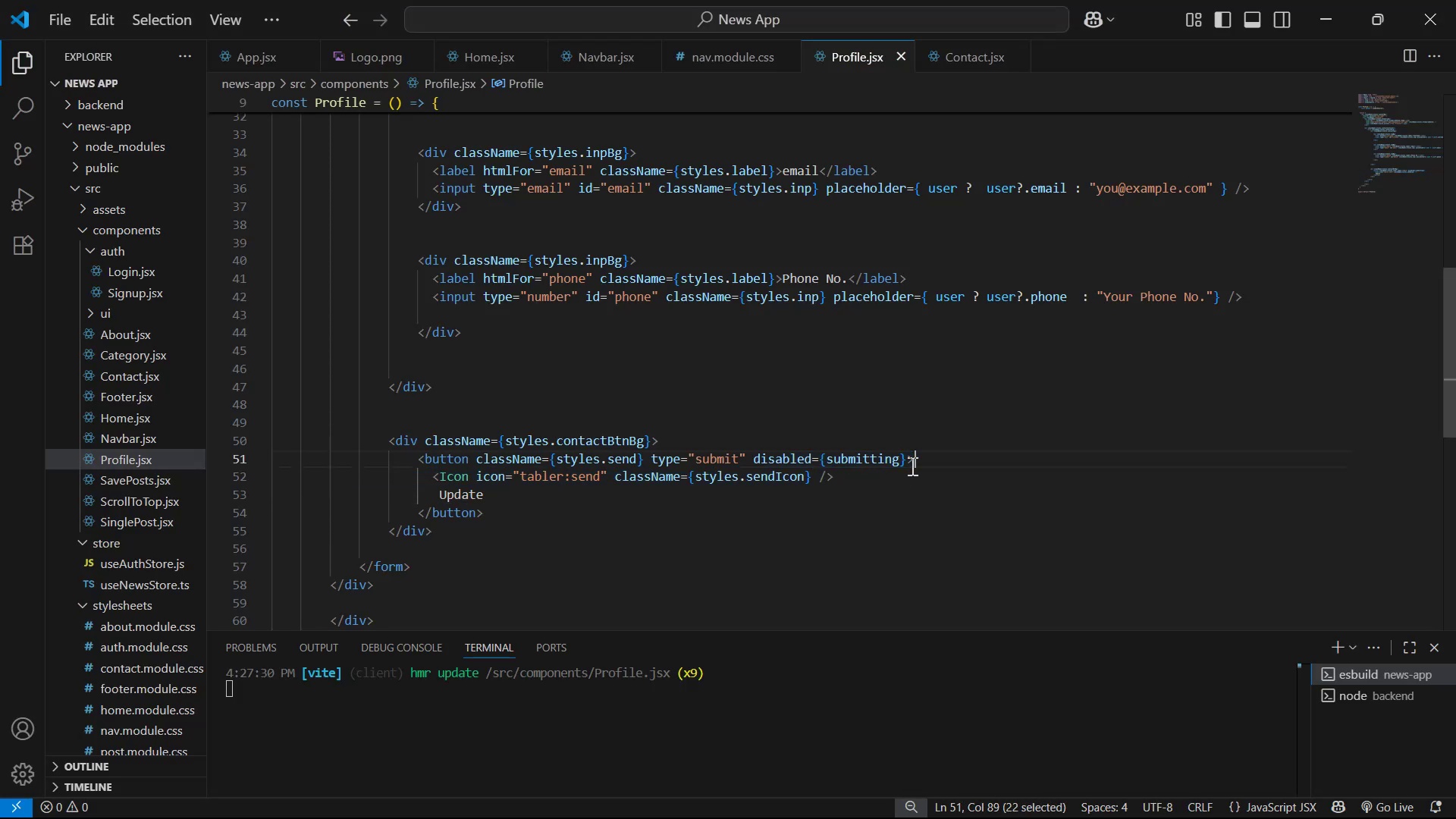 
triple_click([911, 466])
 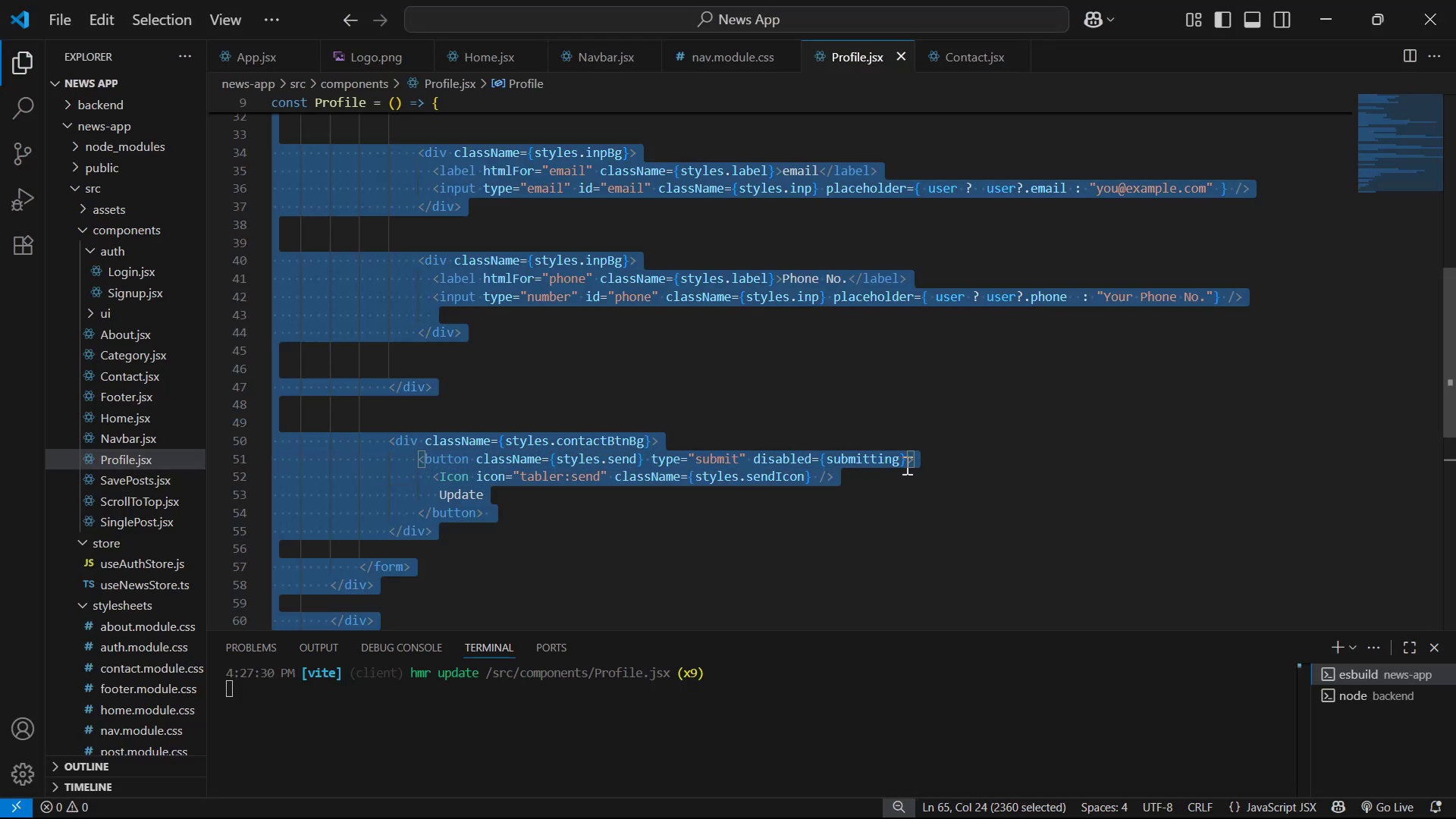 
triple_click([902, 463])
 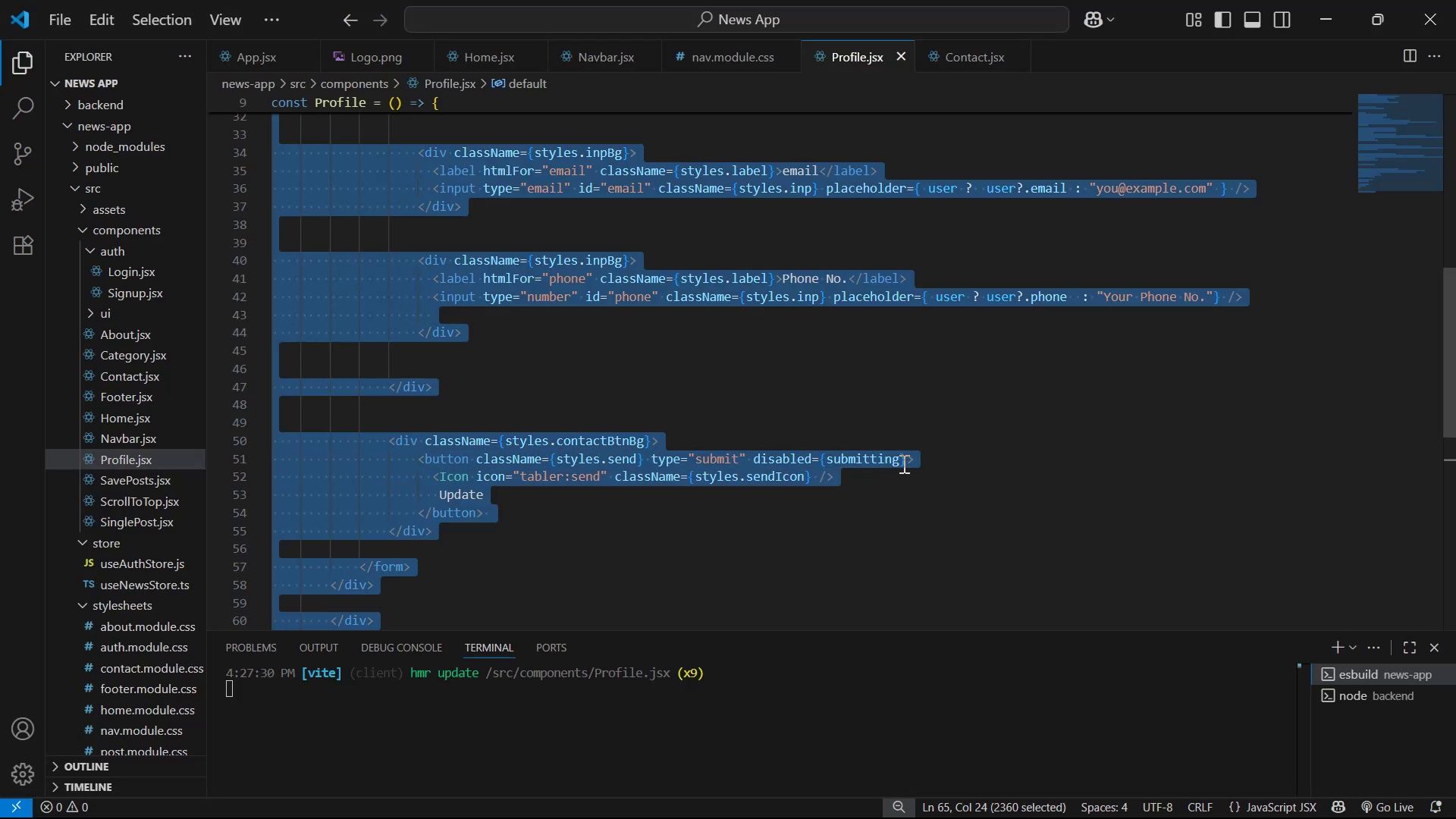 
triple_click([902, 463])
 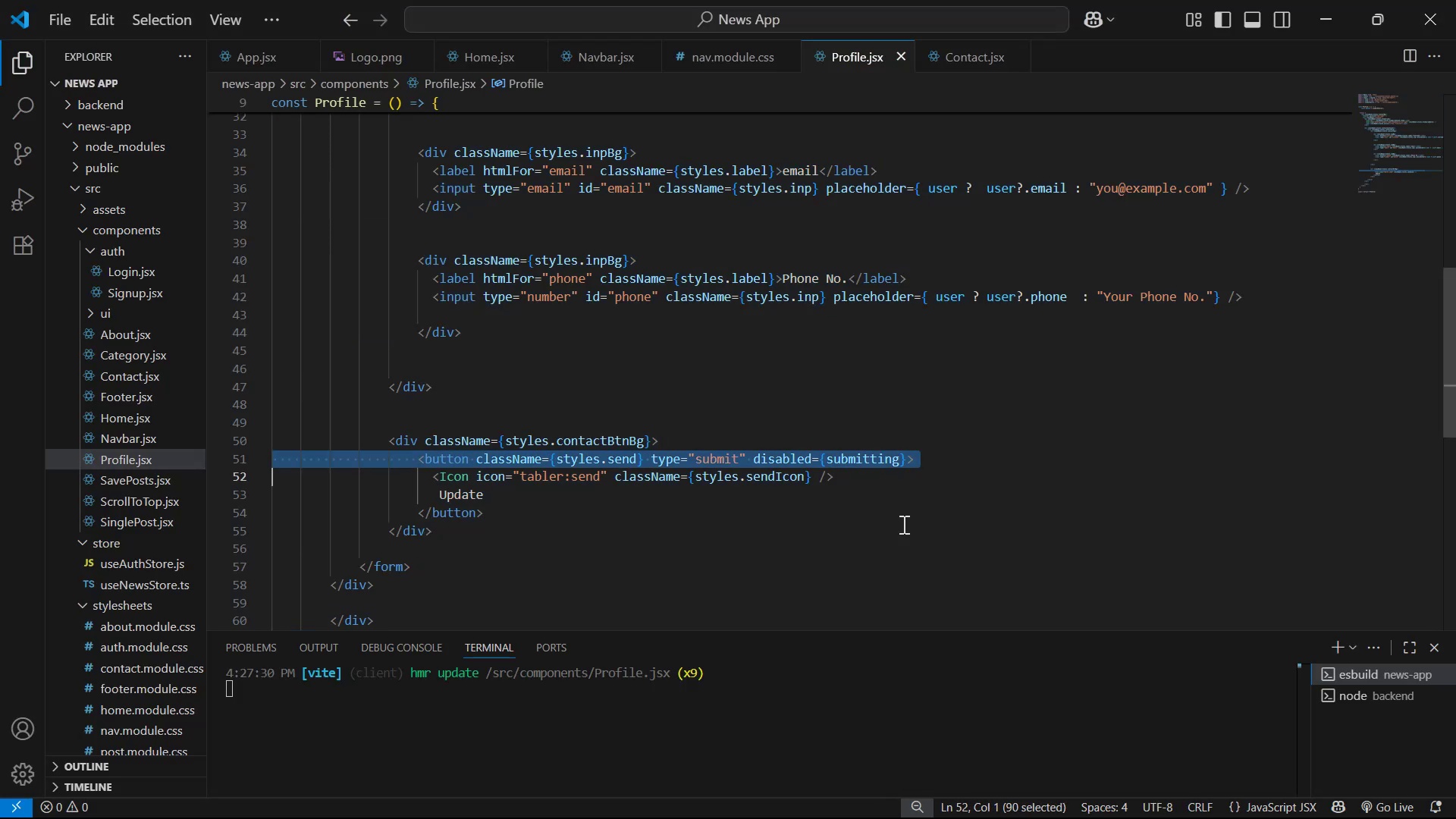 
left_click([912, 540])
 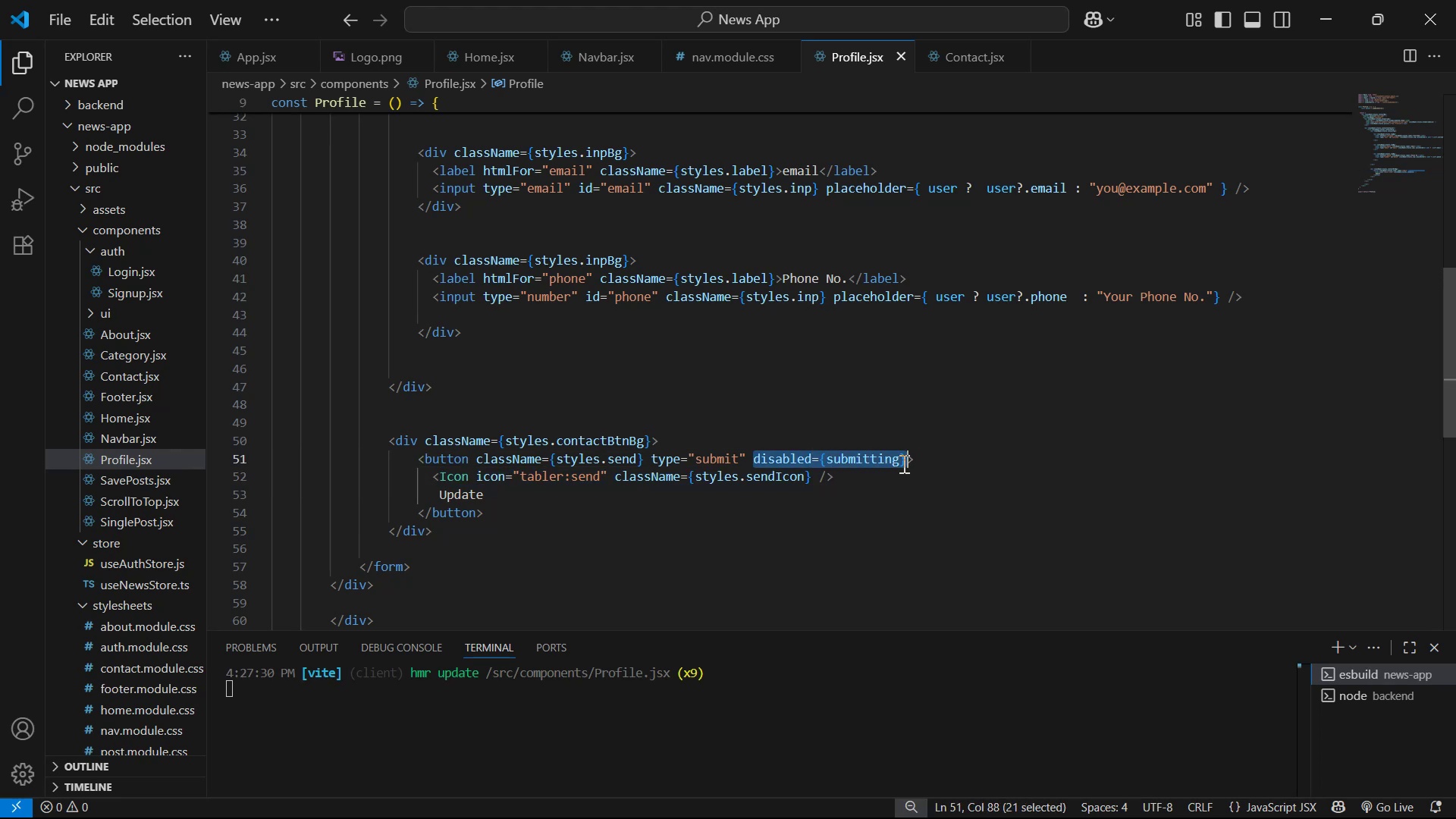 
key(Backspace)
 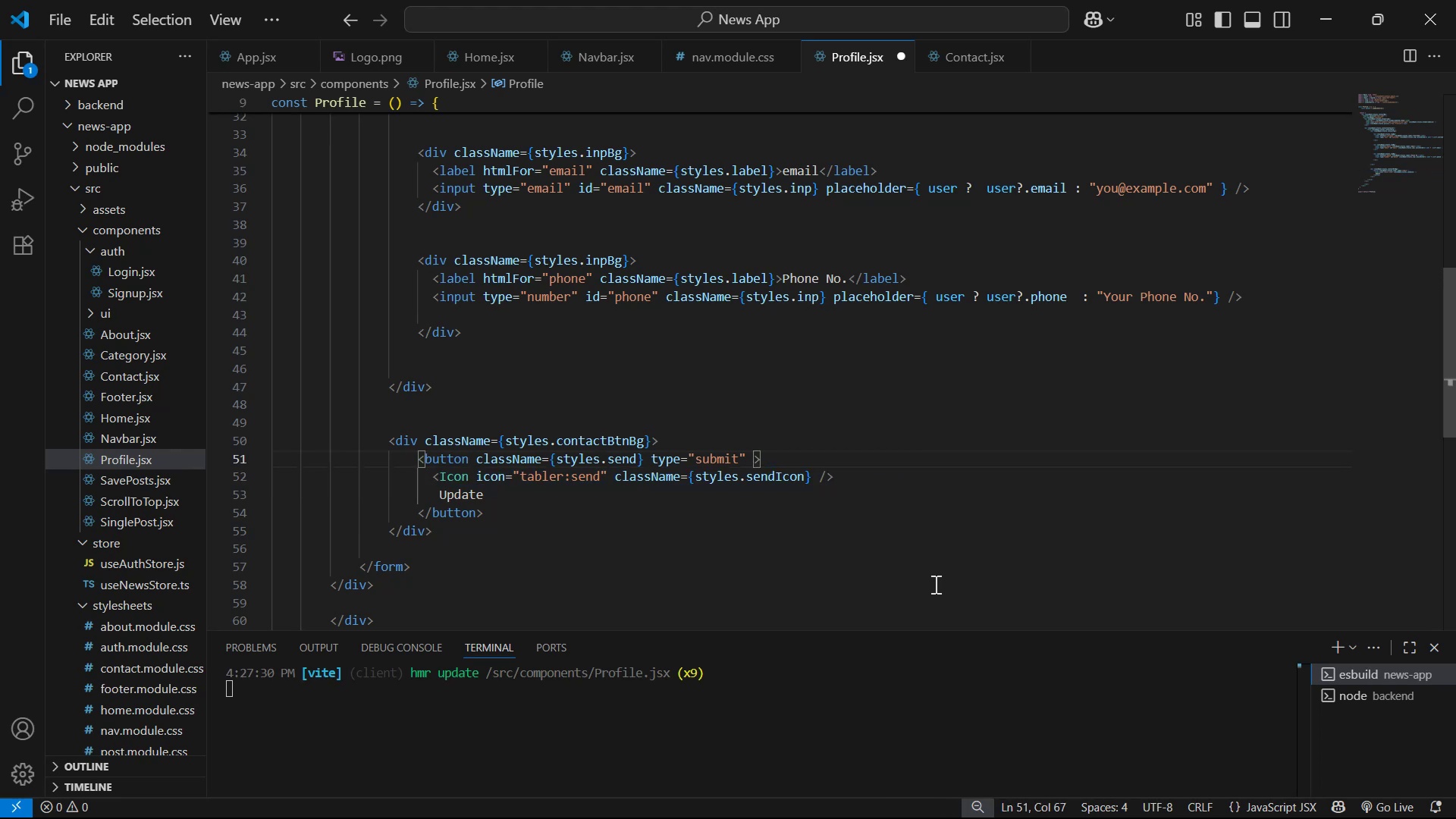 
key(Control+S)
 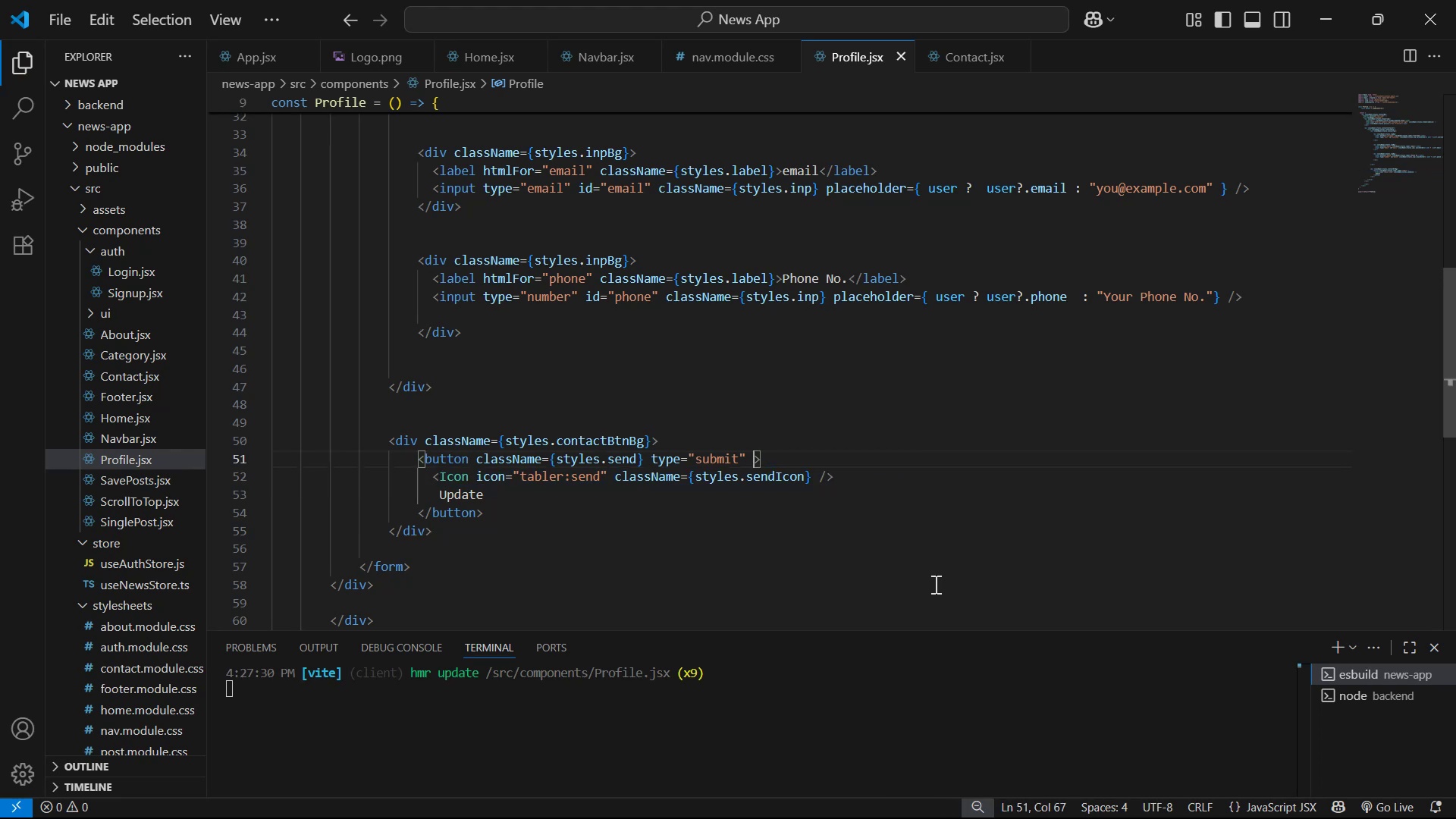 
key(Alt+AltLeft)
 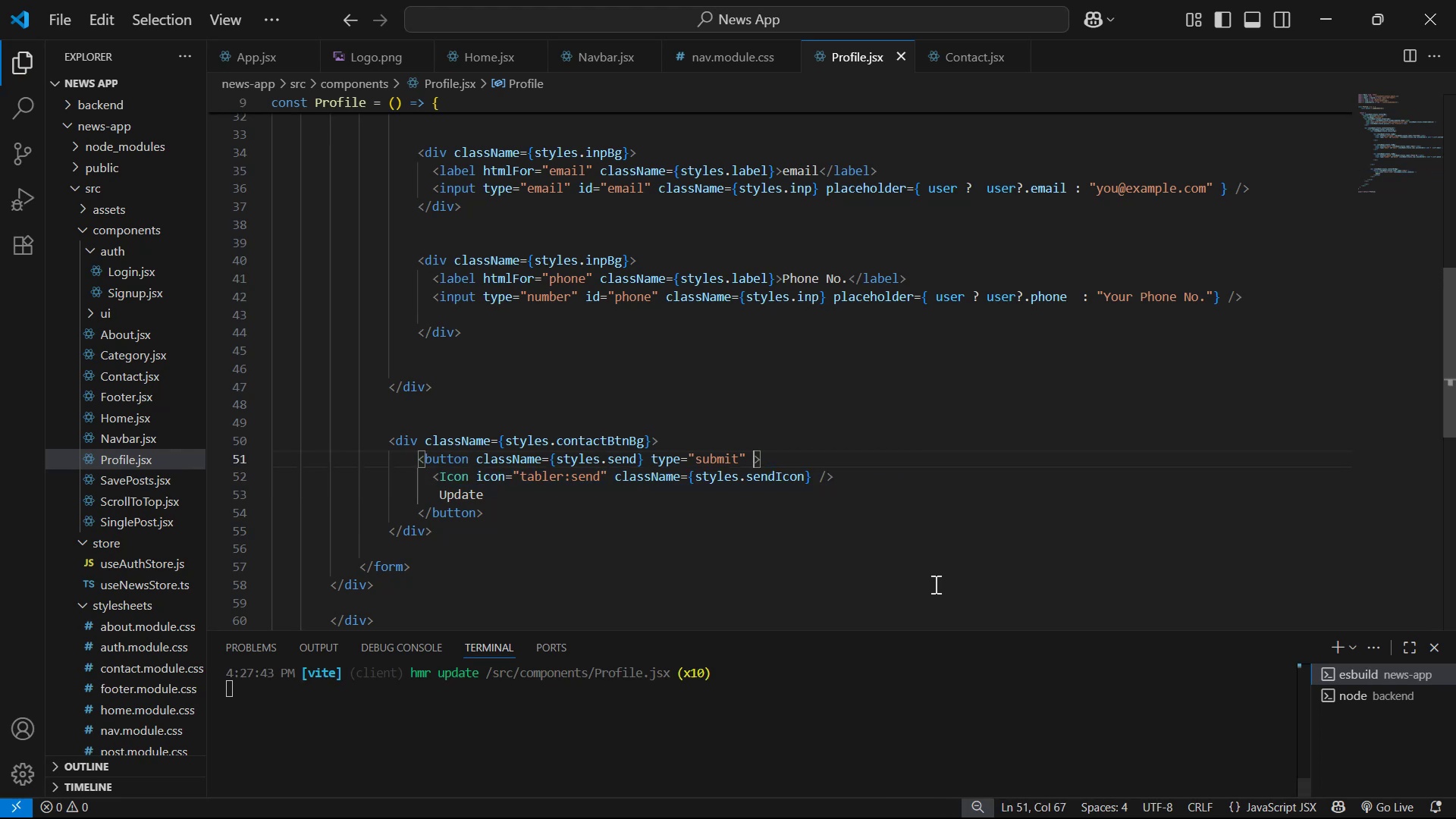 
key(Alt+Tab)
 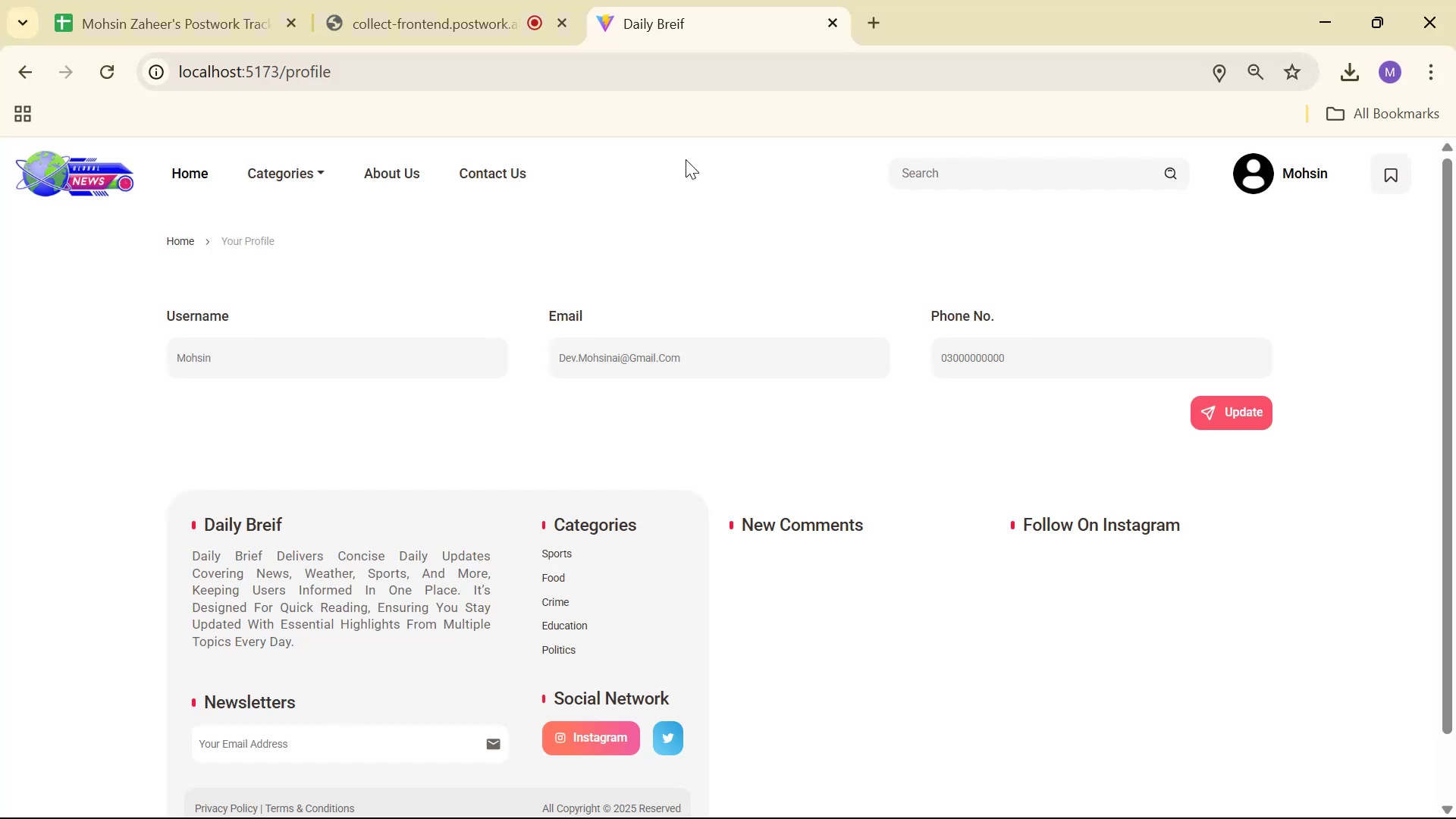 
key(Alt+AltLeft)
 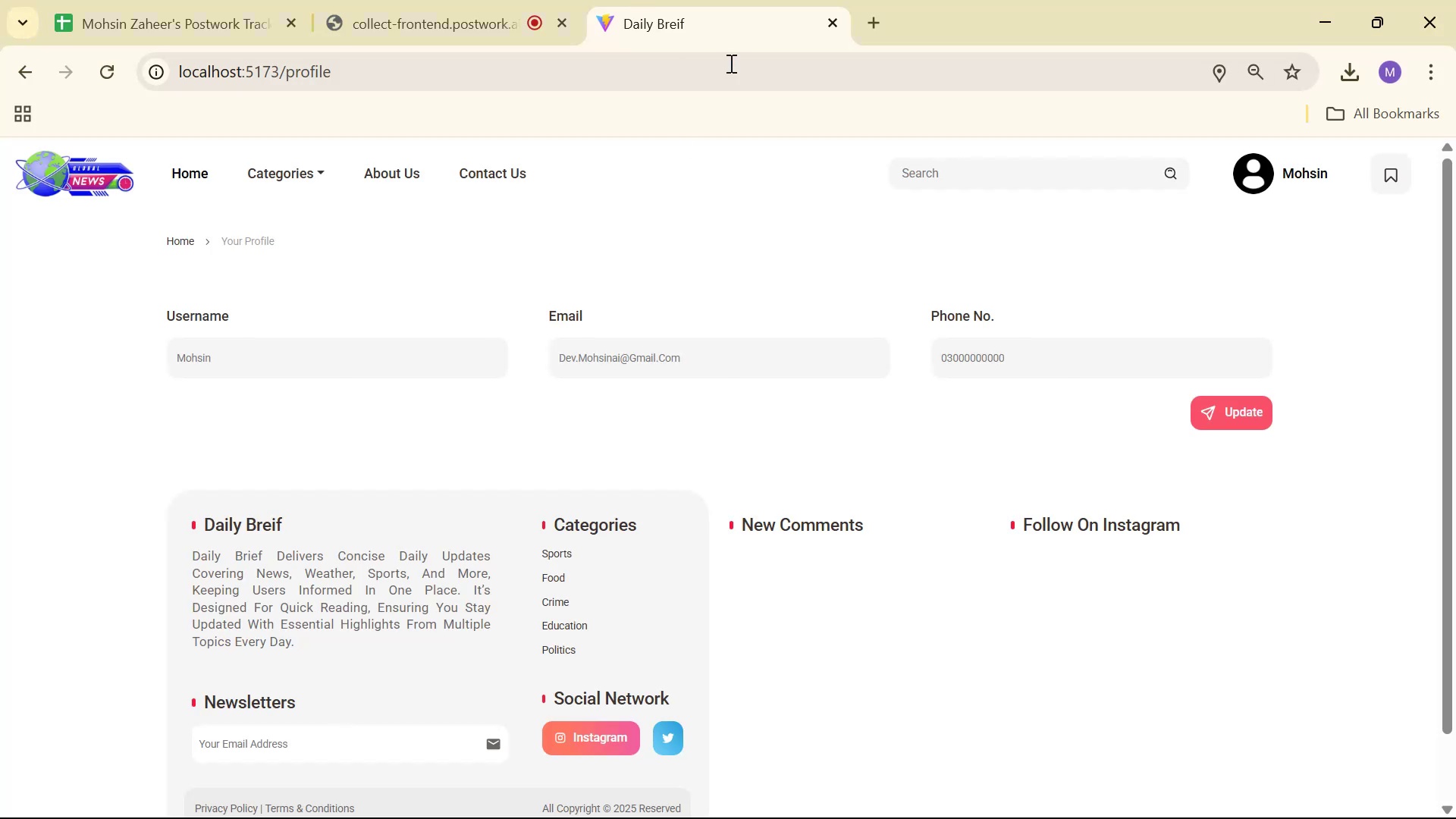 
key(Alt+Tab)
 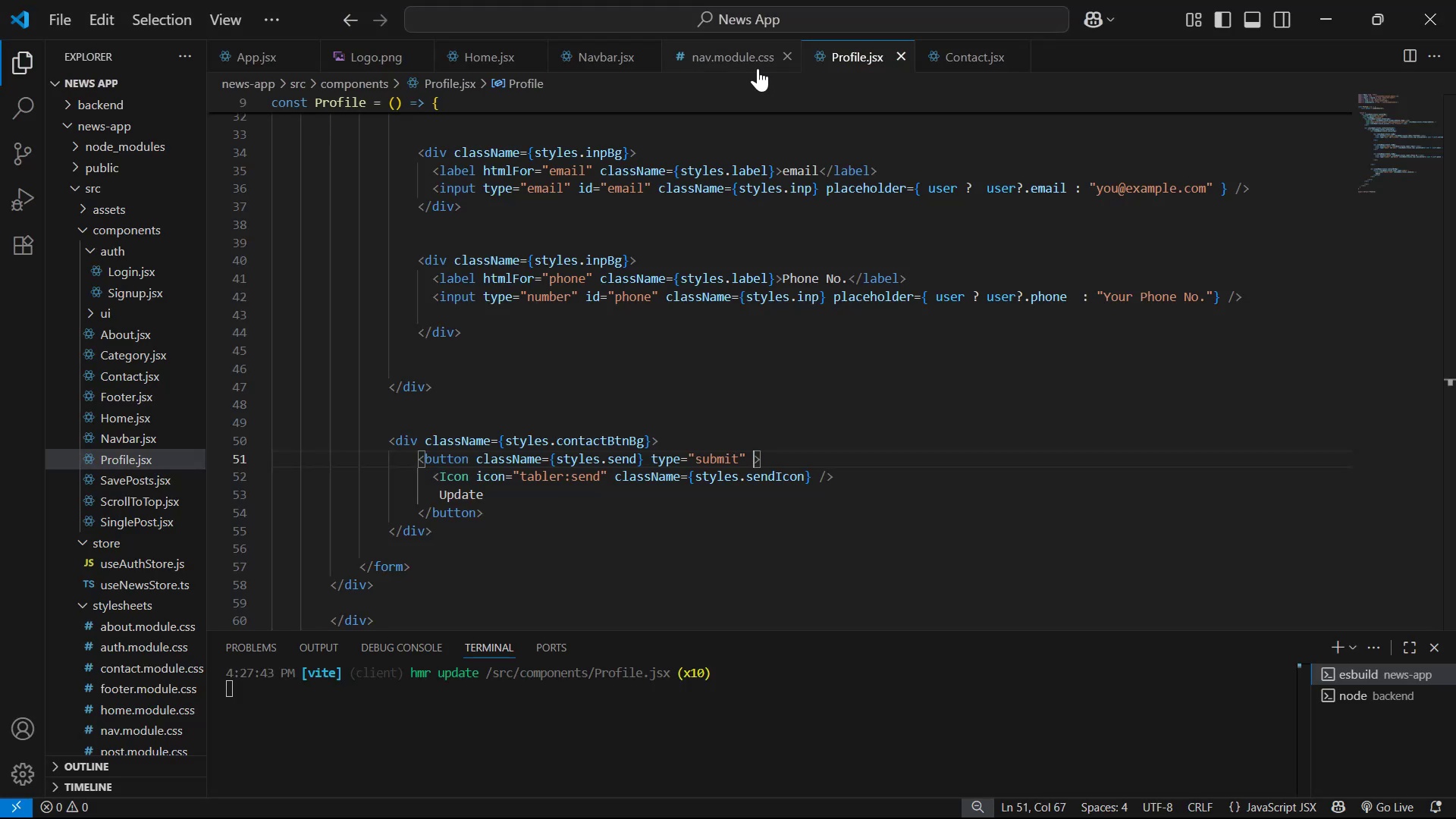 
key(Alt+AltLeft)
 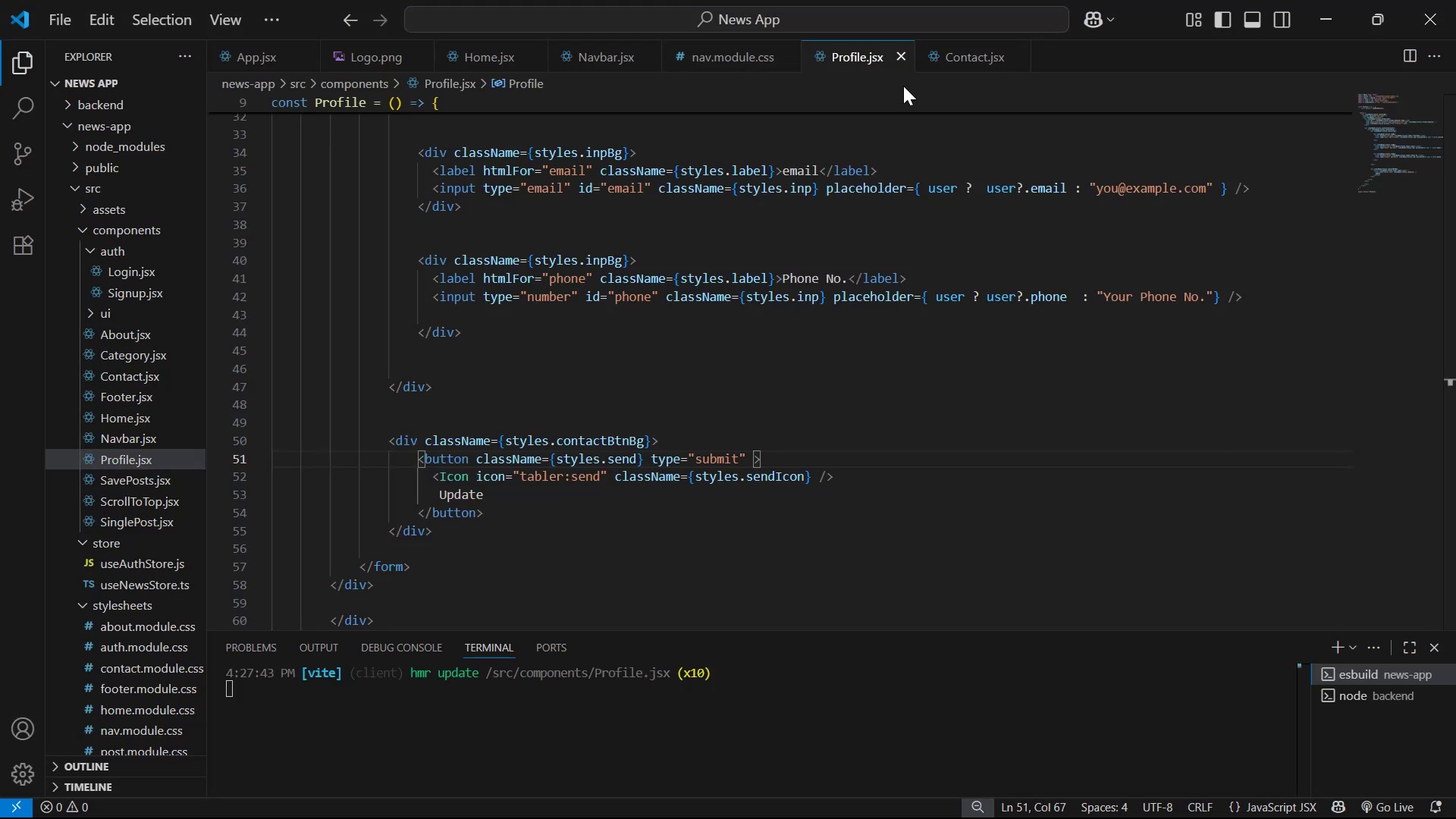 
key(Alt+Tab)
 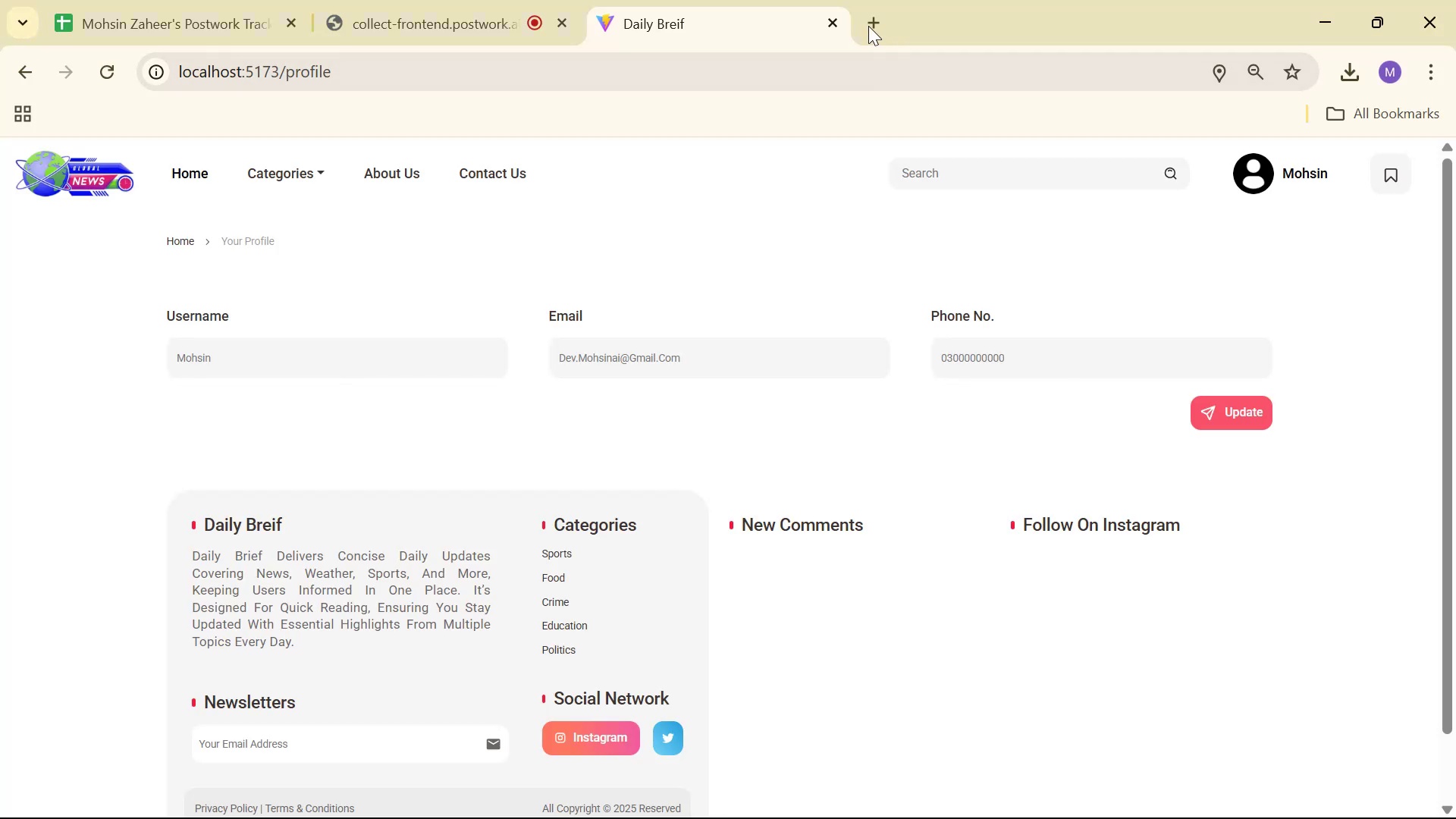 
key(Alt+Tab)
 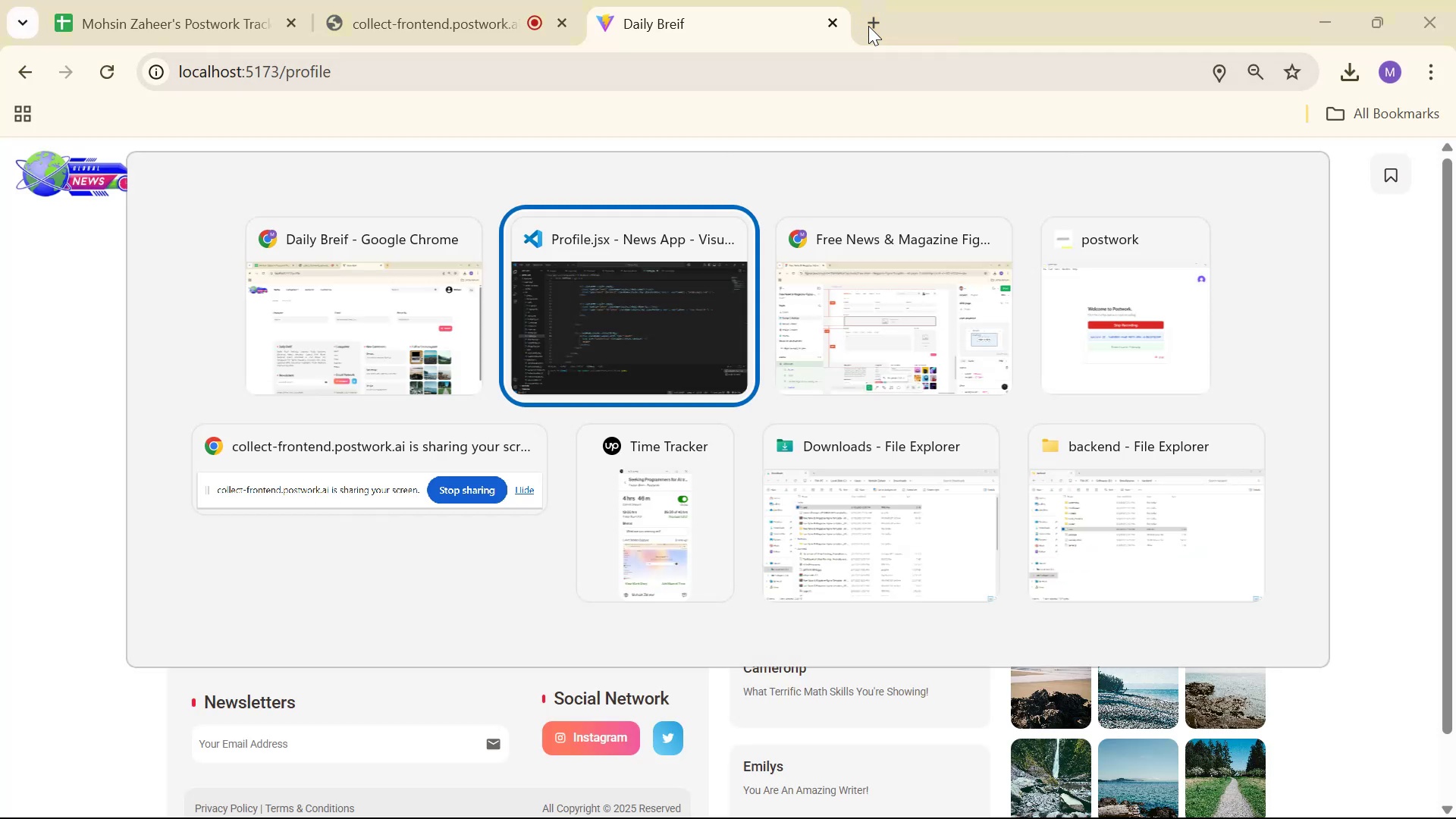 
key(Alt+Tab)
 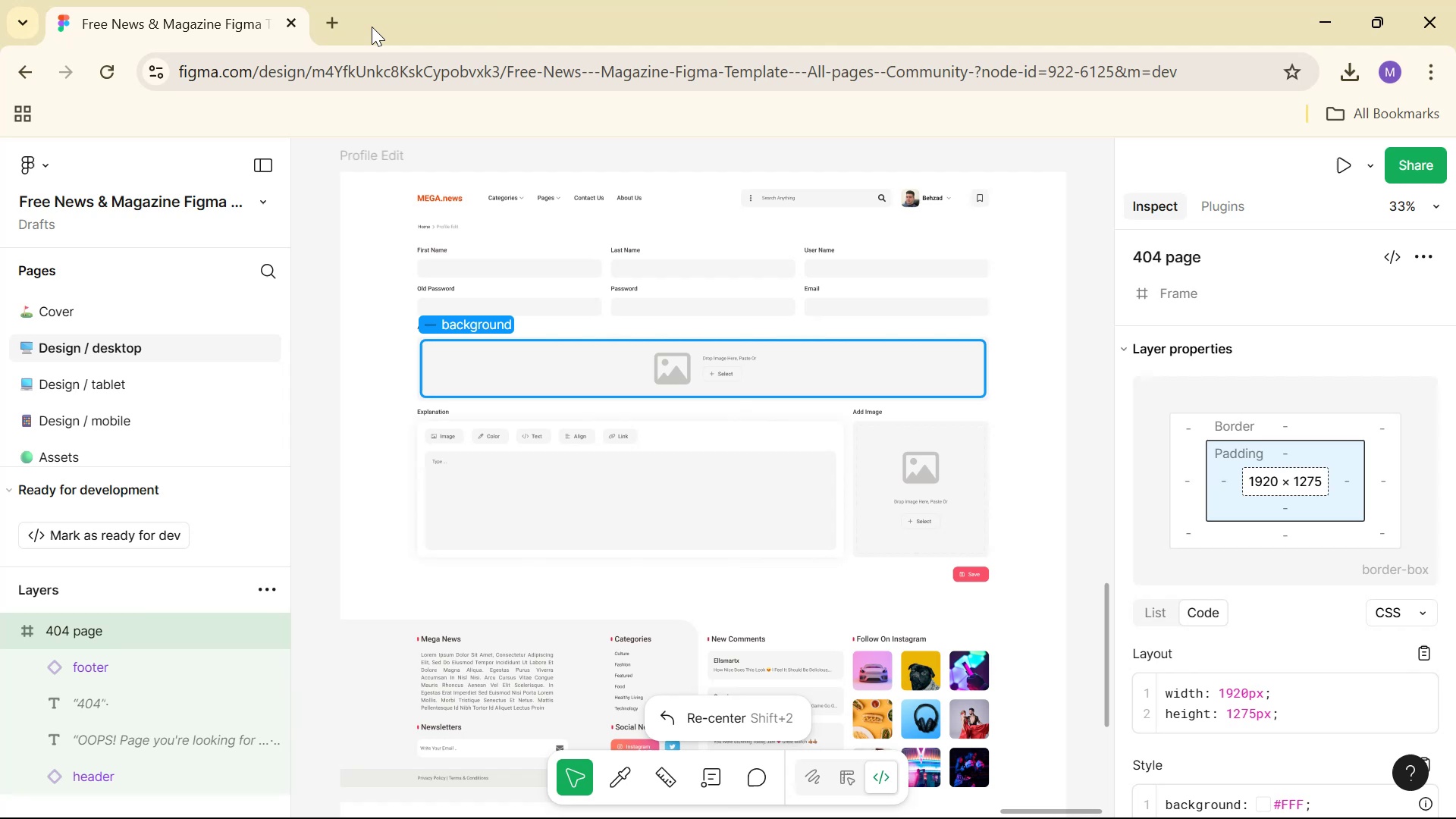 
left_click([344, 24])
 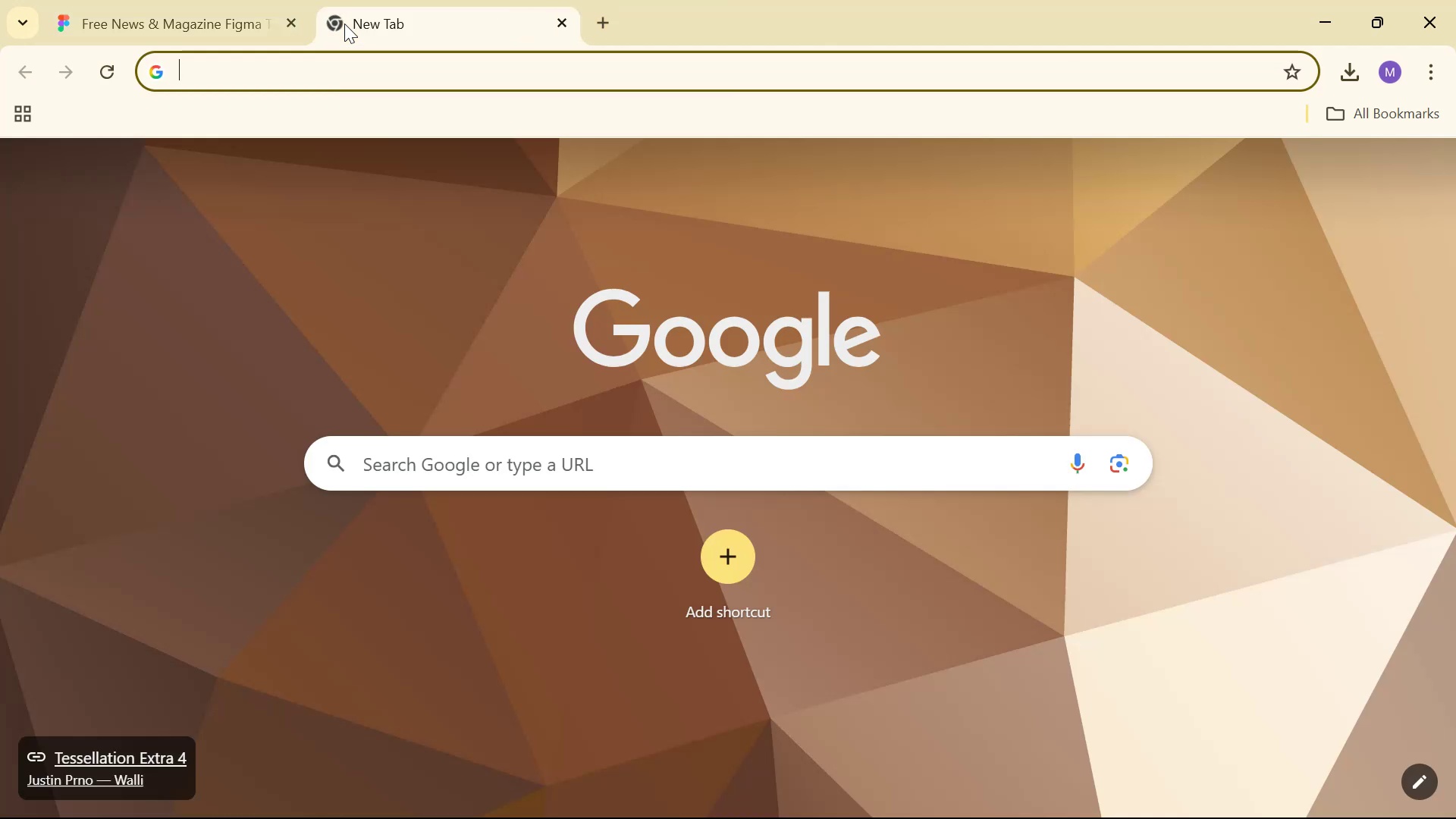 
type(ico)
 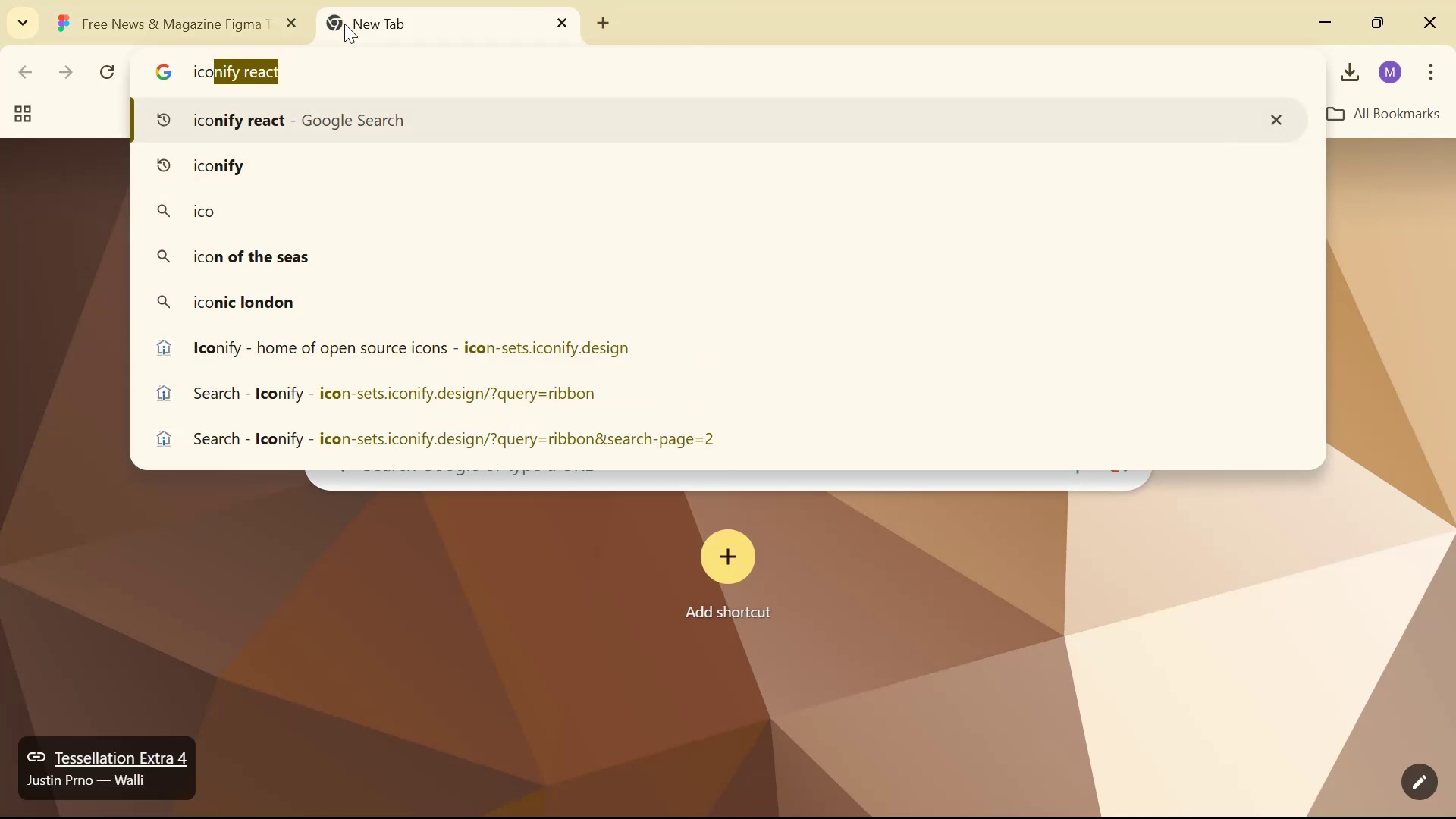 
key(Enter)
 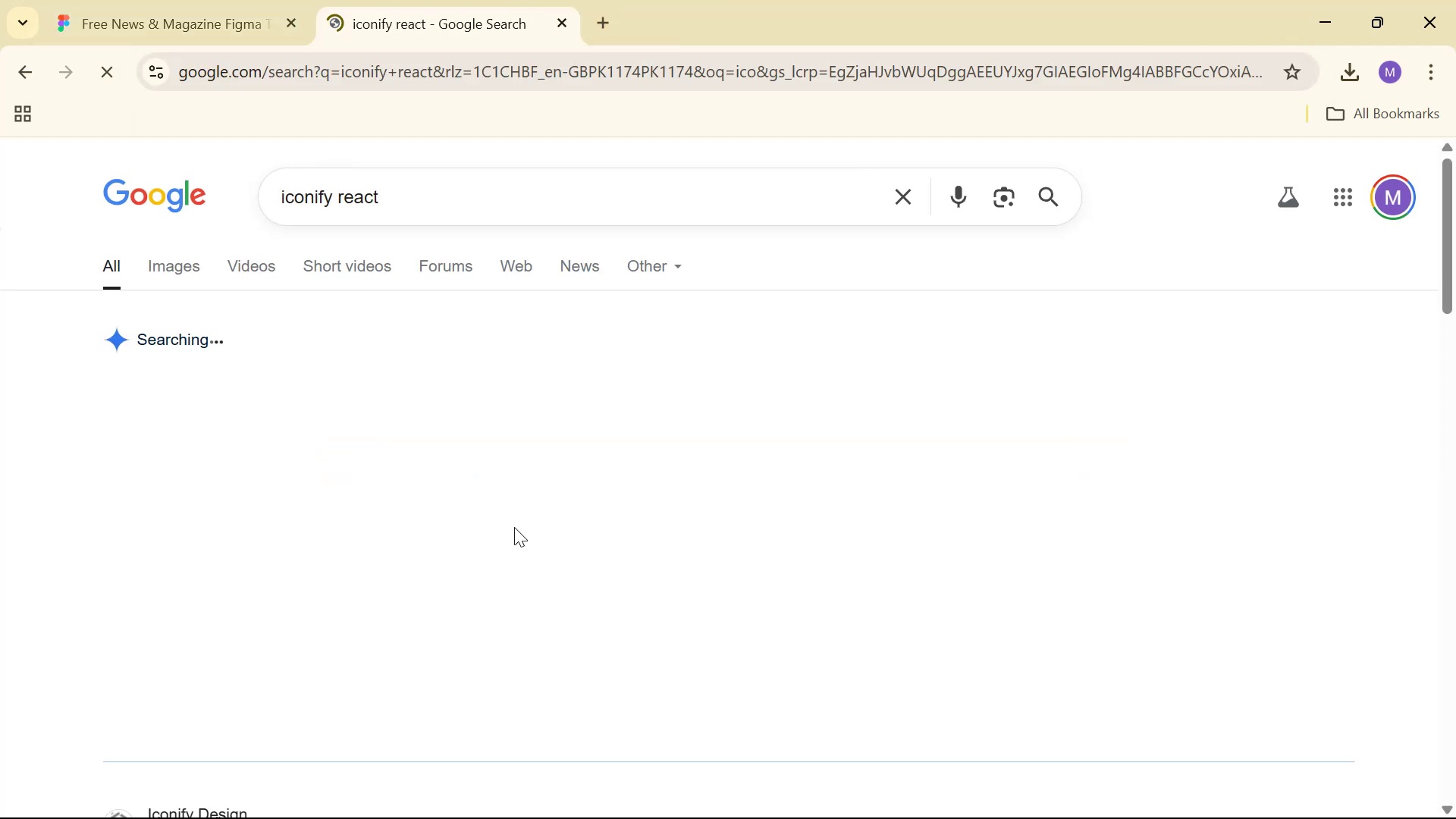 
scroll: coordinate [404, 455], scroll_direction: down, amount: 5.0
 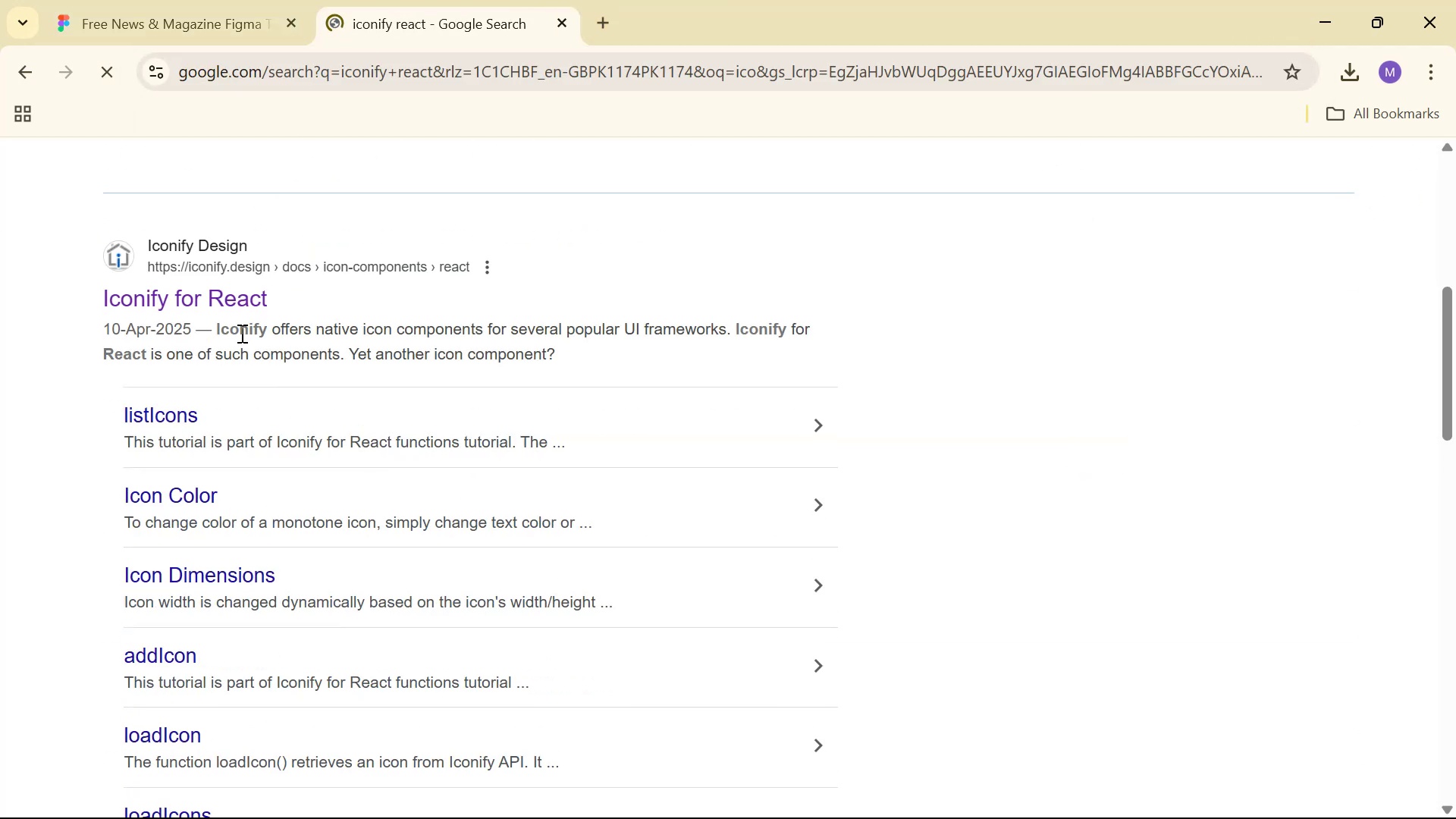 
left_click([231, 293])
 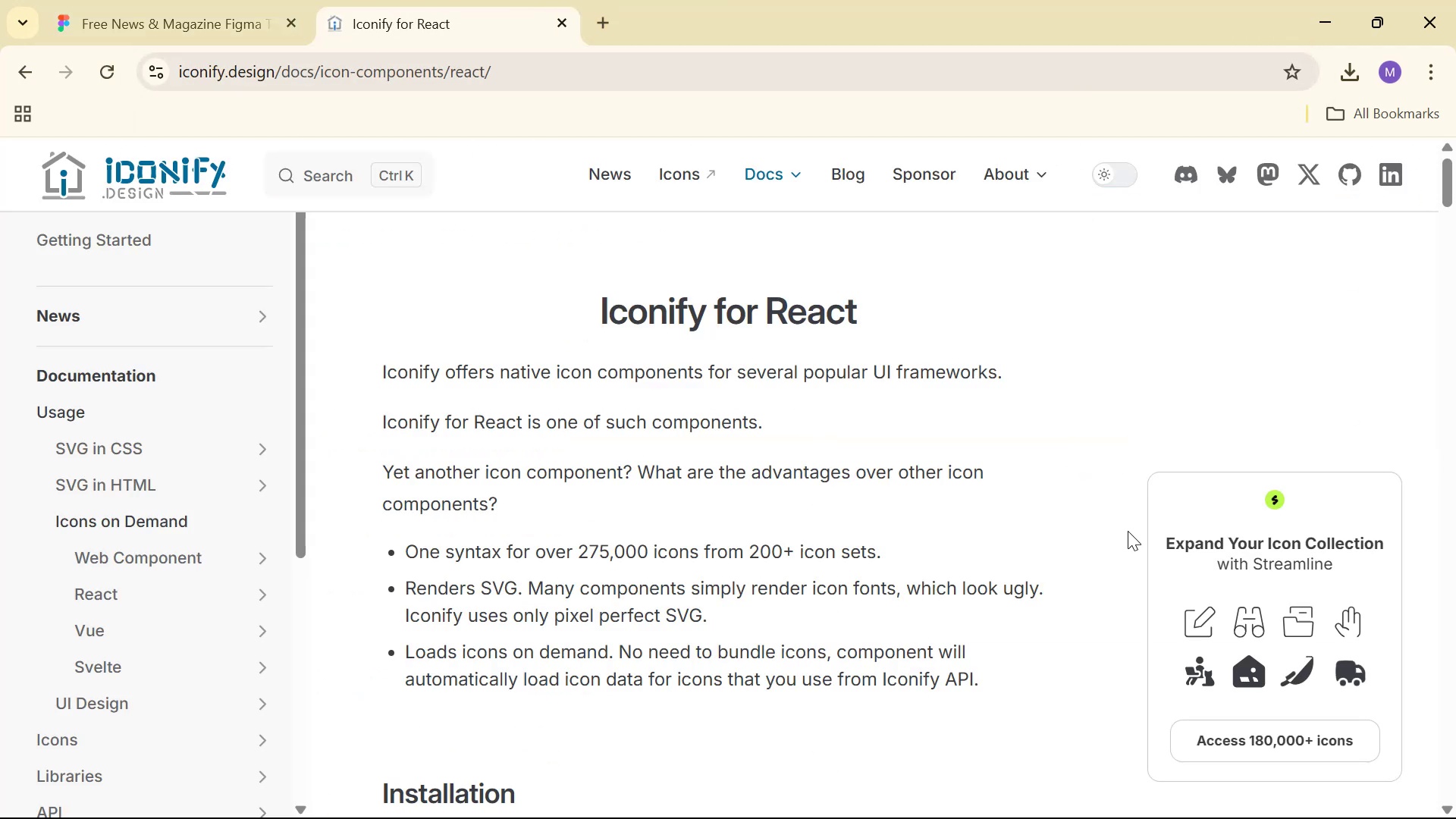 
scroll: coordinate [1041, 380], scroll_direction: down, amount: 11.0
 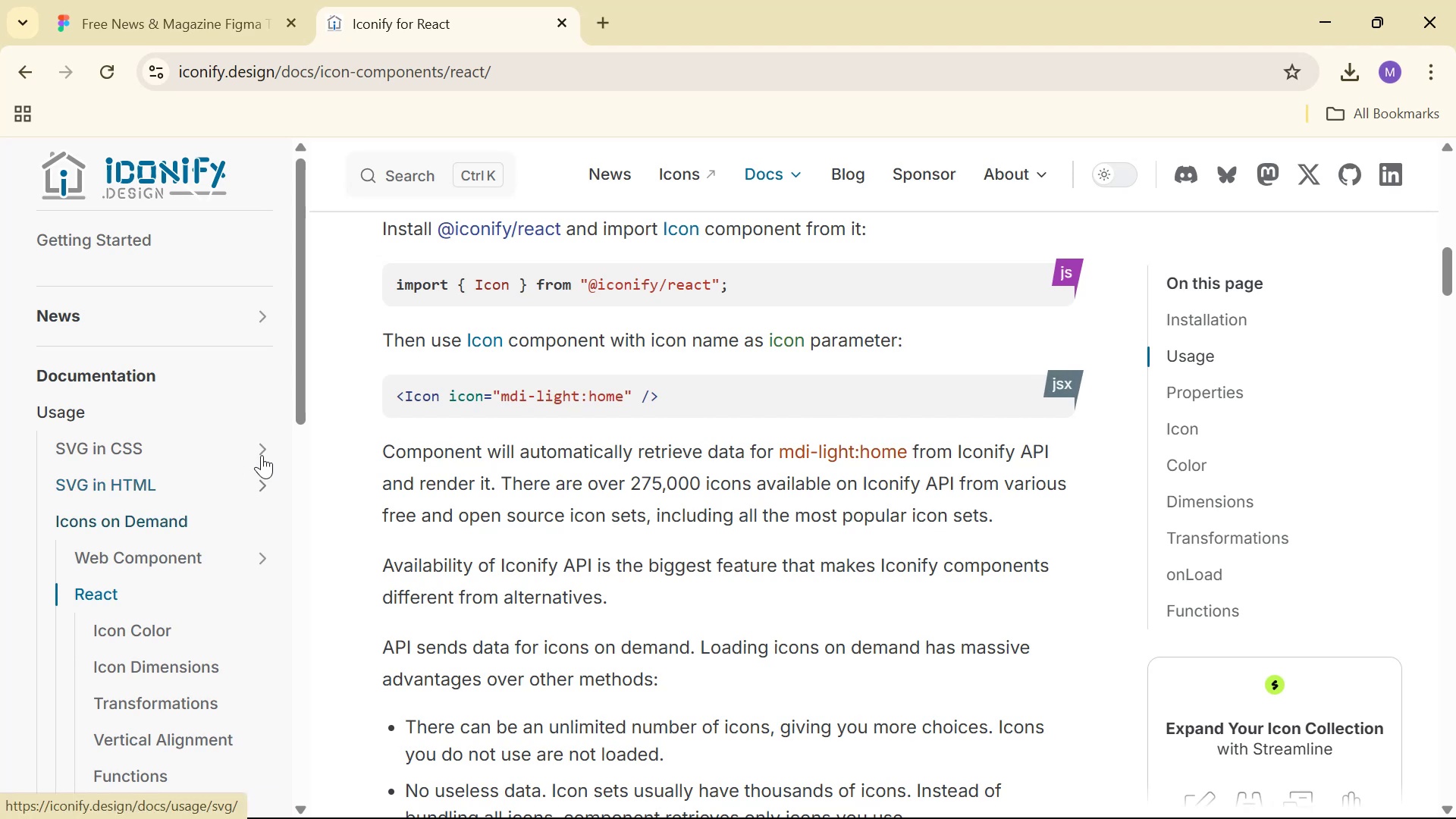 
left_click([661, 174])
 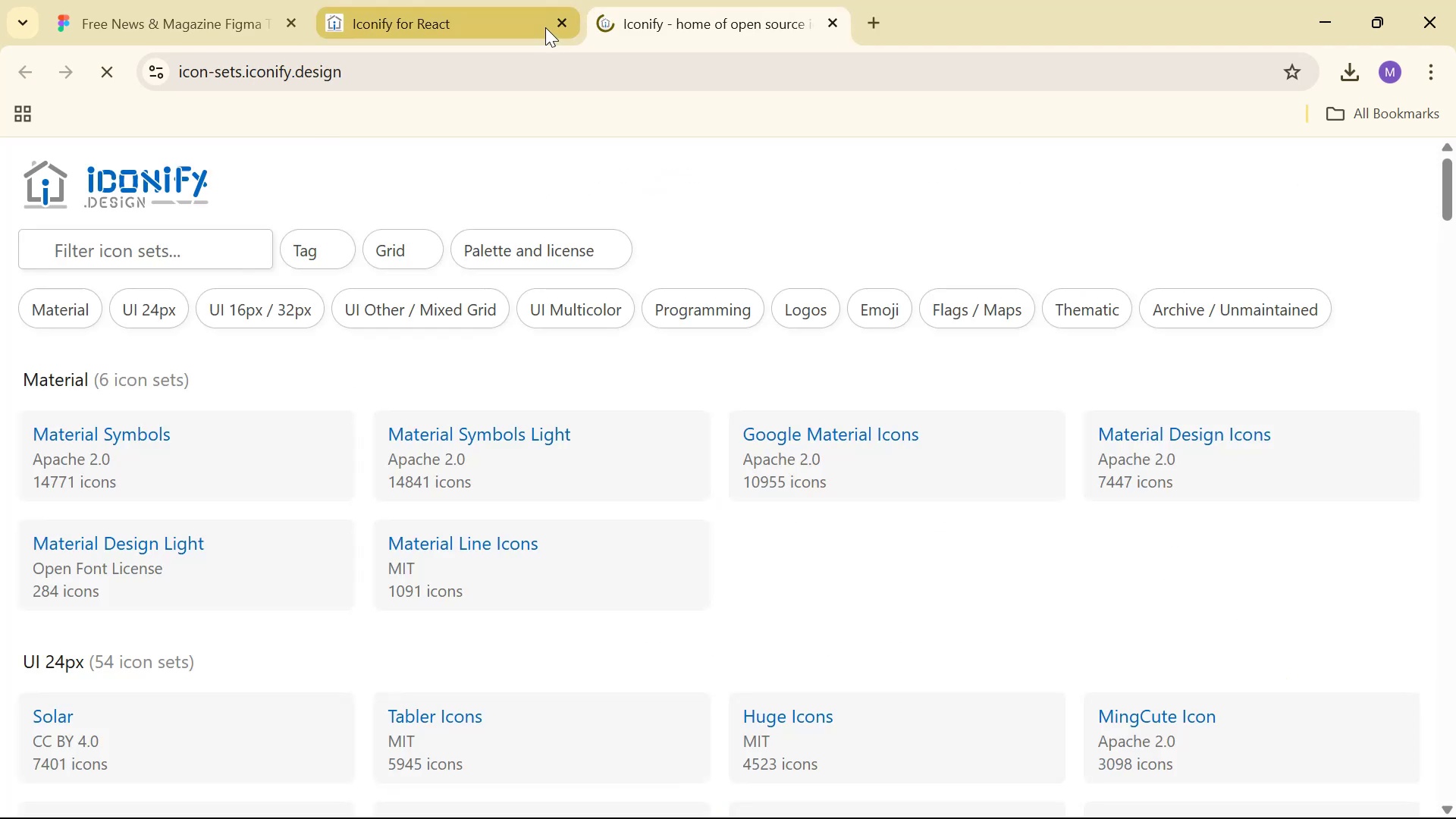 
left_click([553, 19])
 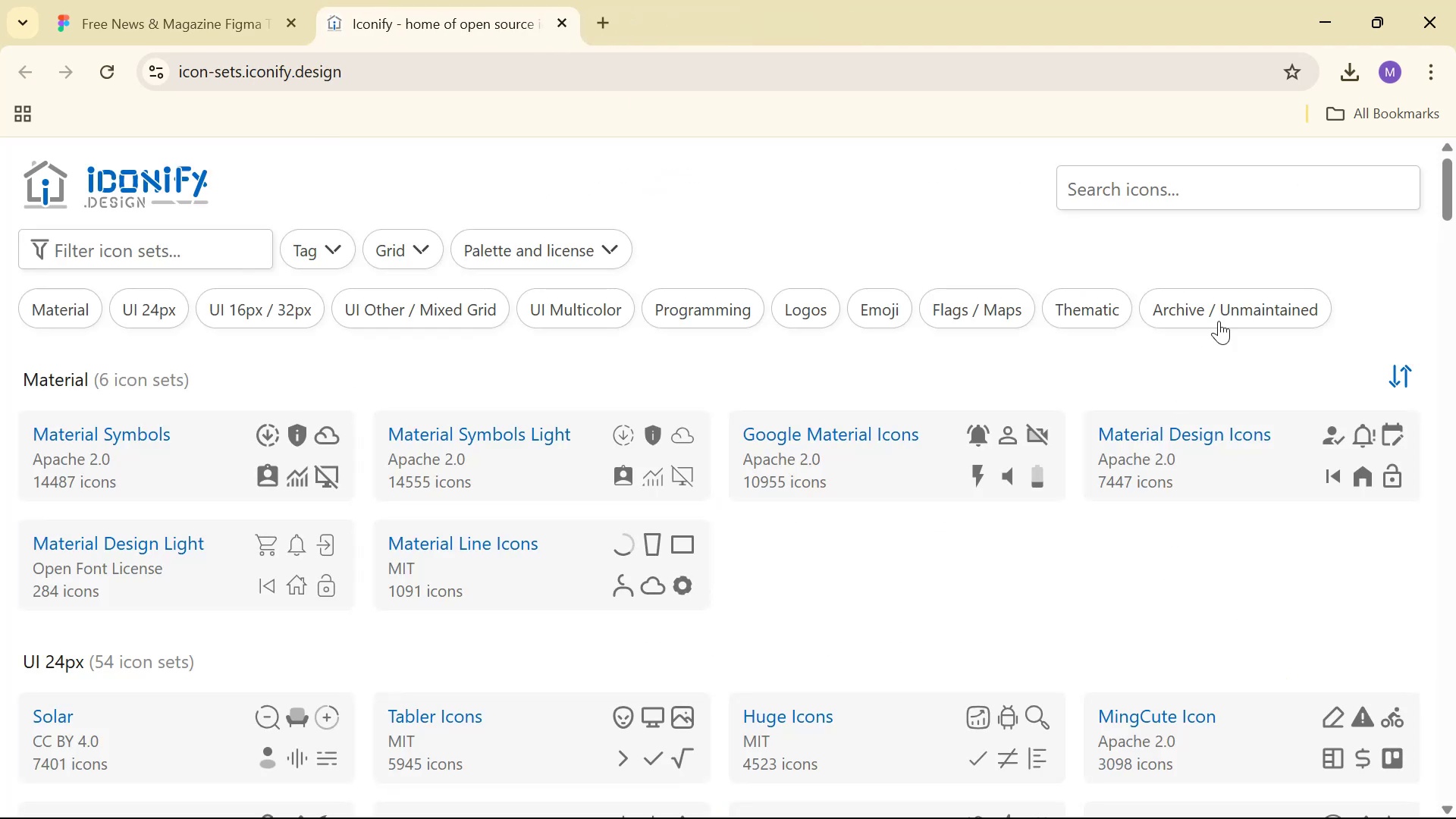 
left_click([1193, 167])
 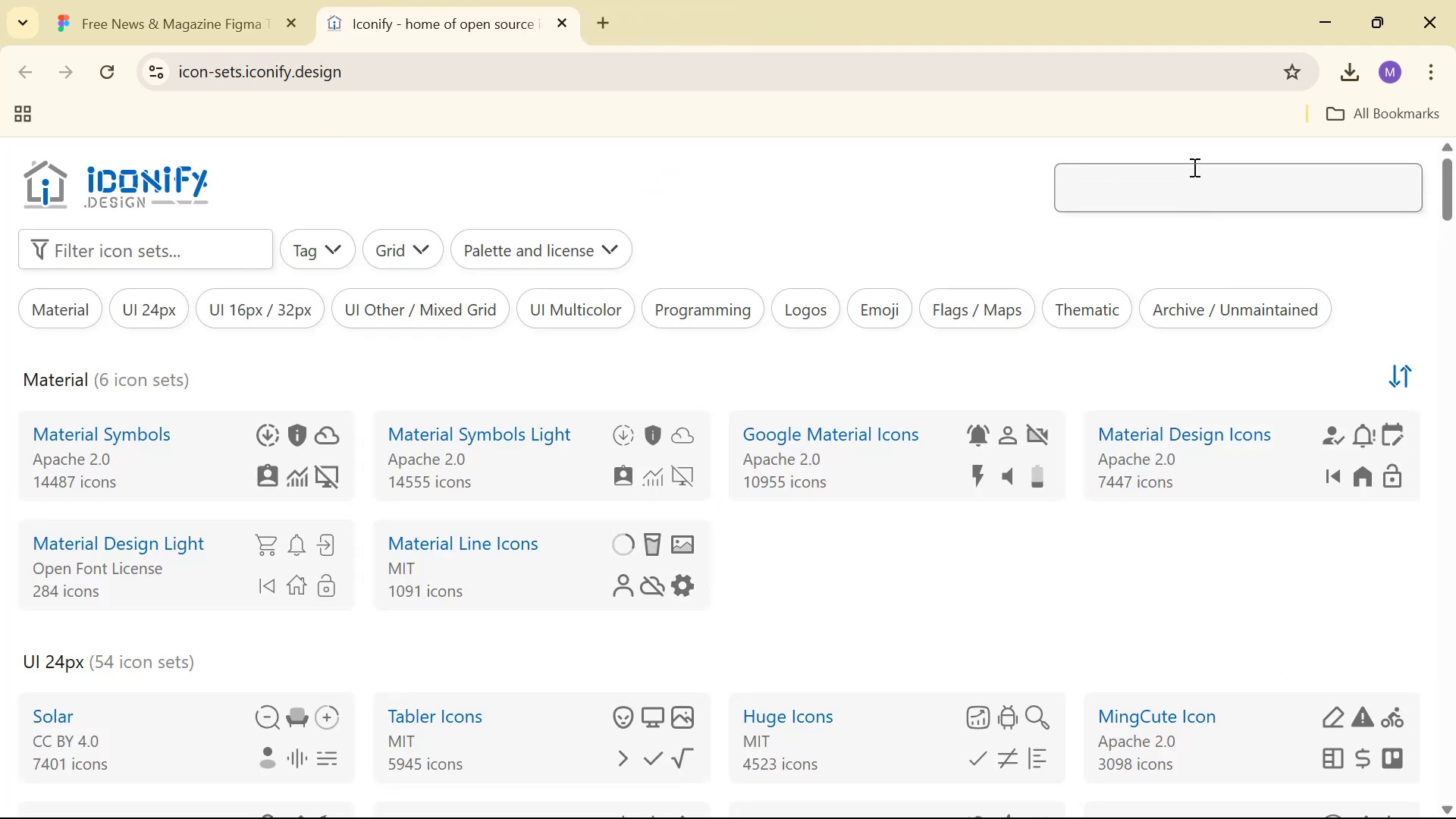 
type(update)
 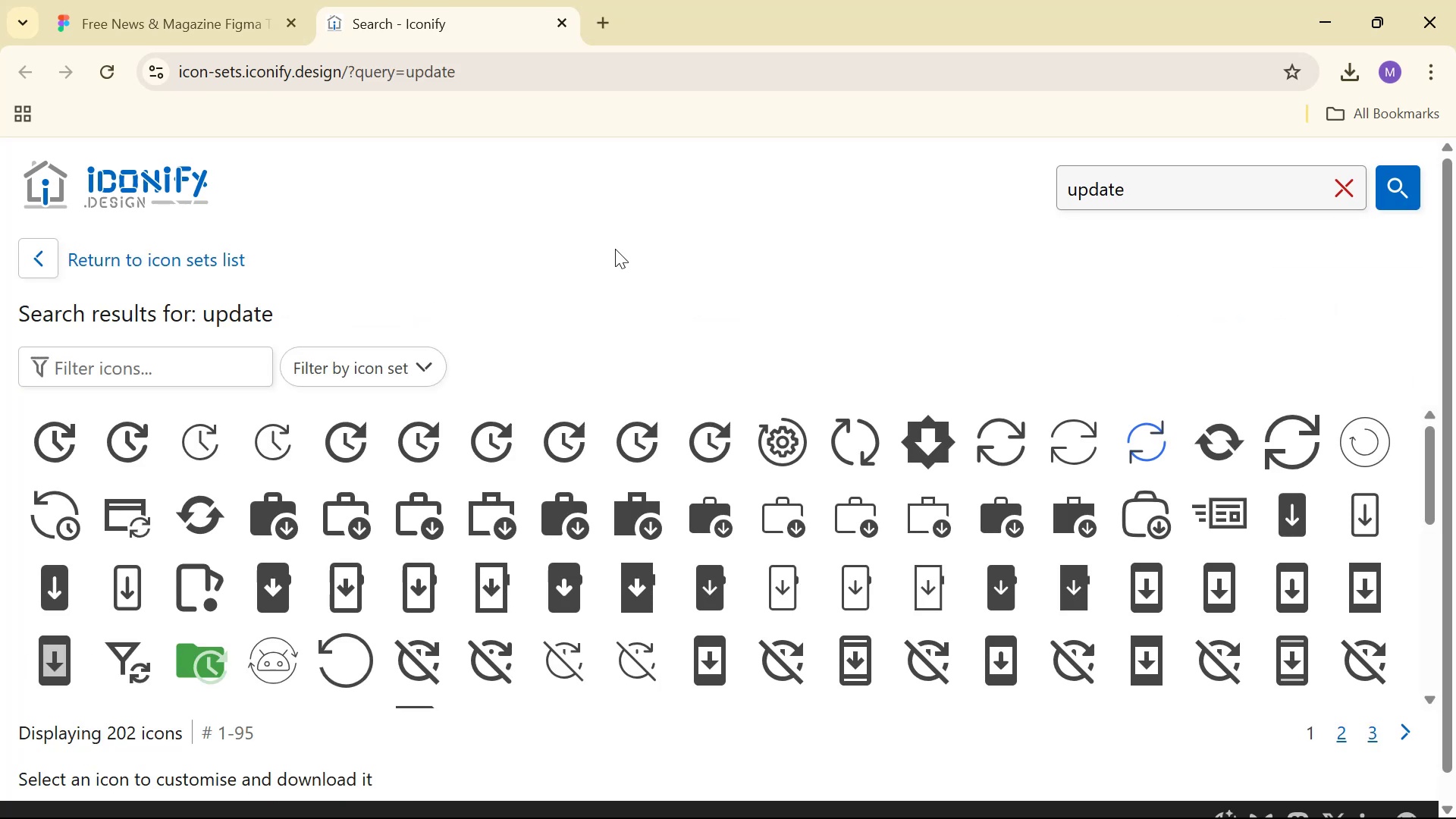 
wait(6.9)
 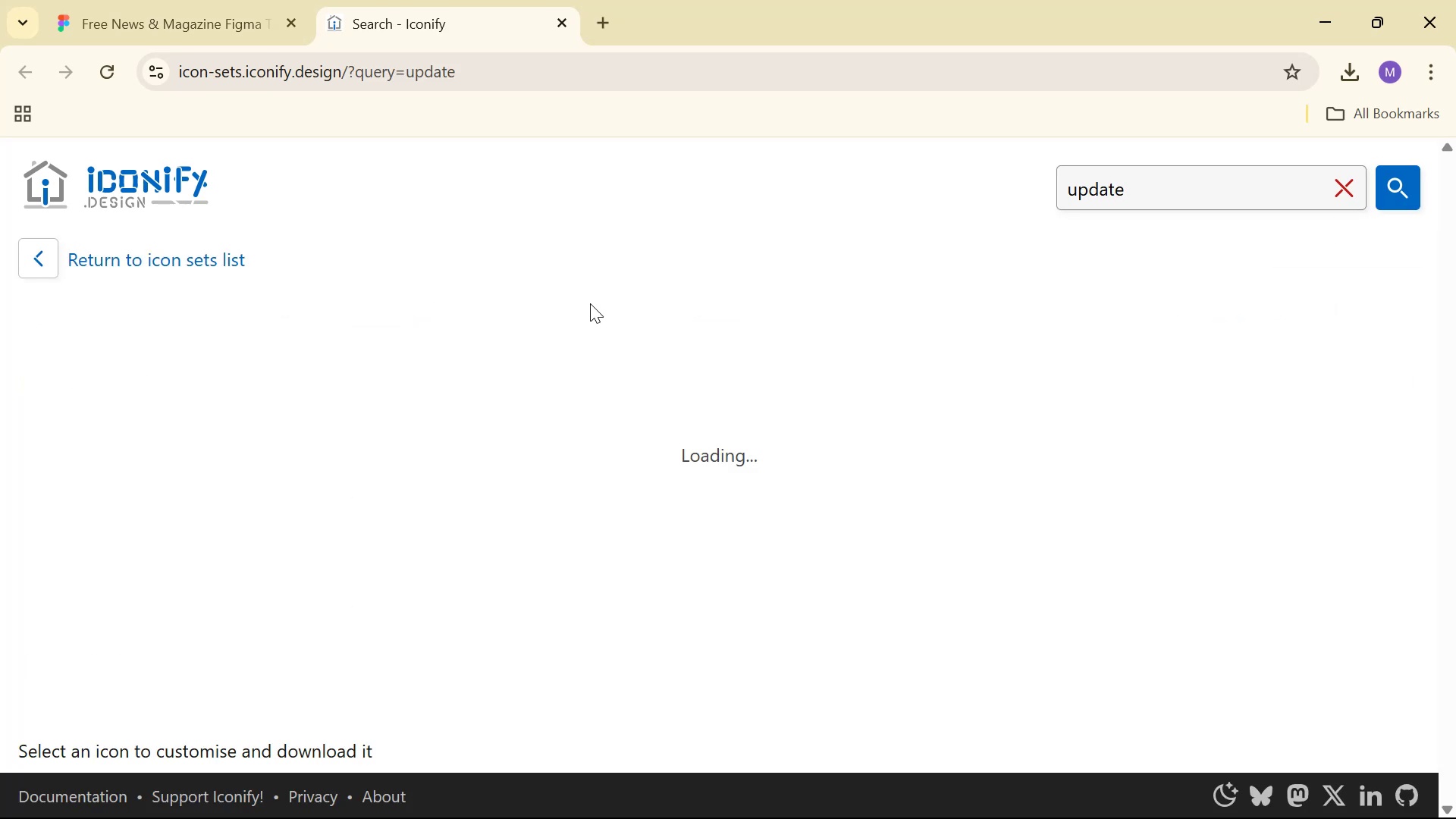 
scroll: coordinate [943, 499], scroll_direction: down, amount: 1.0
 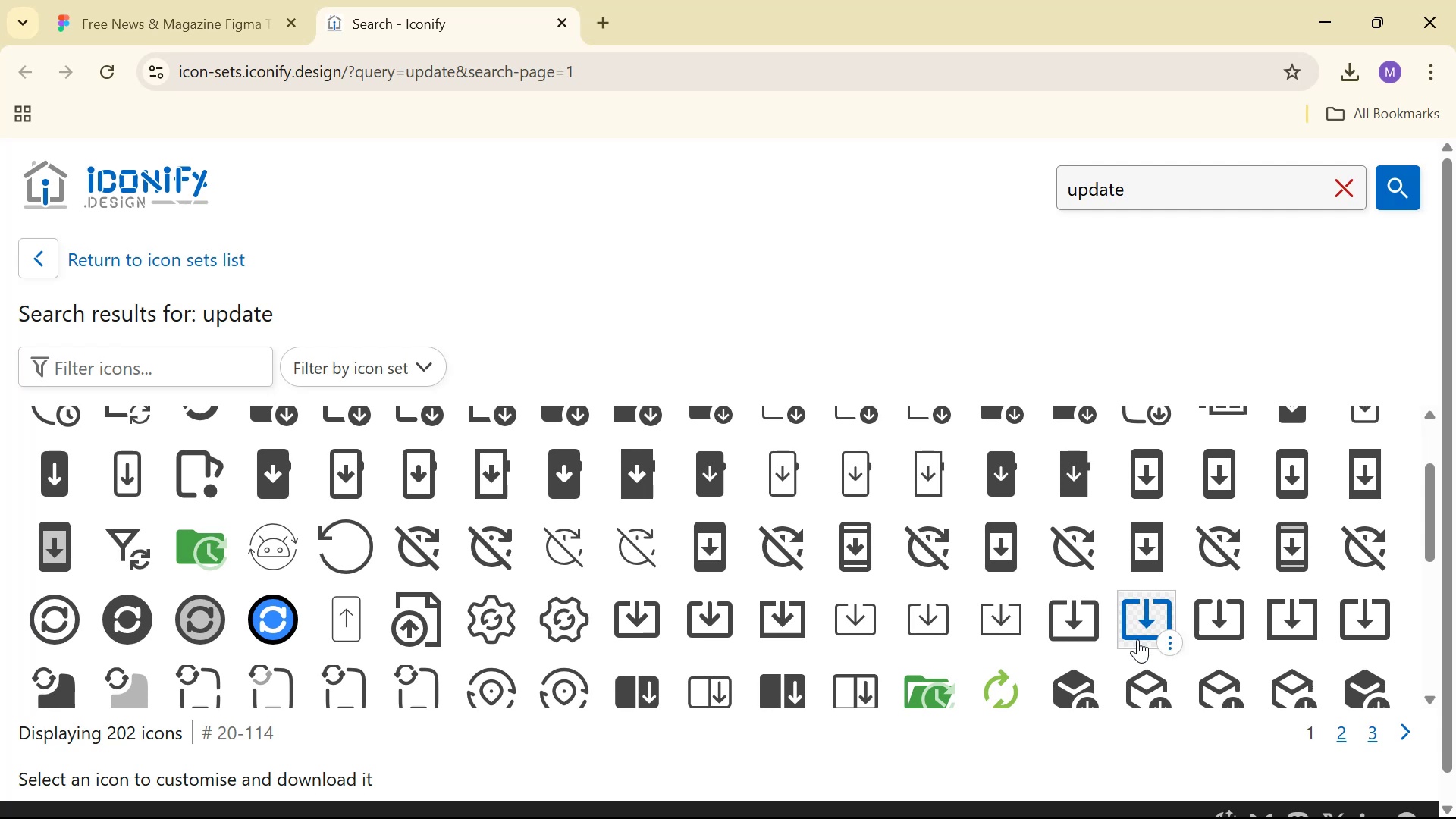 
left_click([639, 631])
 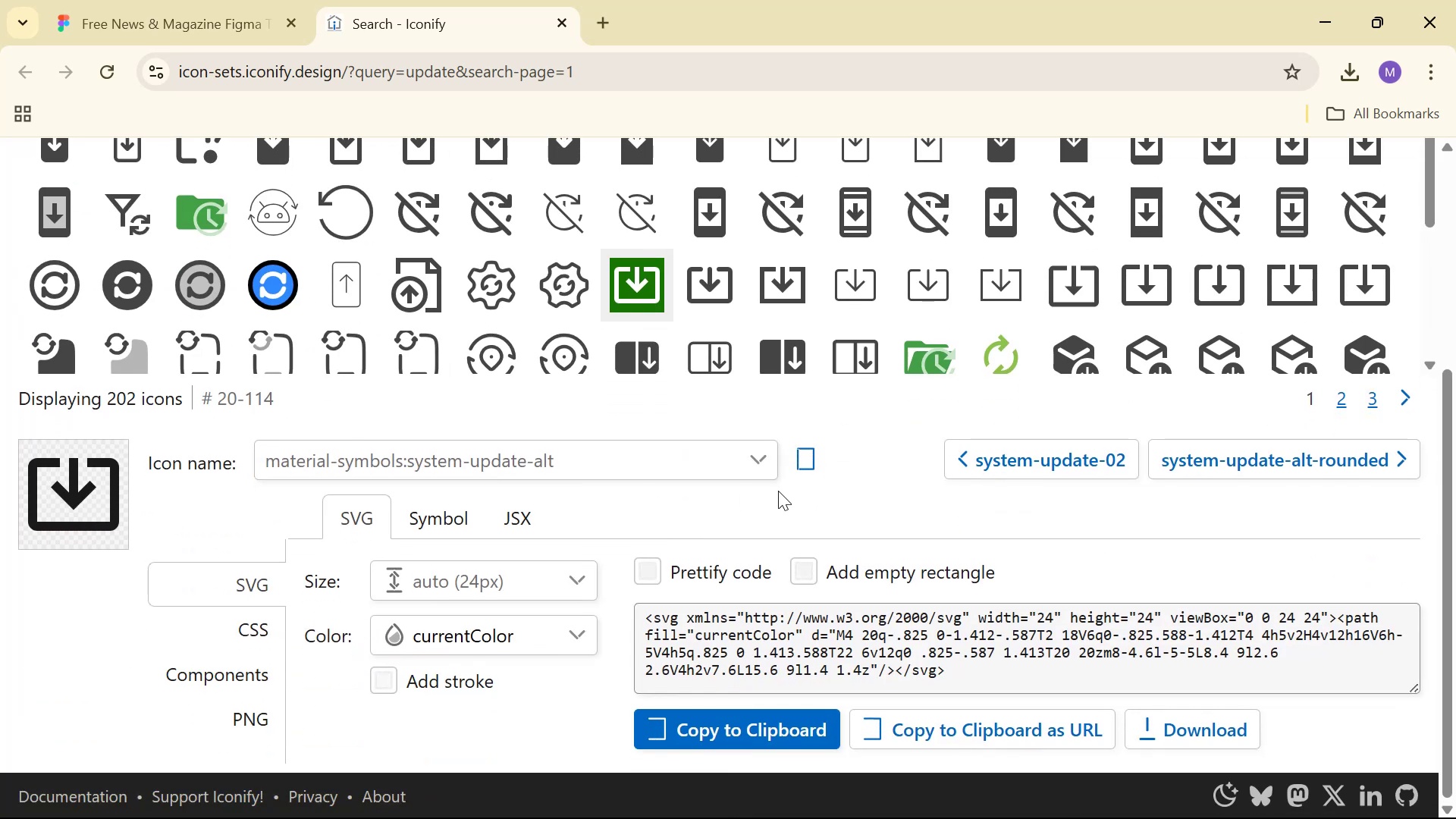 
left_click([802, 450])
 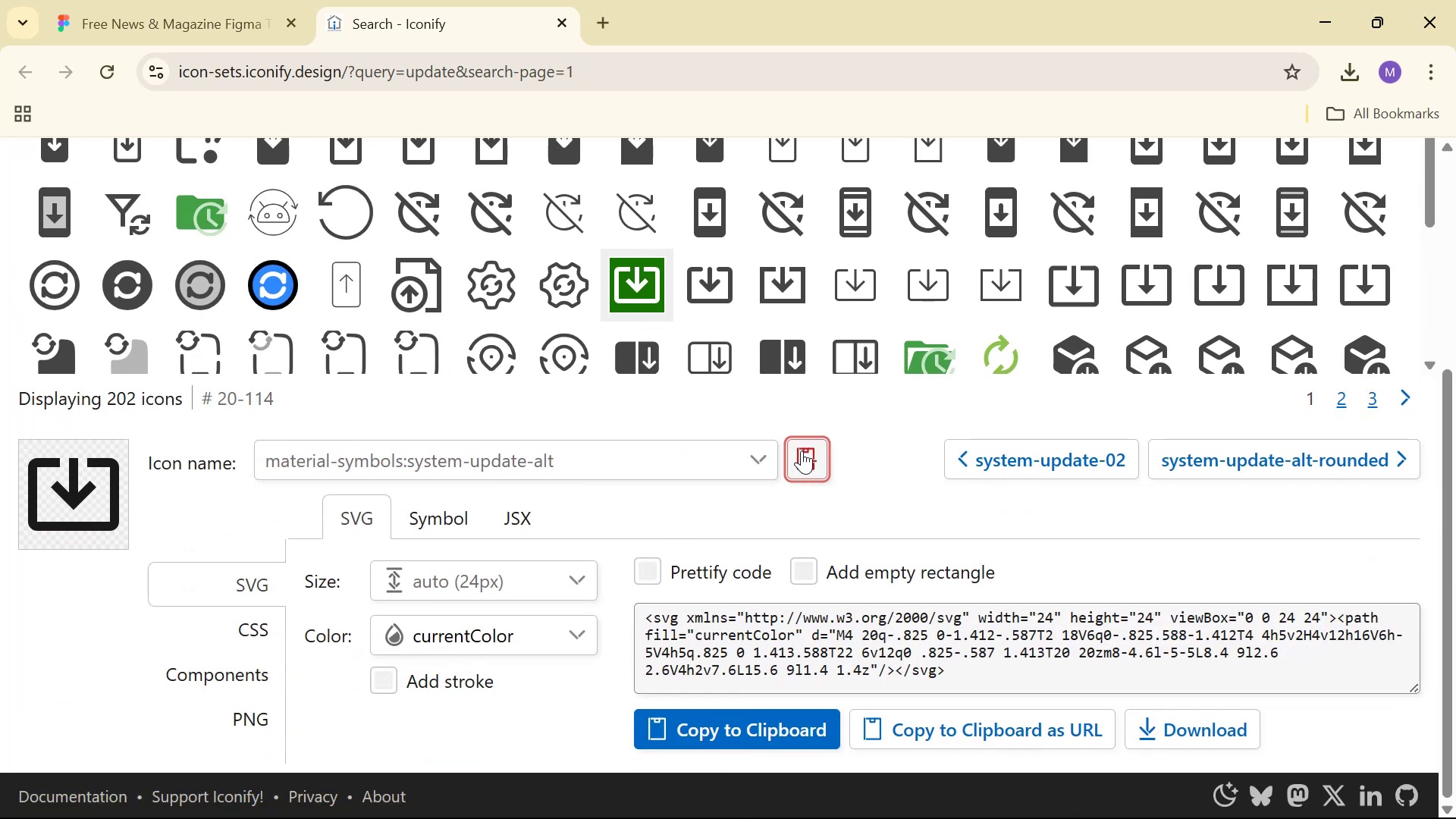 
key(Alt+Tab)
 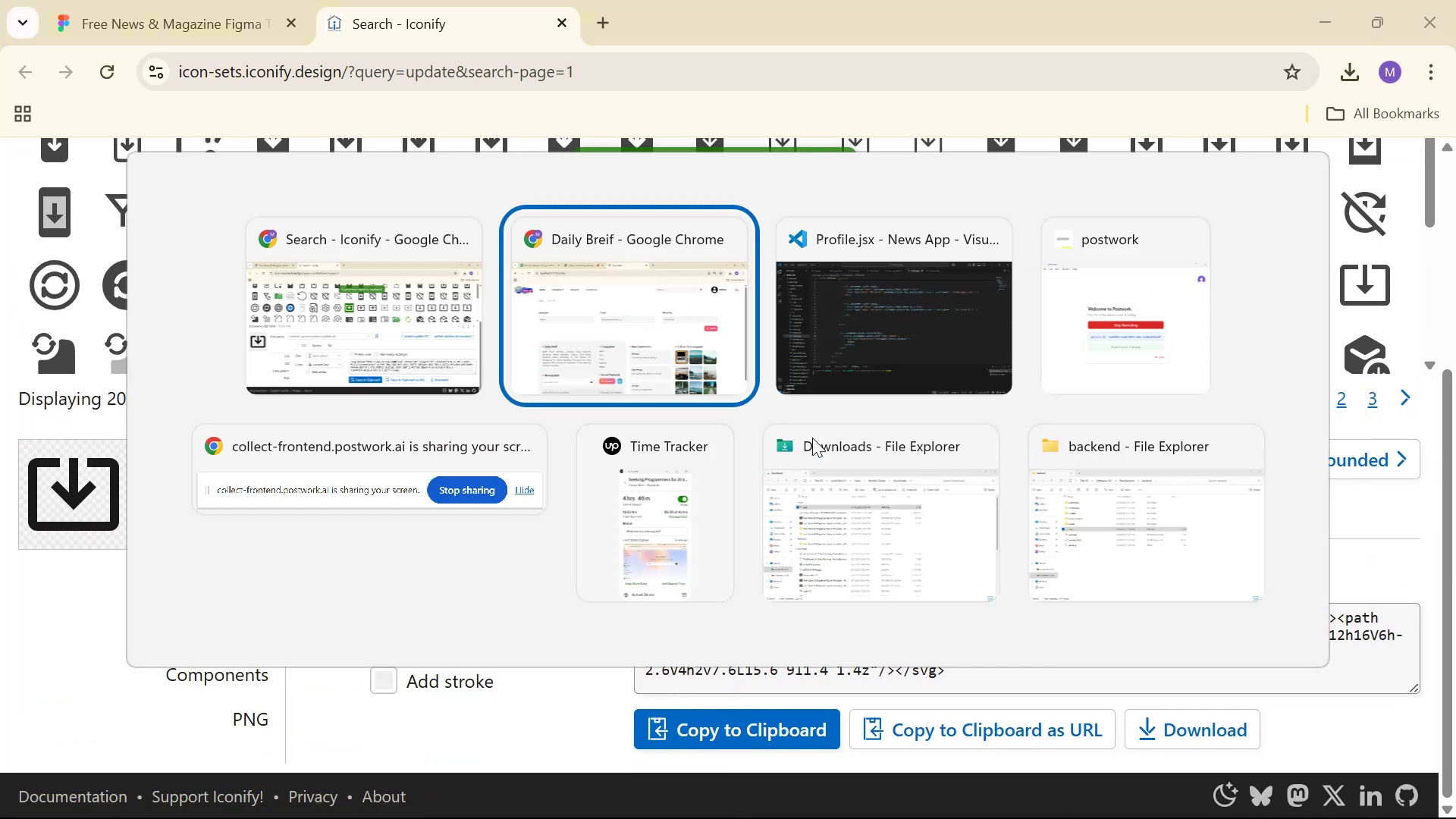 
key(Alt+Tab)
 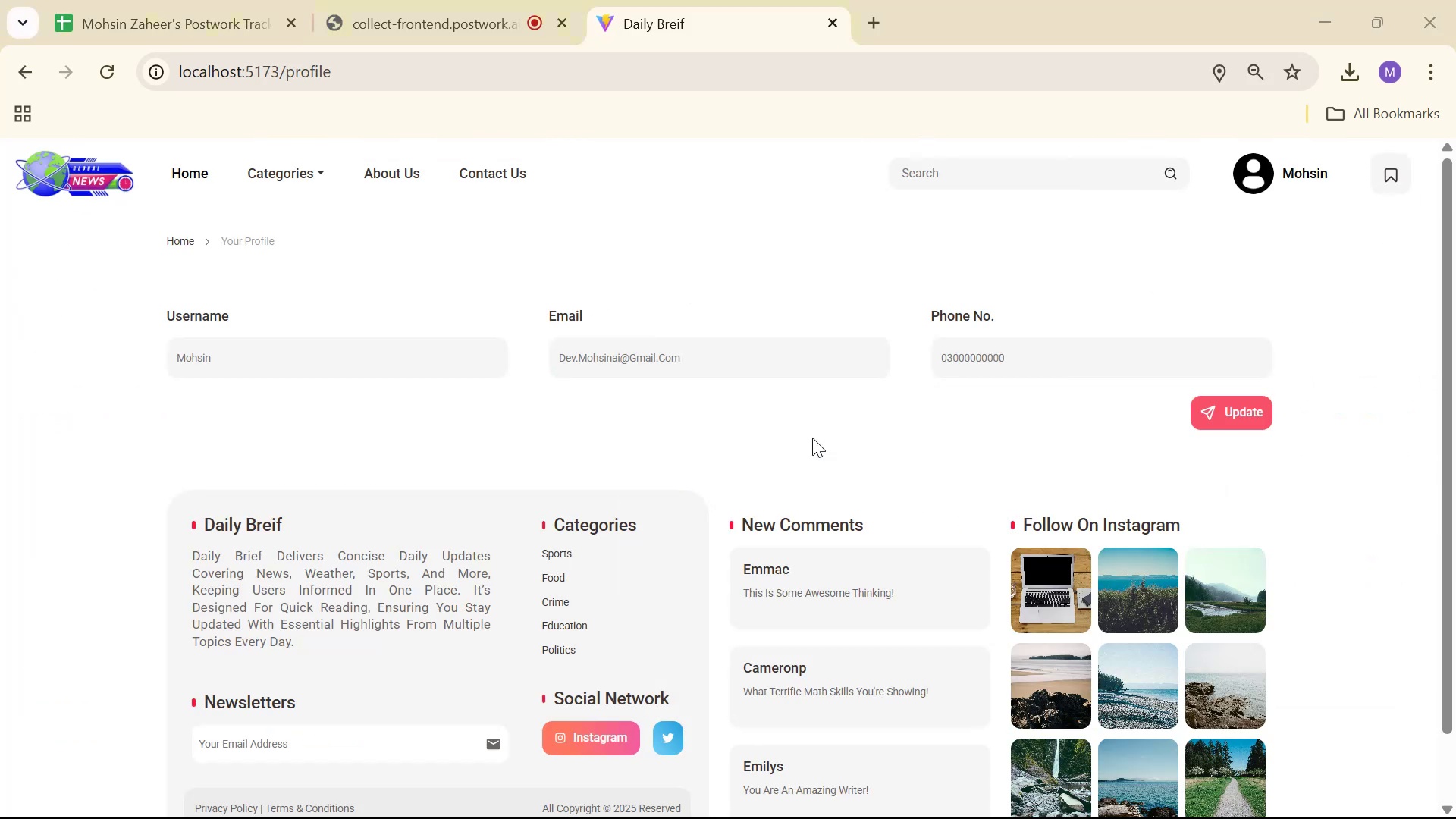 
key(Alt+Tab)
 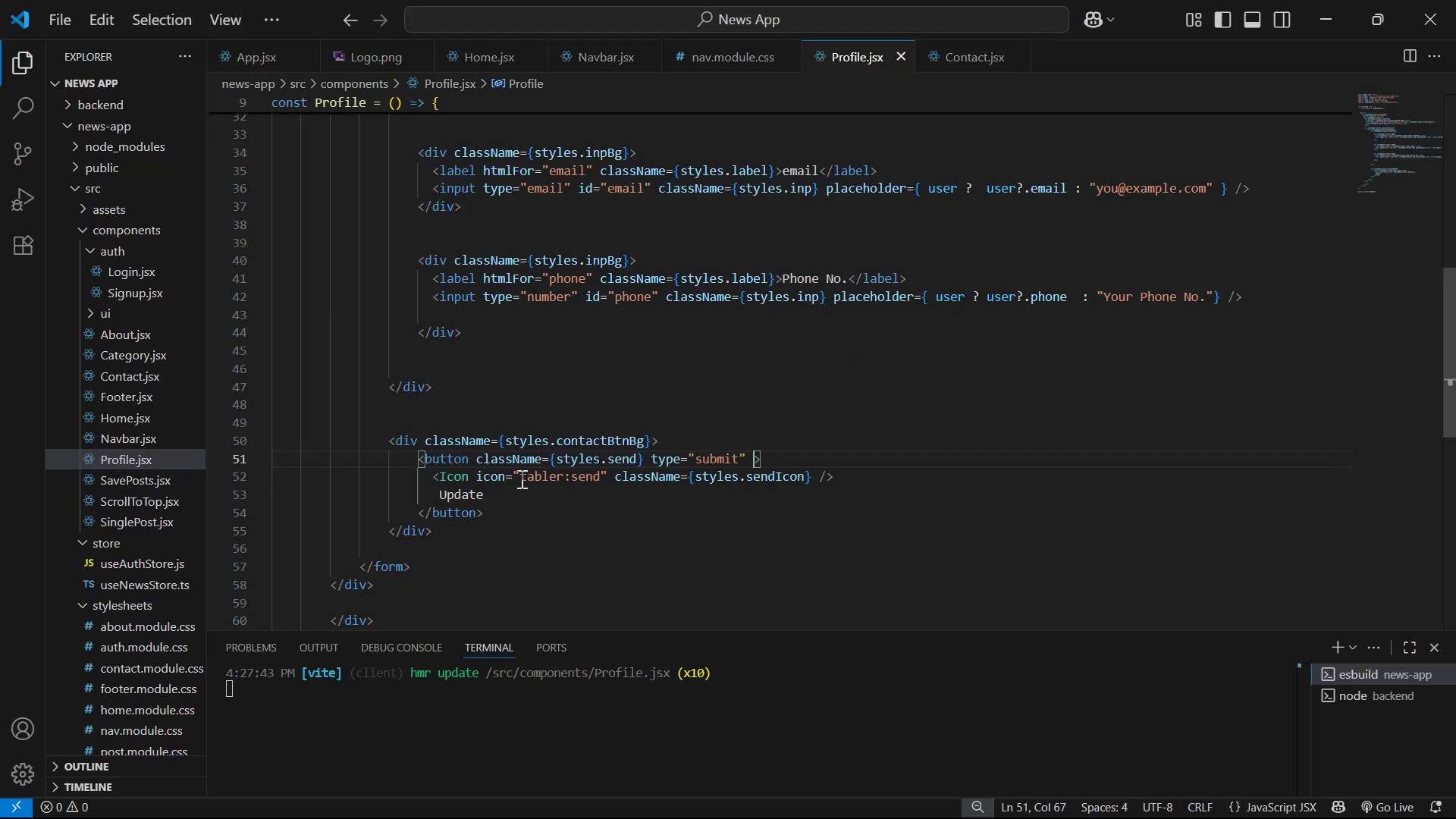 
left_click([599, 487])
 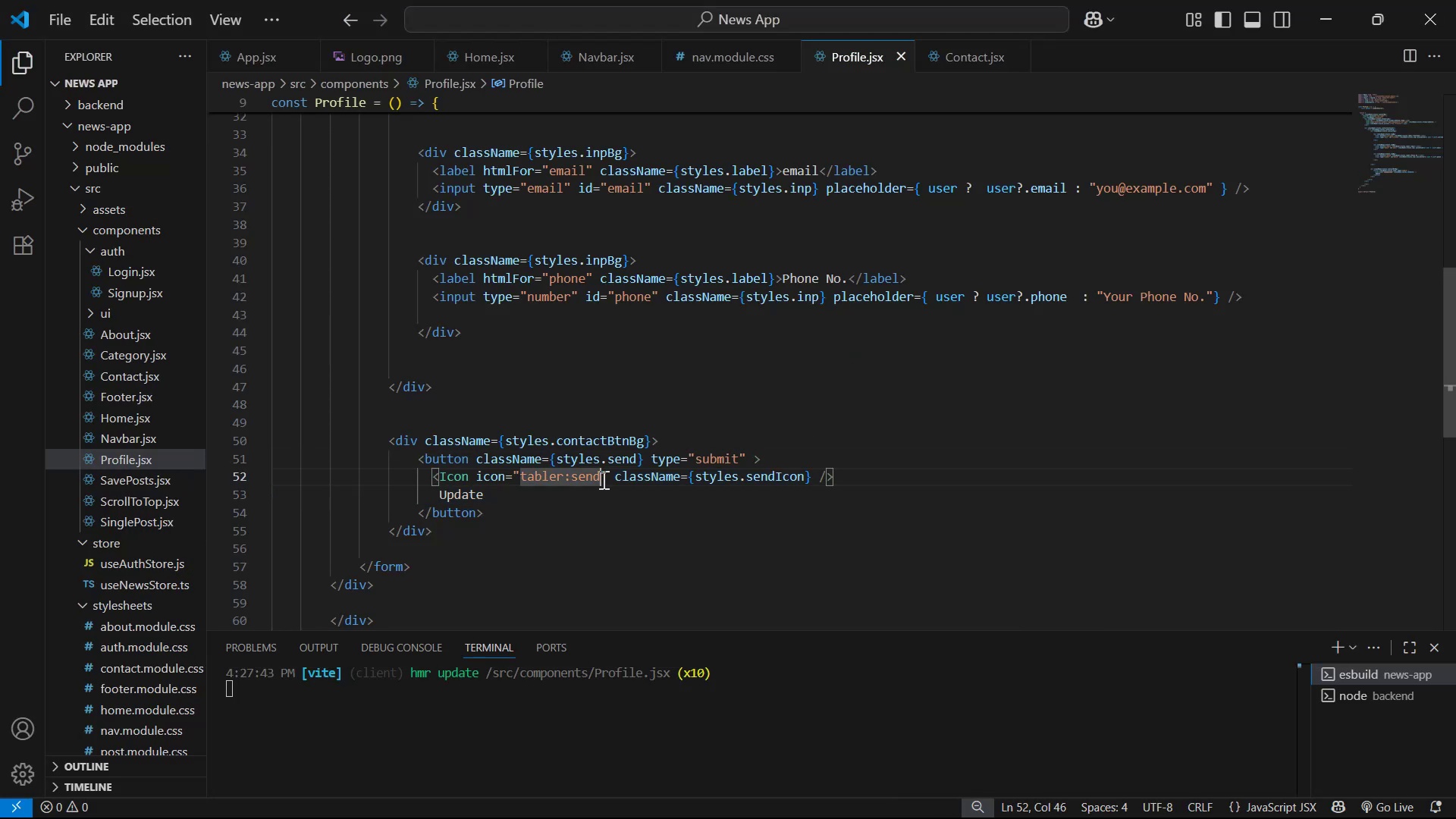 
key(Control+V)
 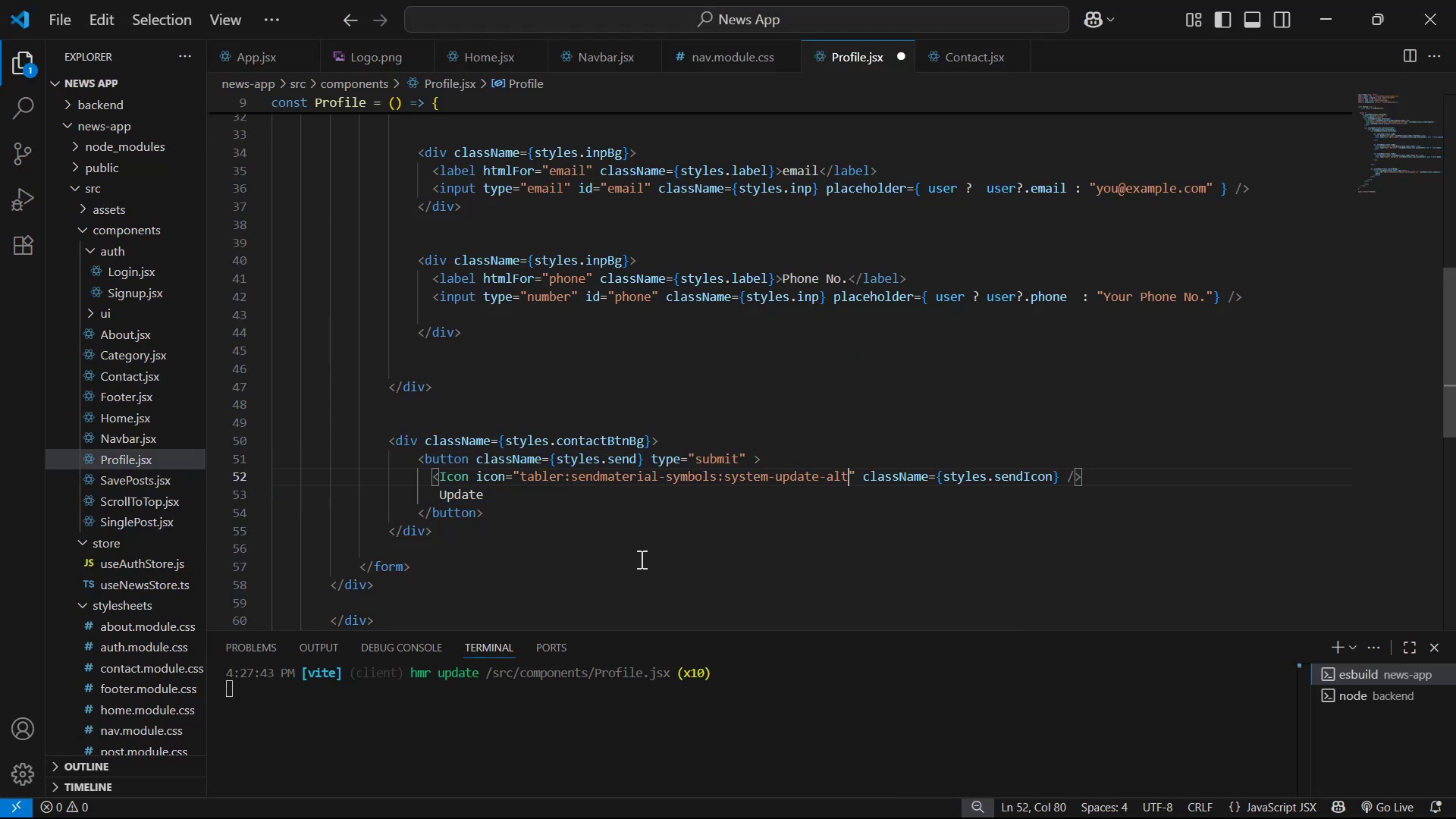 
key(Control+ControlLeft)
 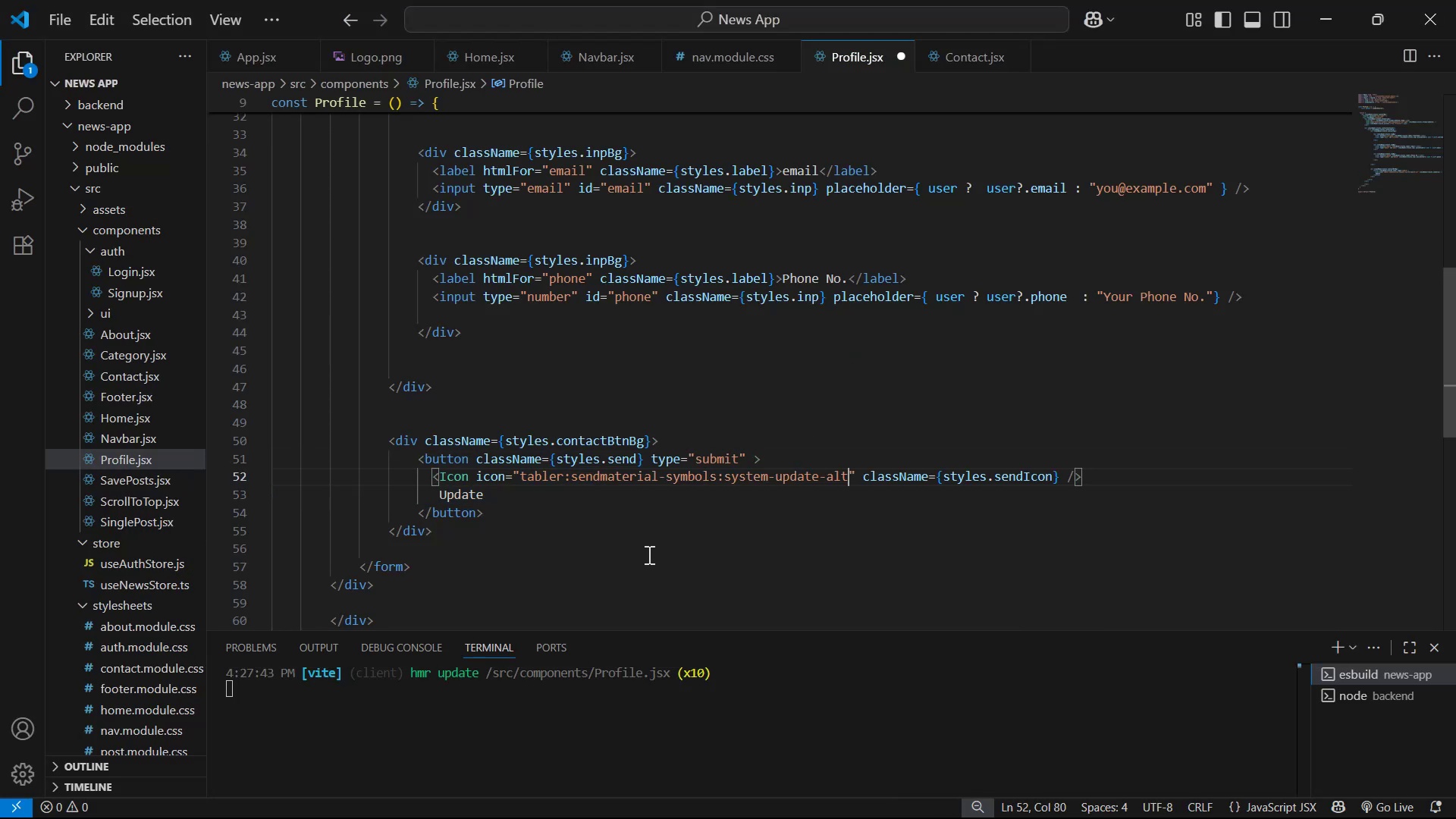 
hold_key(key=Backspace, duration=1.53)
 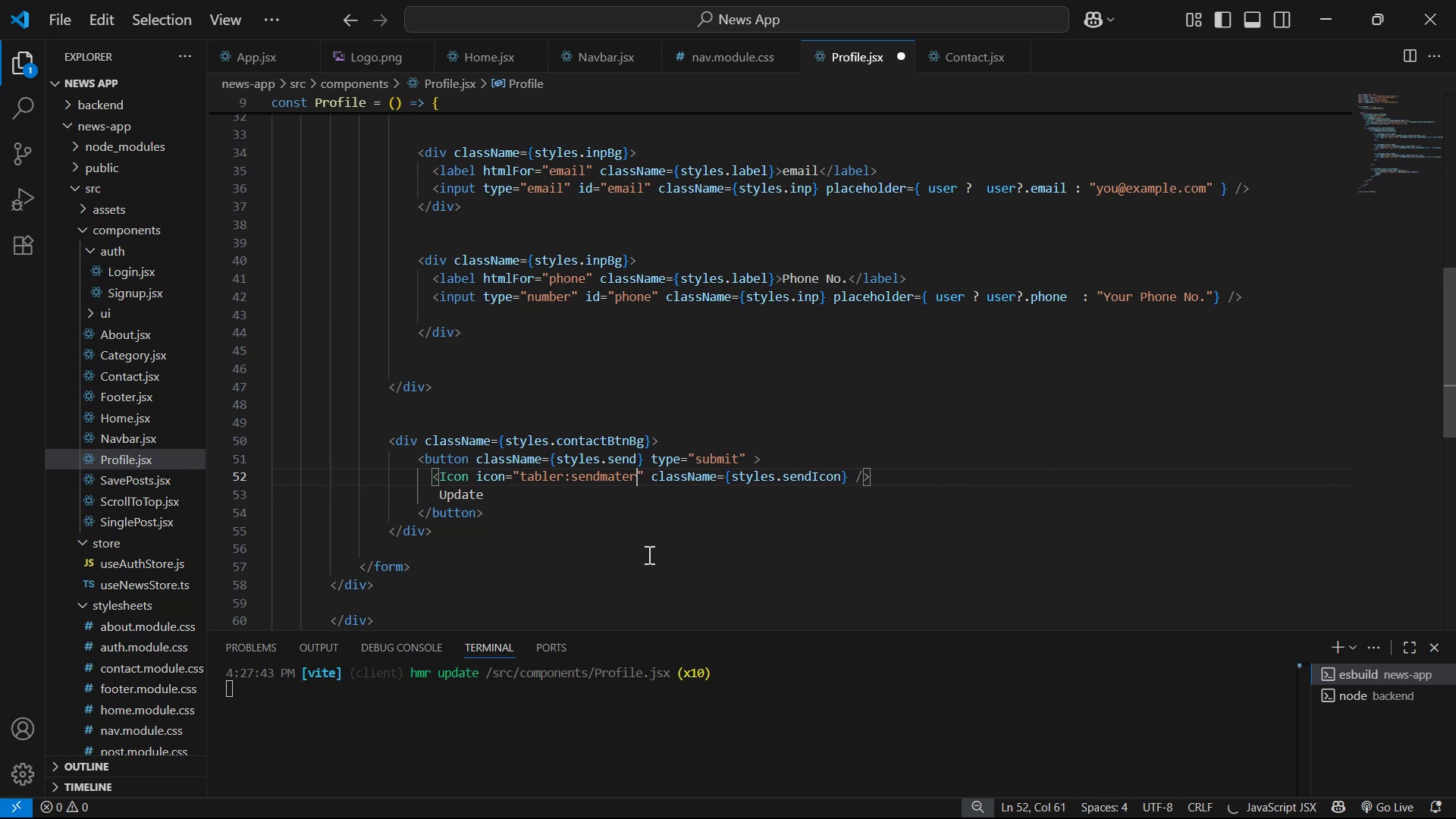 
key(Backspace)
 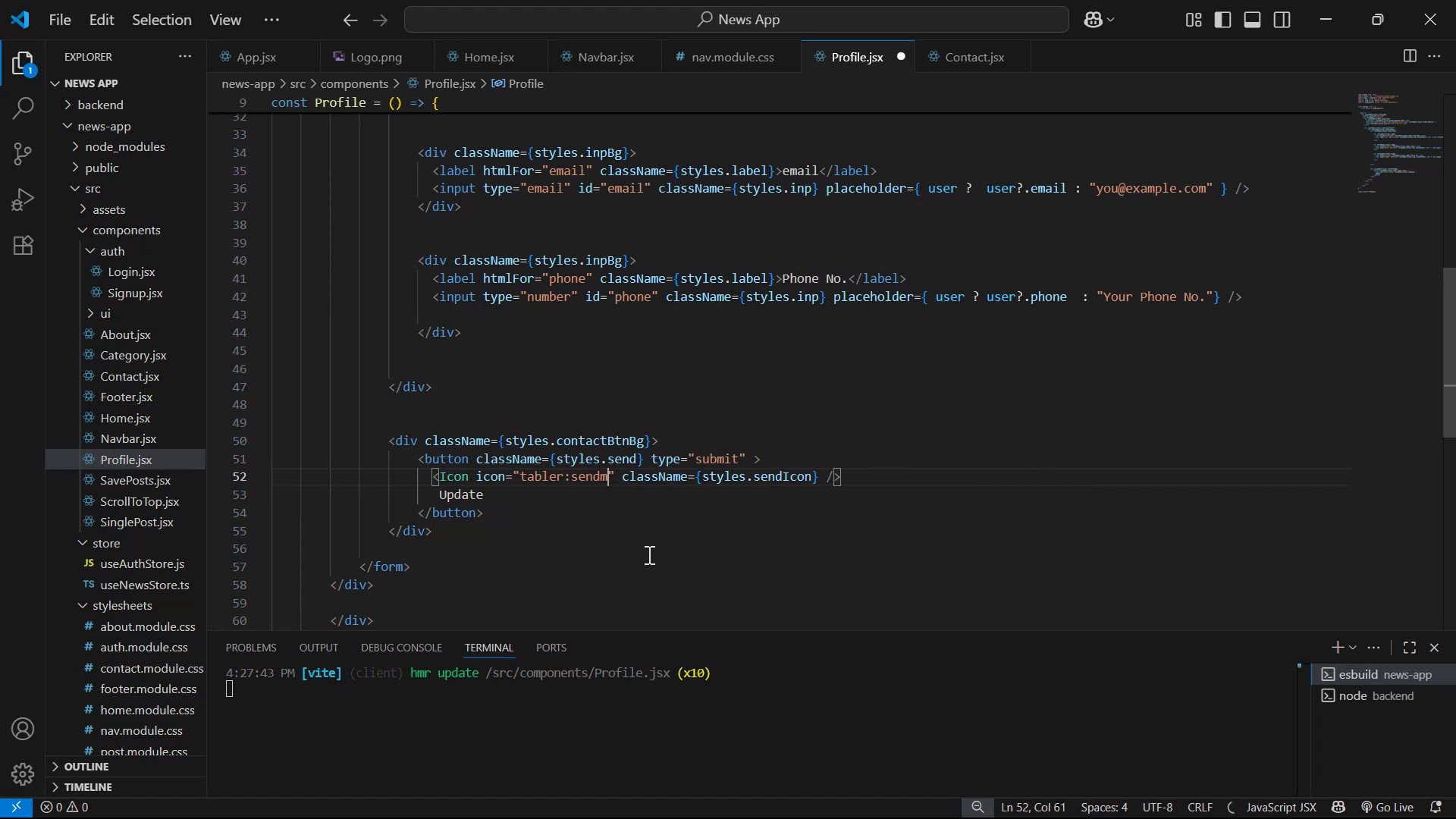 
key(Backspace)
 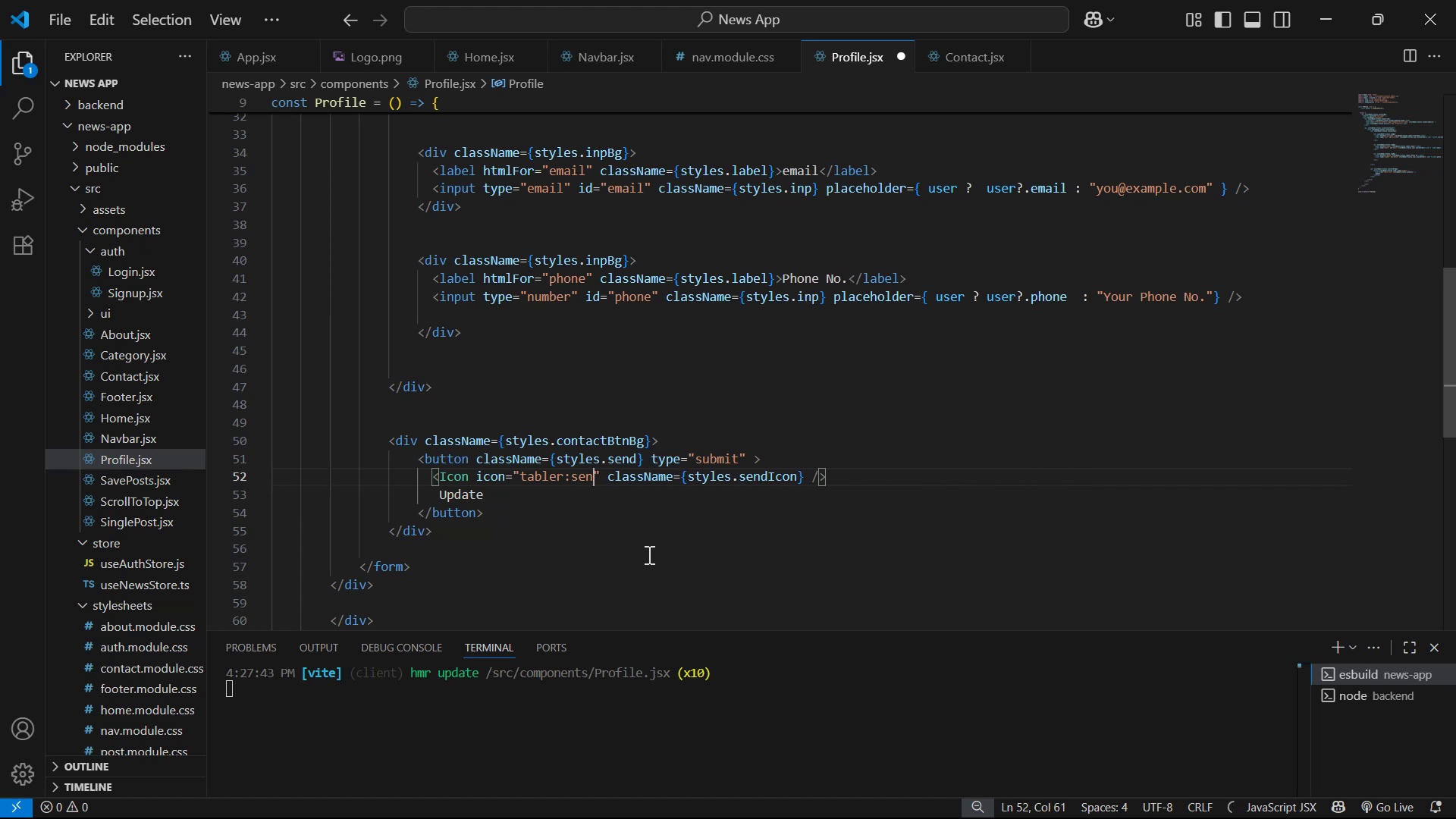 
key(Backspace)
 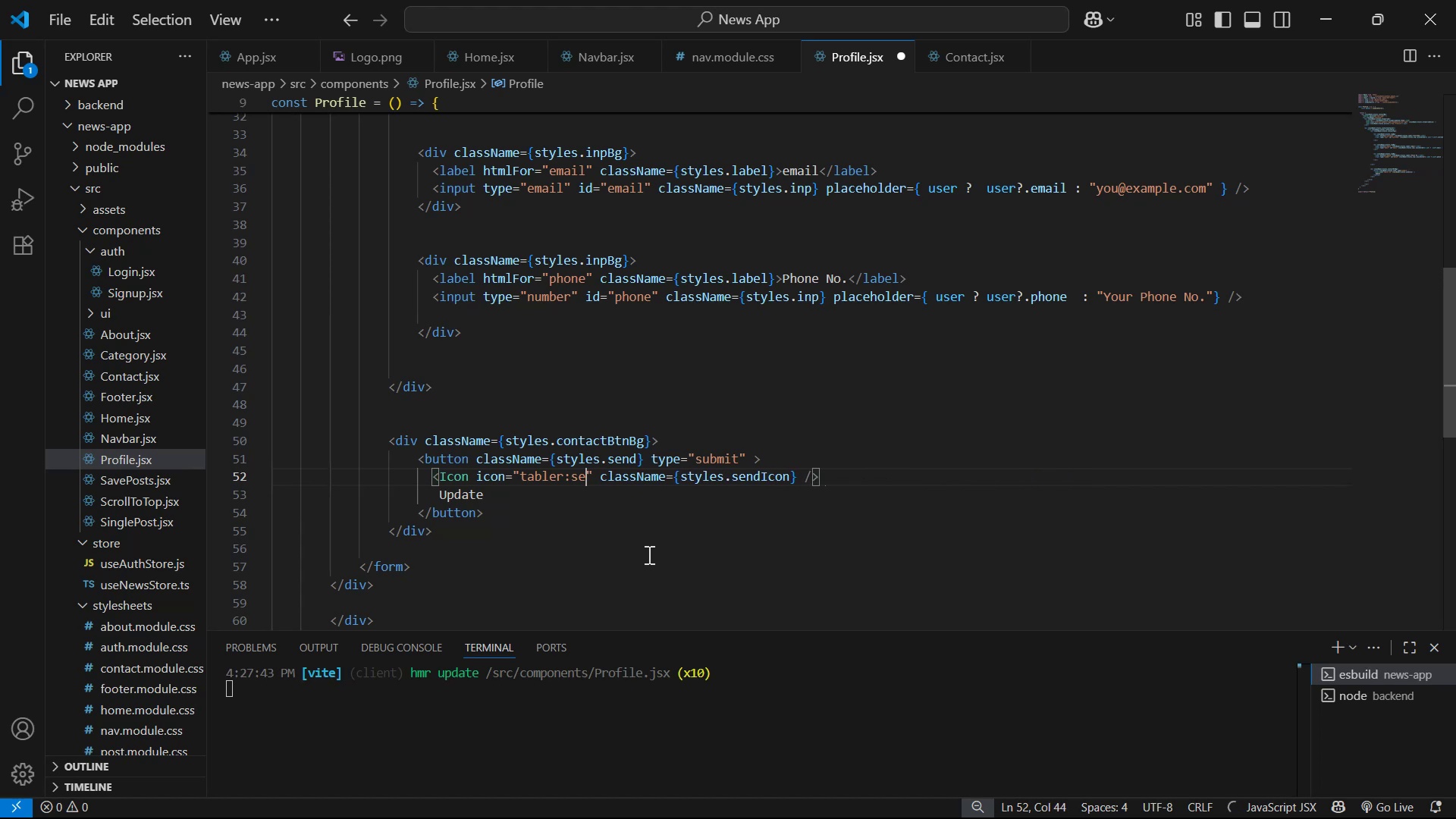 
key(Backspace)
 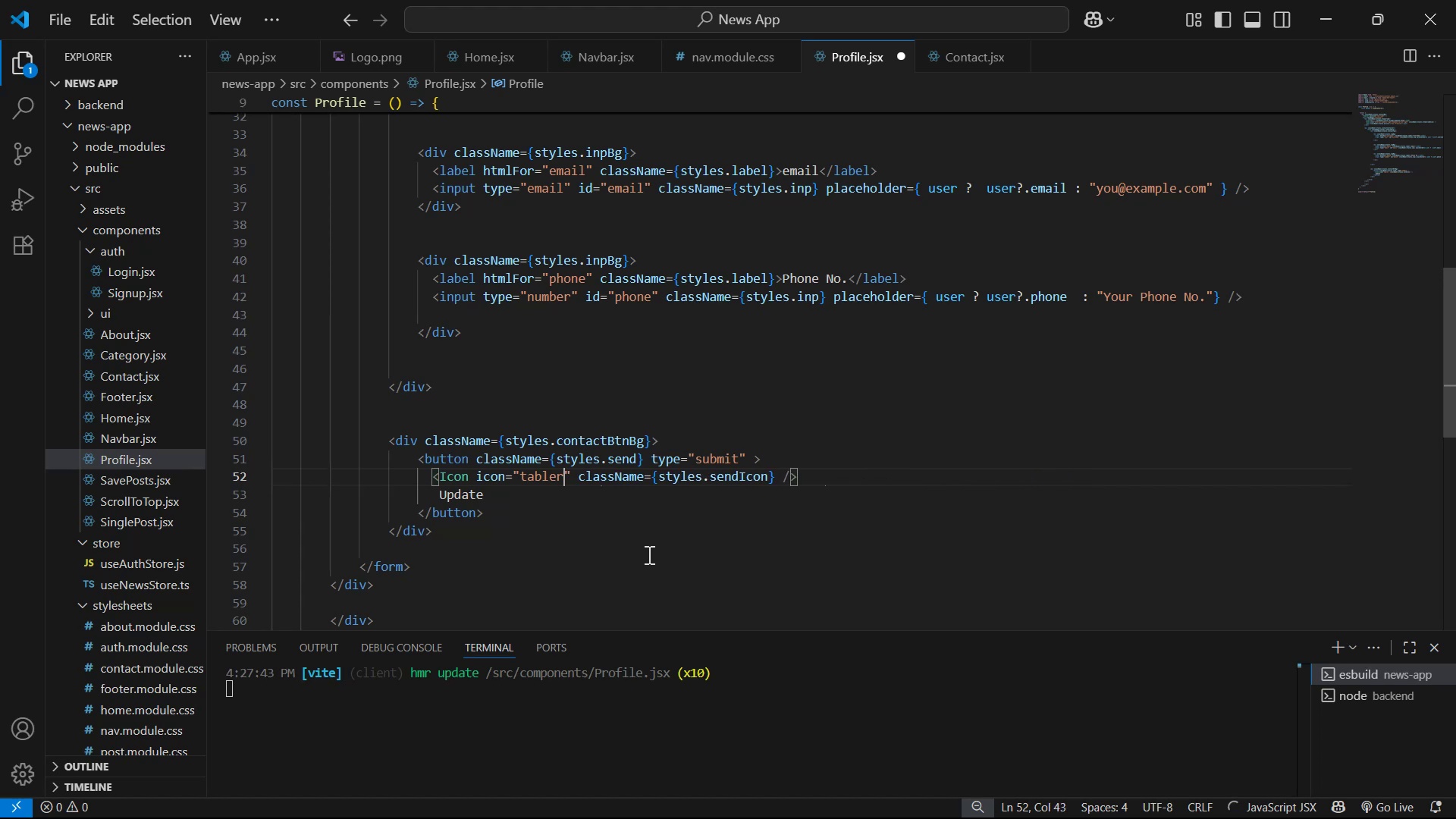 
key(Backspace)
 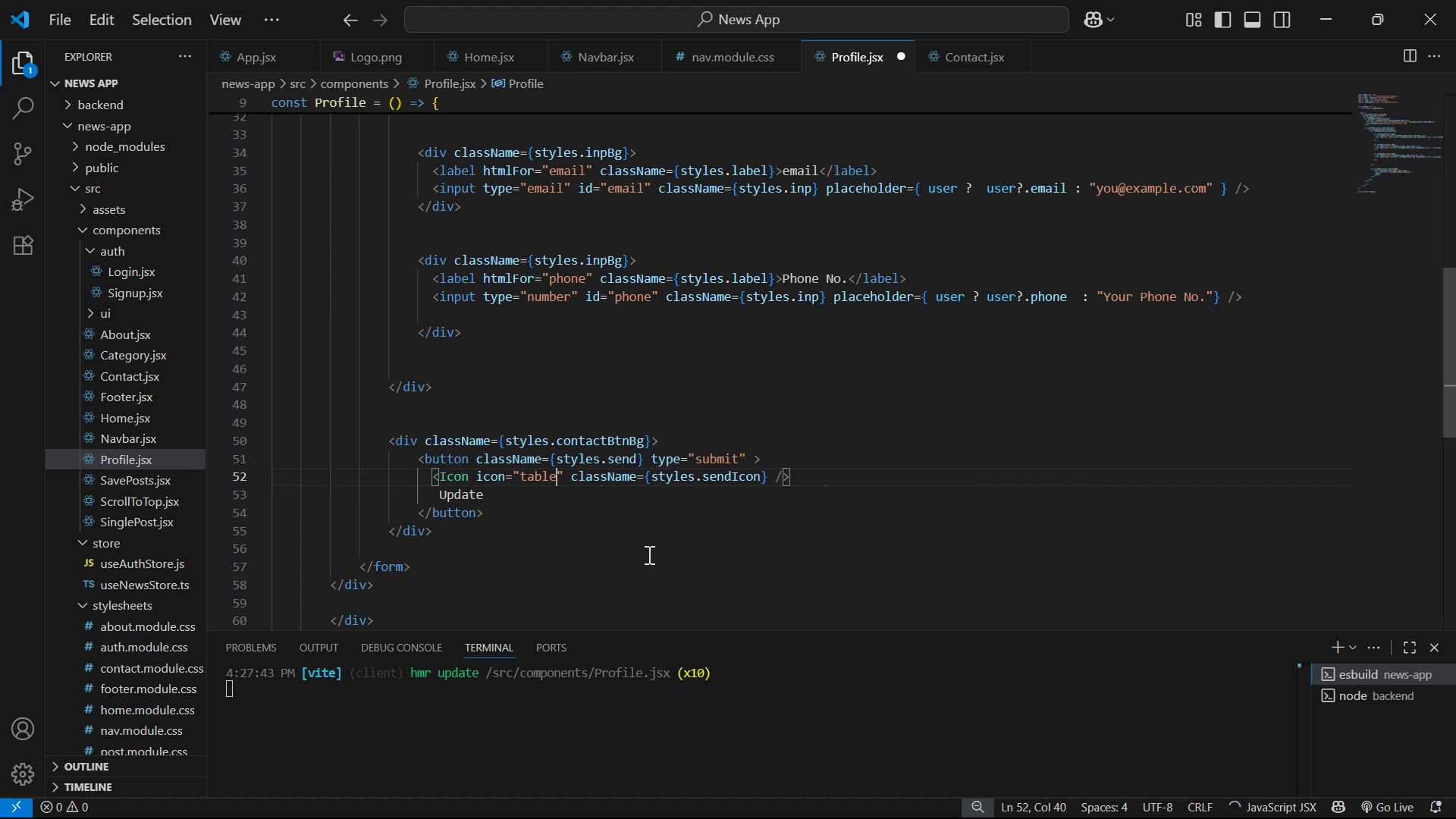 
key(Backspace)
 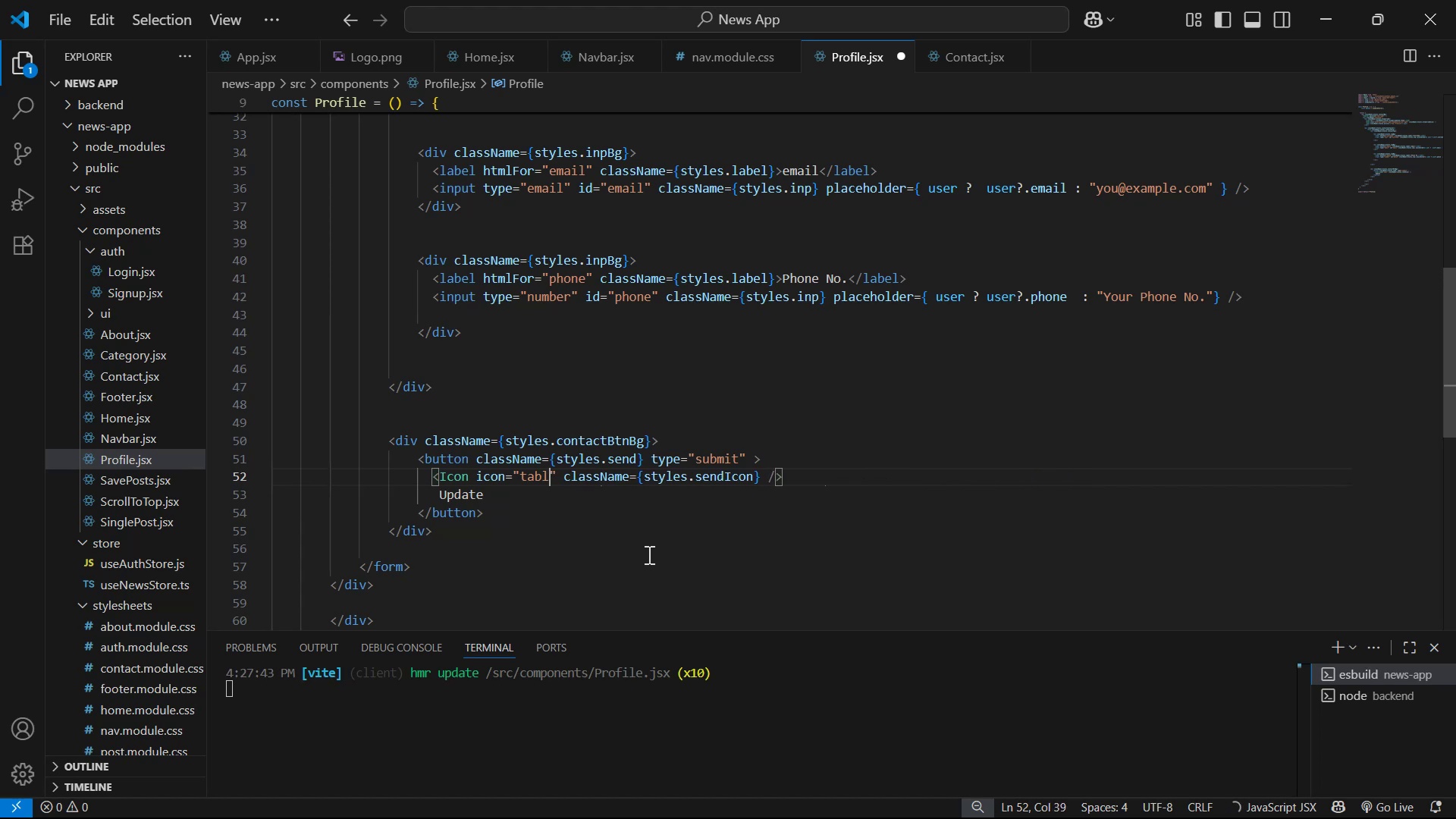 
key(Backspace)
 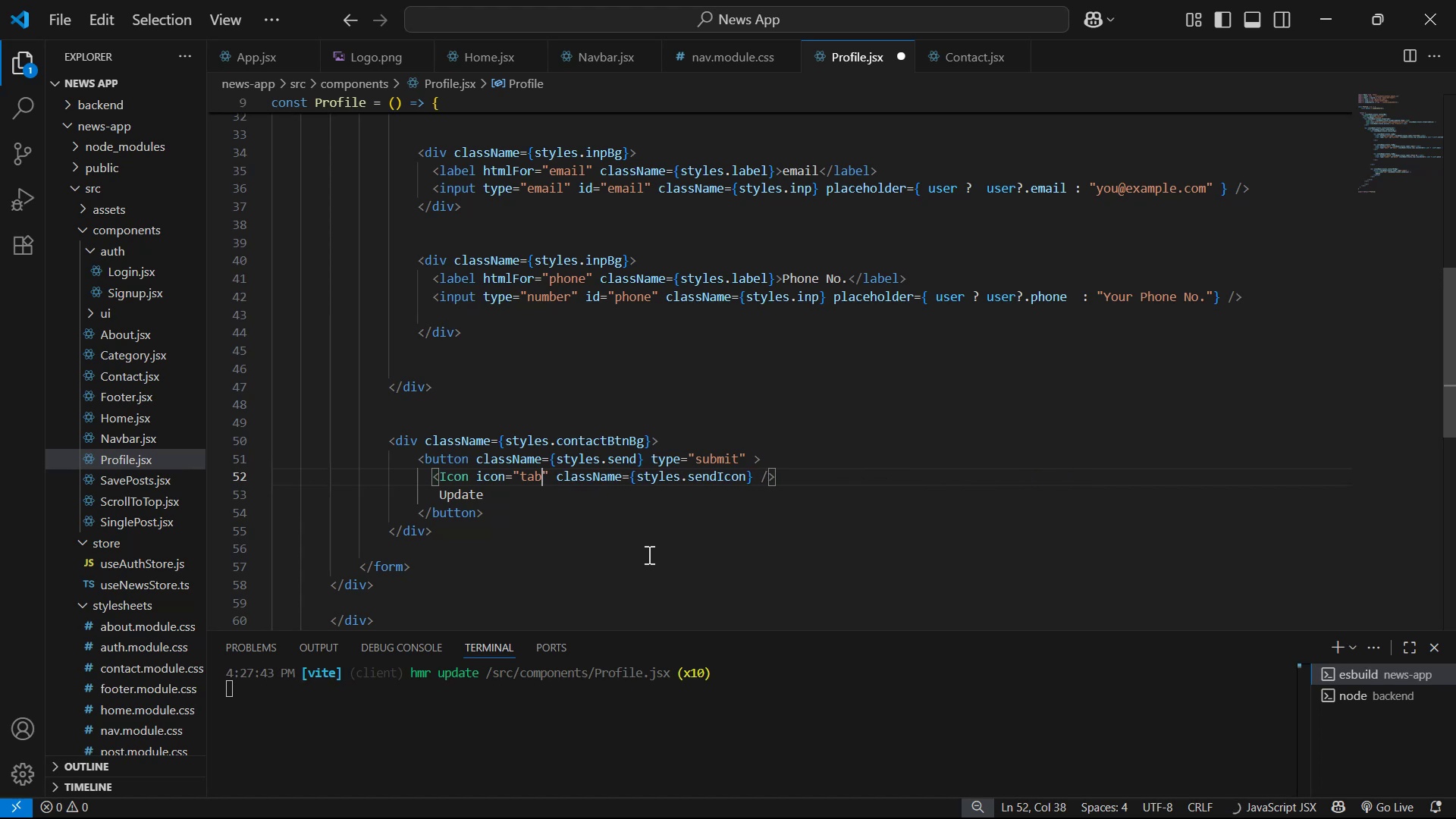 
key(Backspace)
 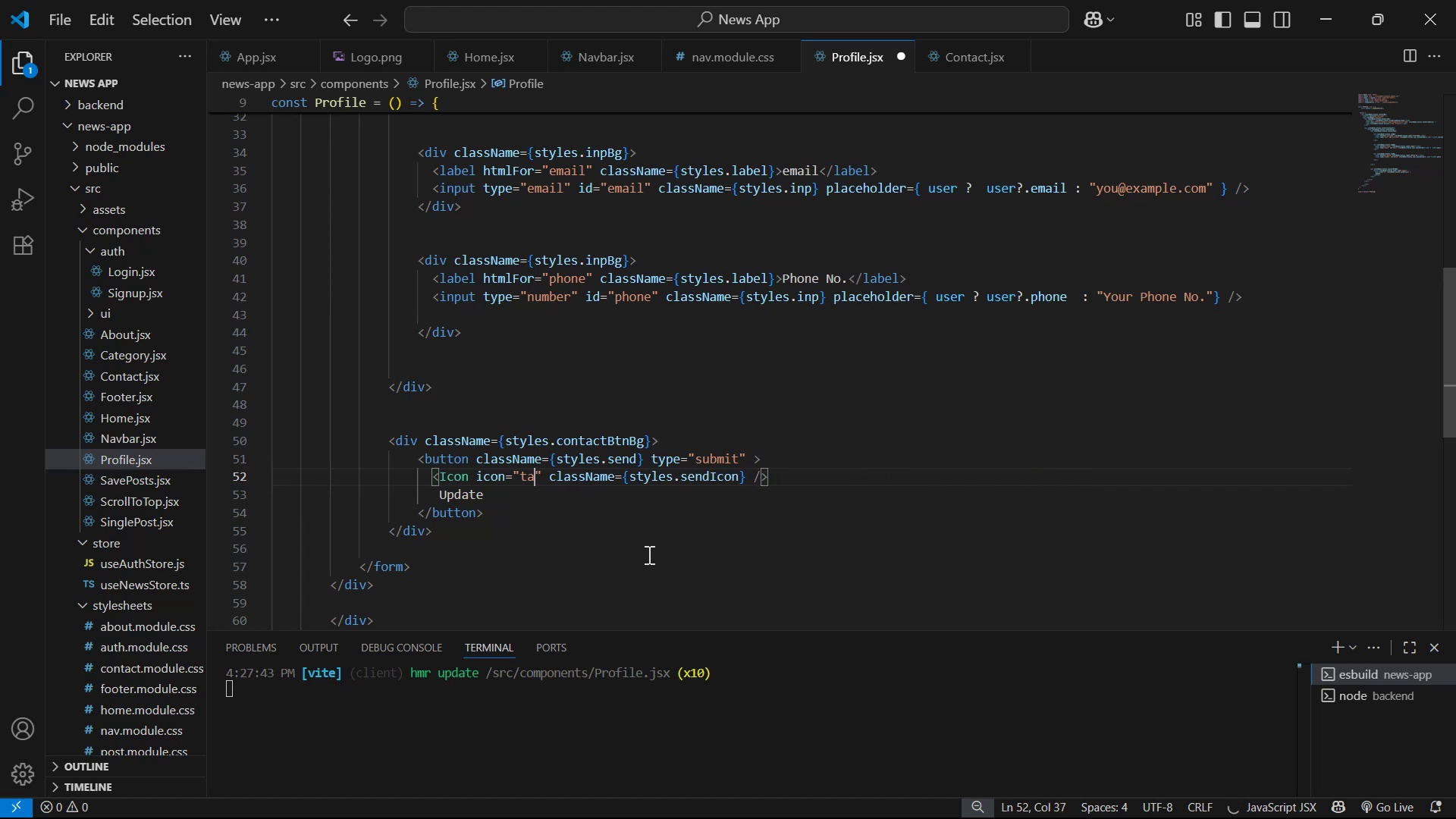 
key(Backspace)
 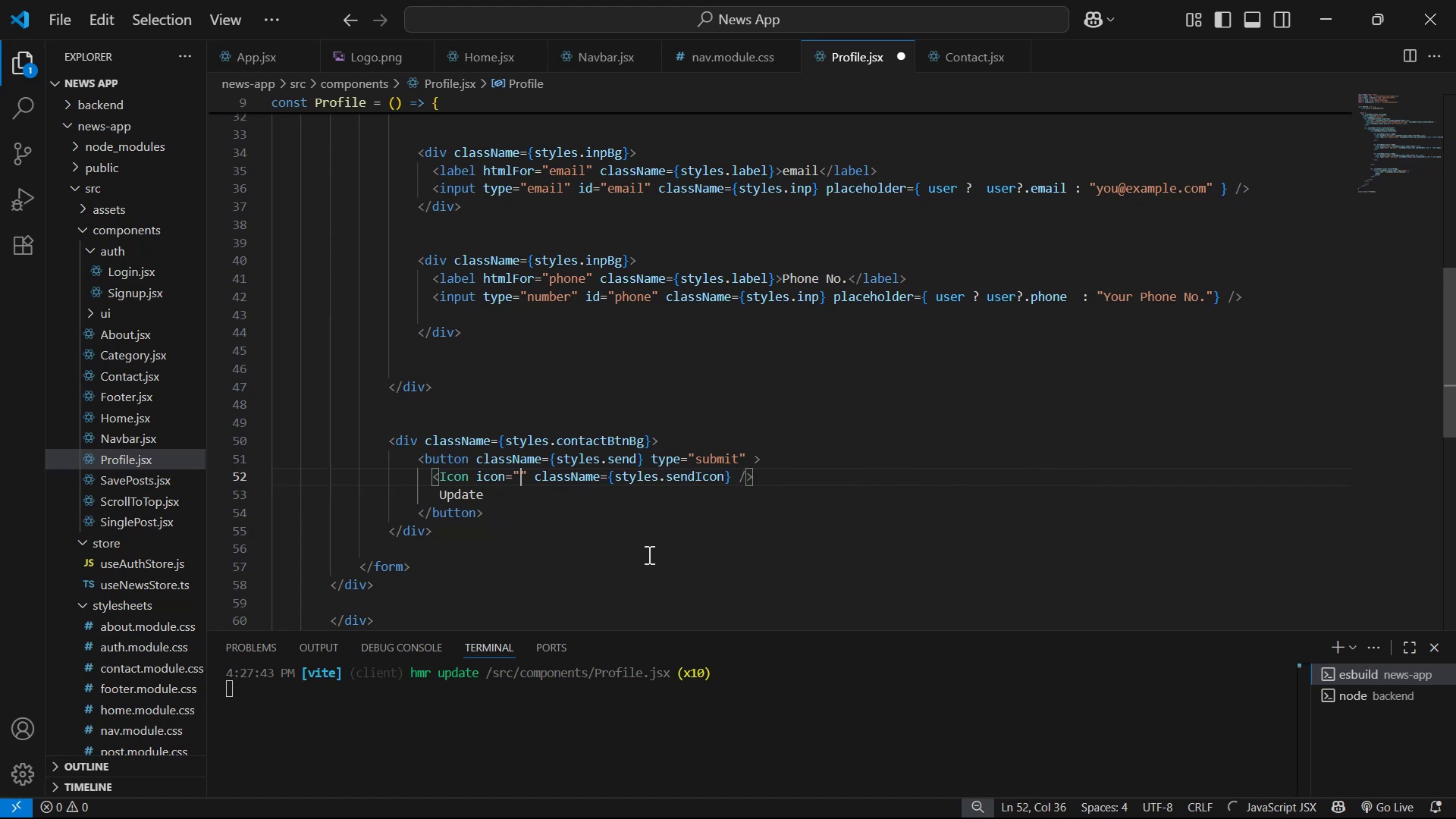 
key(Control+V)
 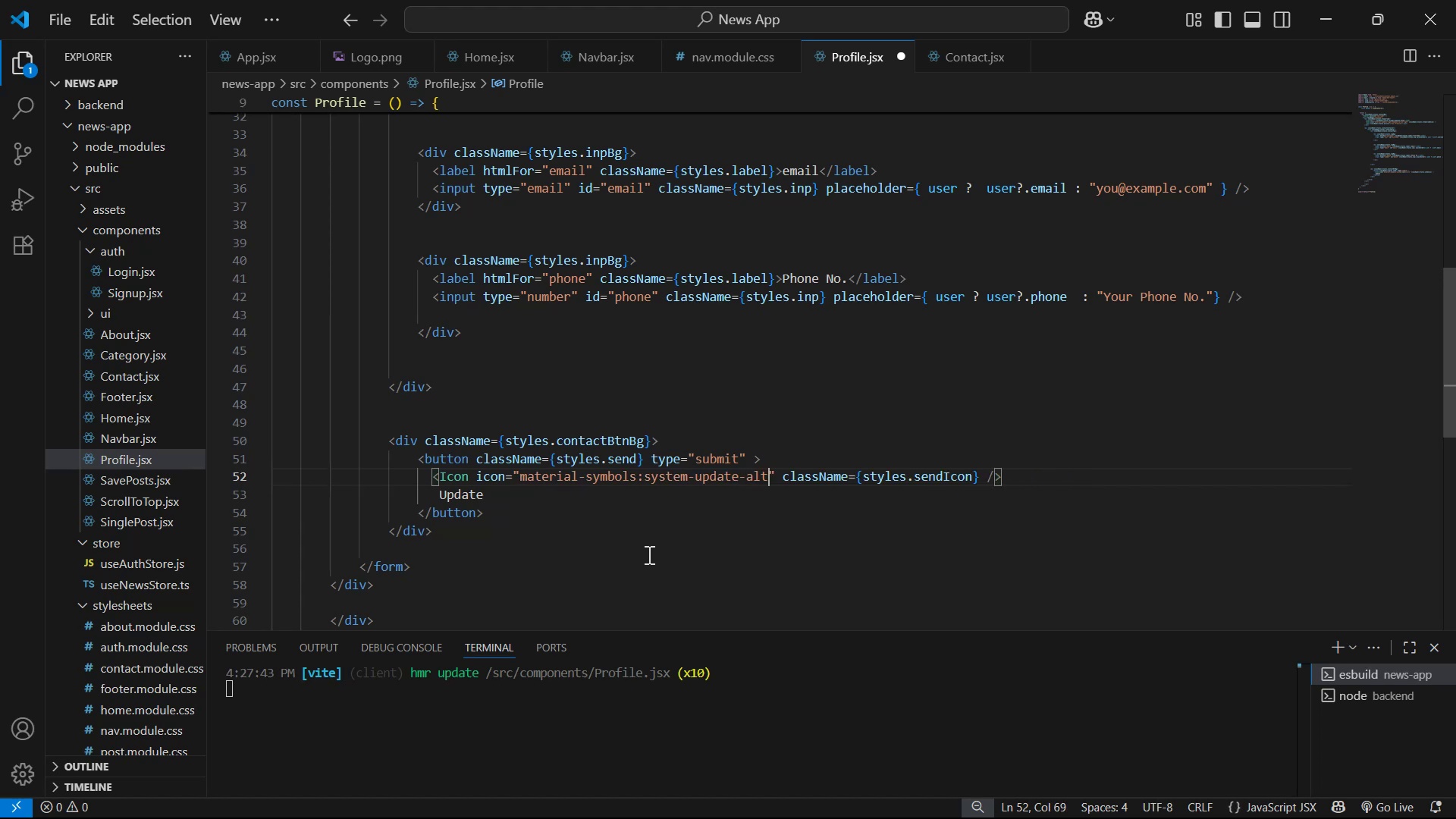 
key(Control+S)
 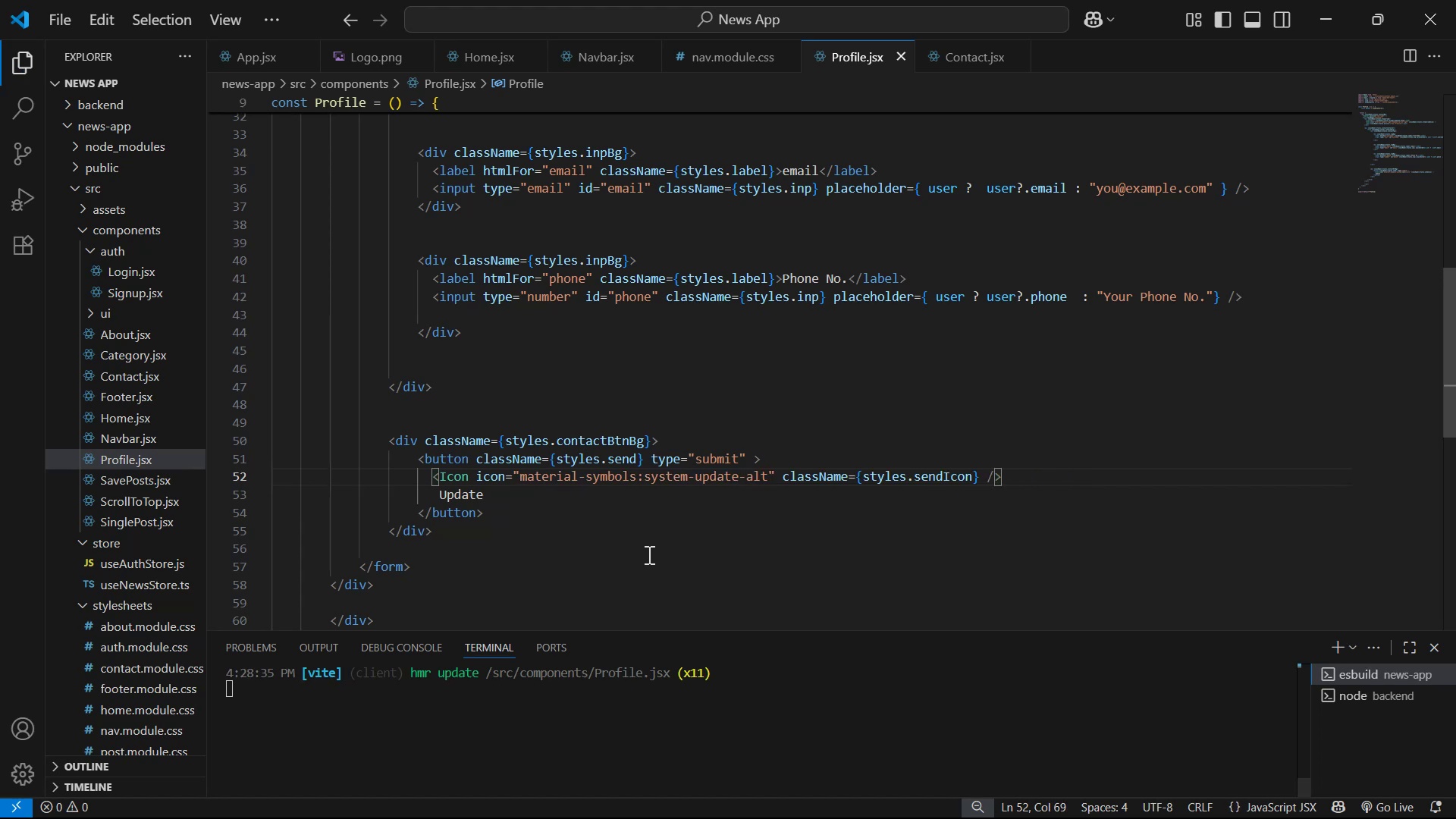 
key(Alt+Tab)
 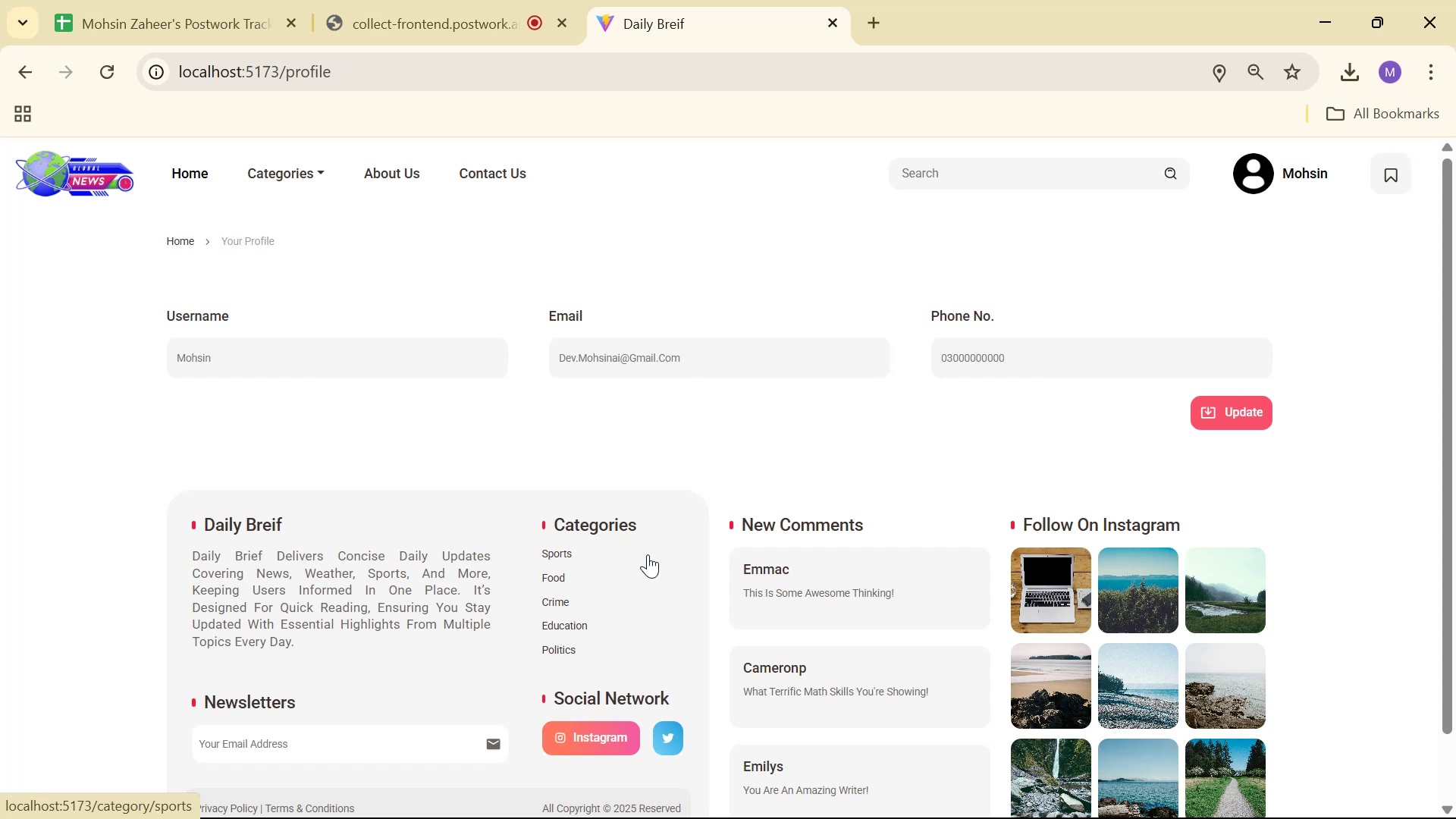 
wait(6.68)
 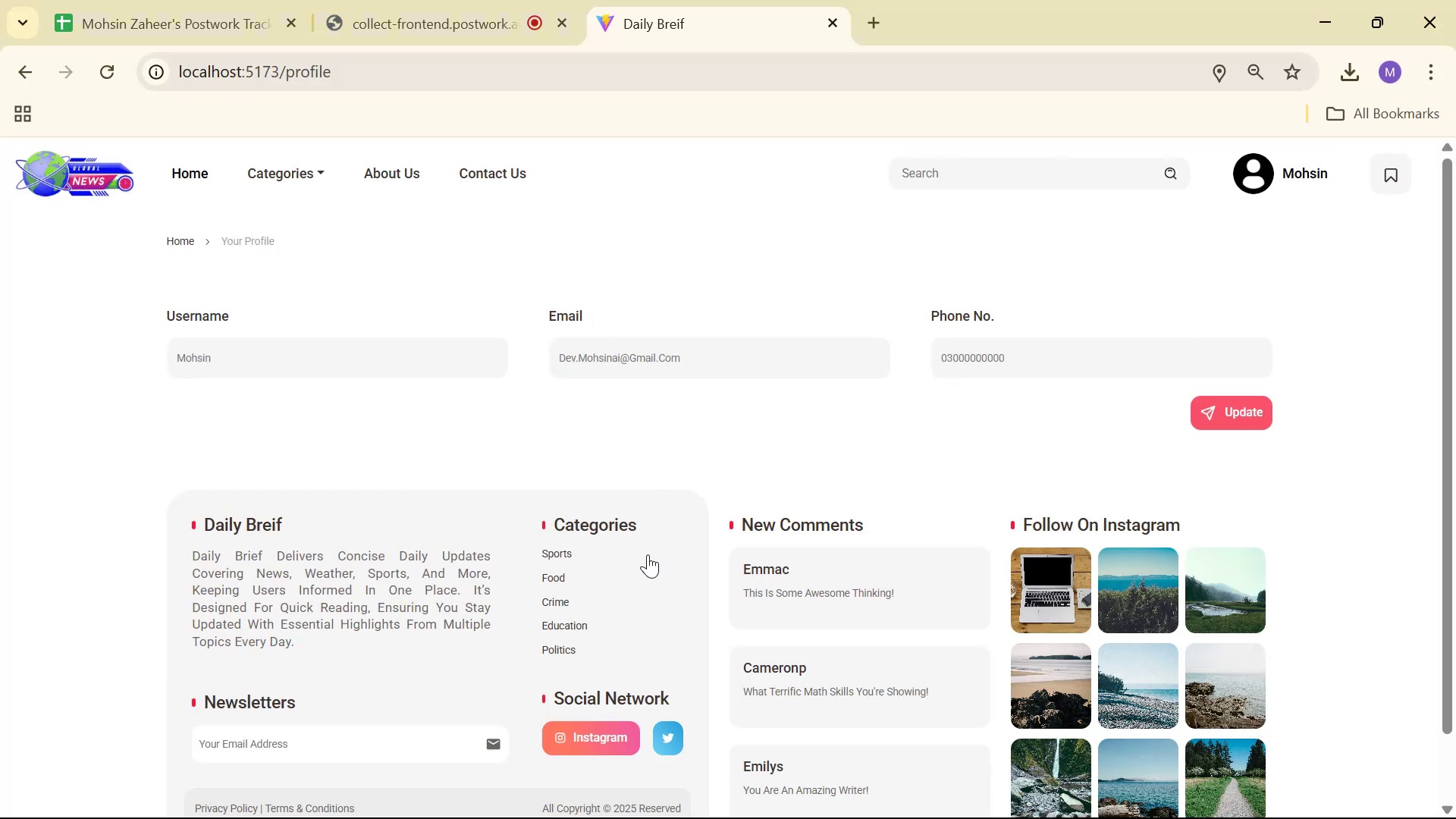 
key(Alt+AltLeft)
 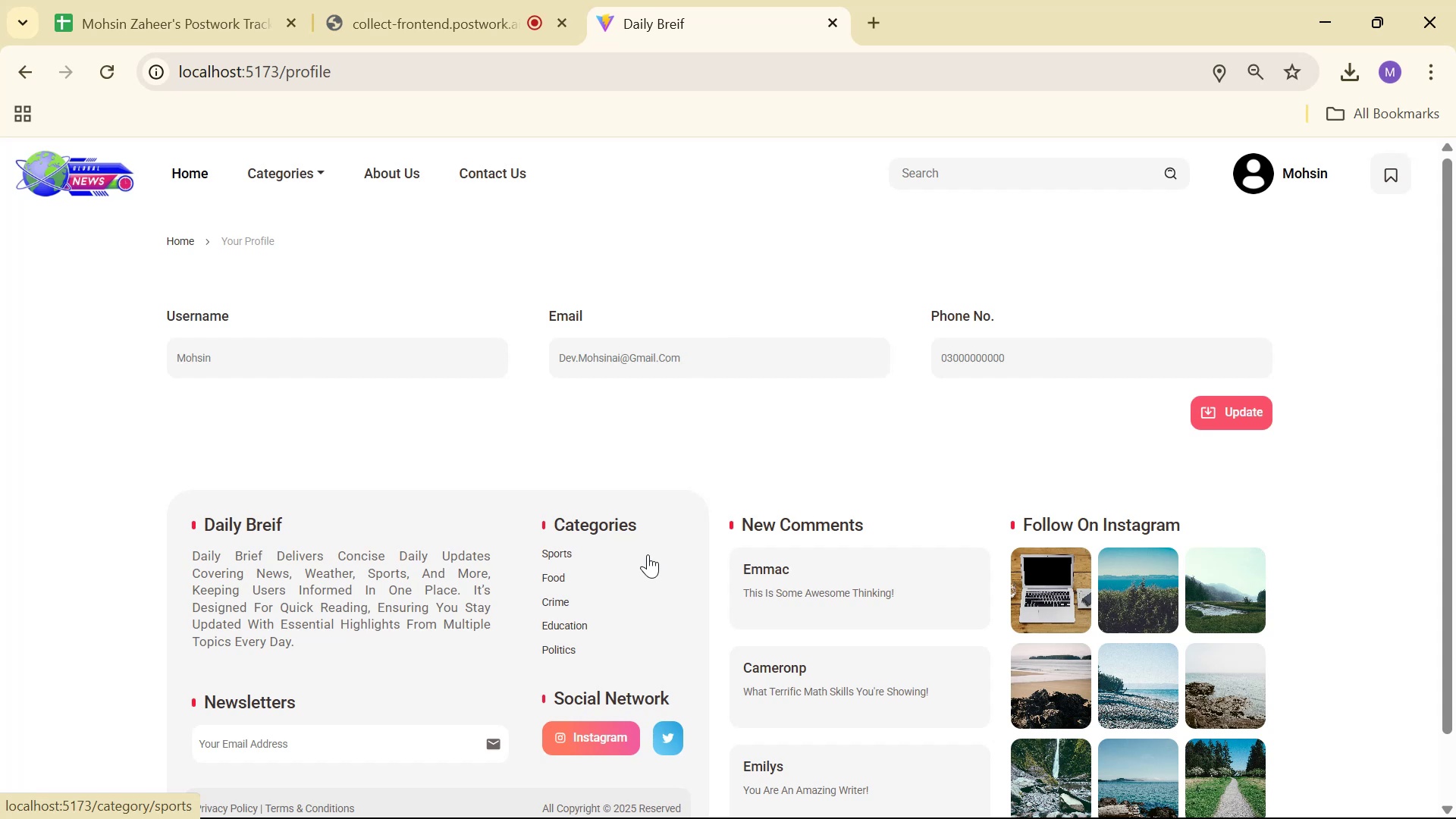 
key(Alt+Tab)
 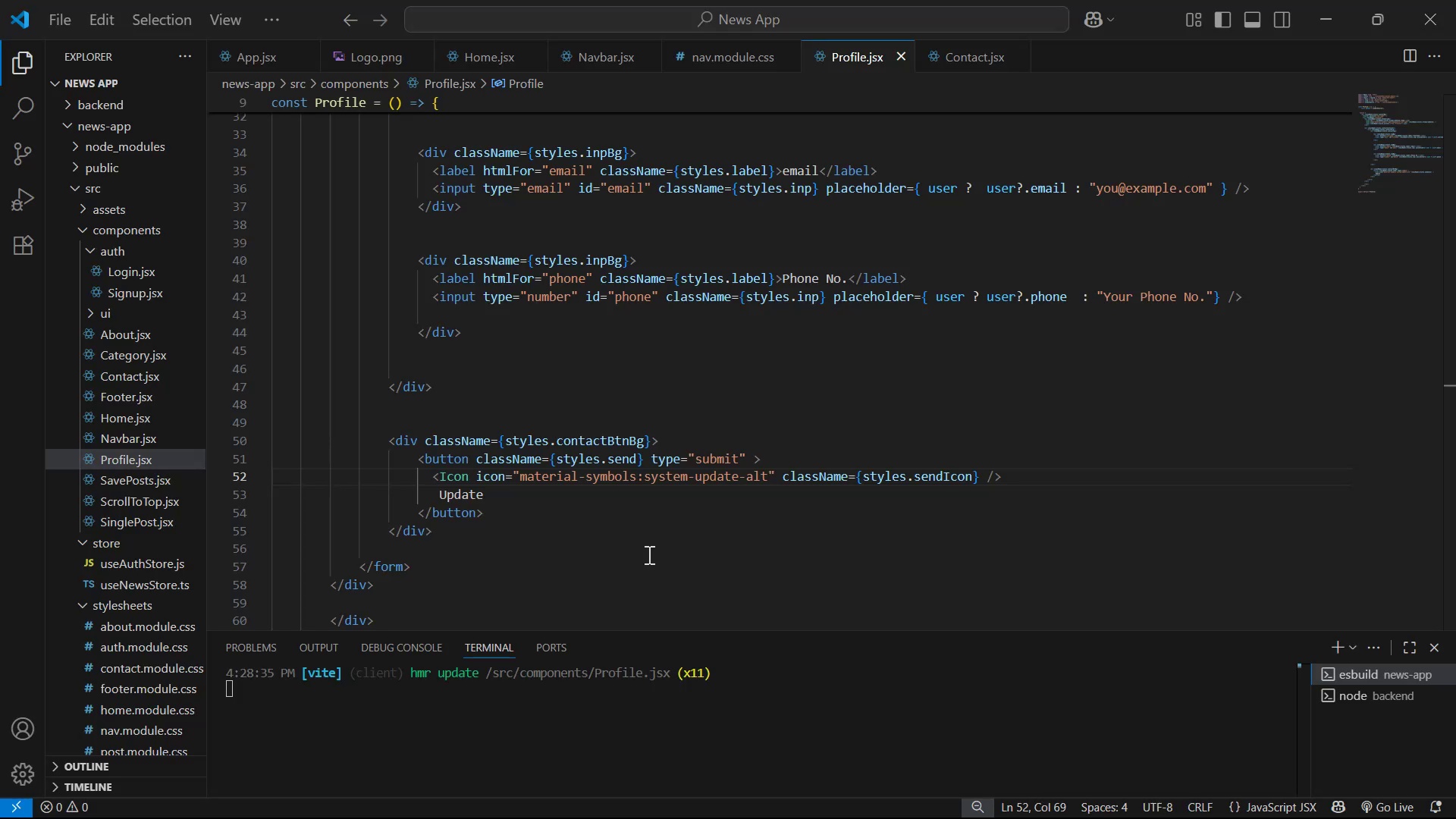 
key(Alt+Tab)
 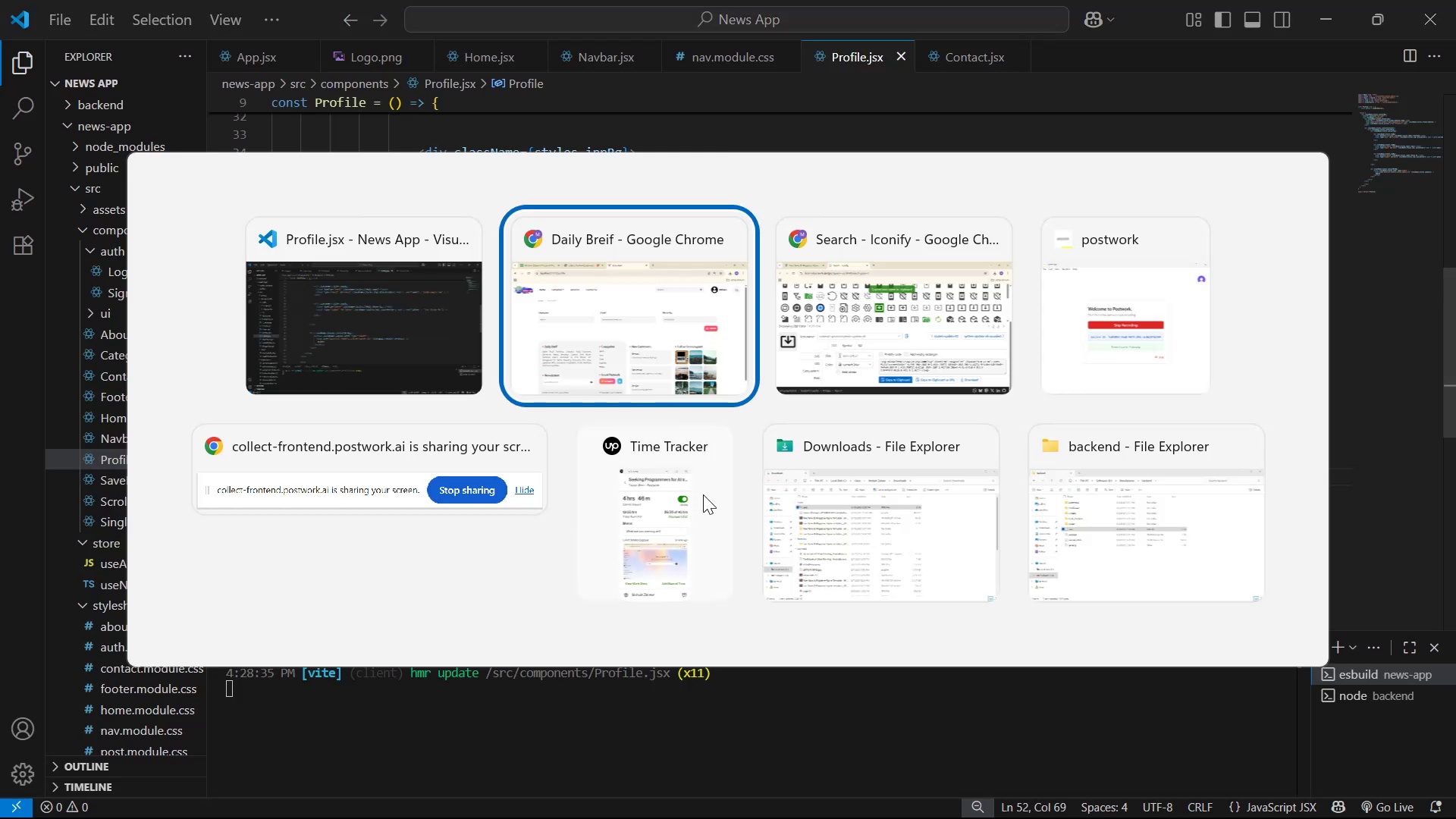 
key(Alt+Tab)
 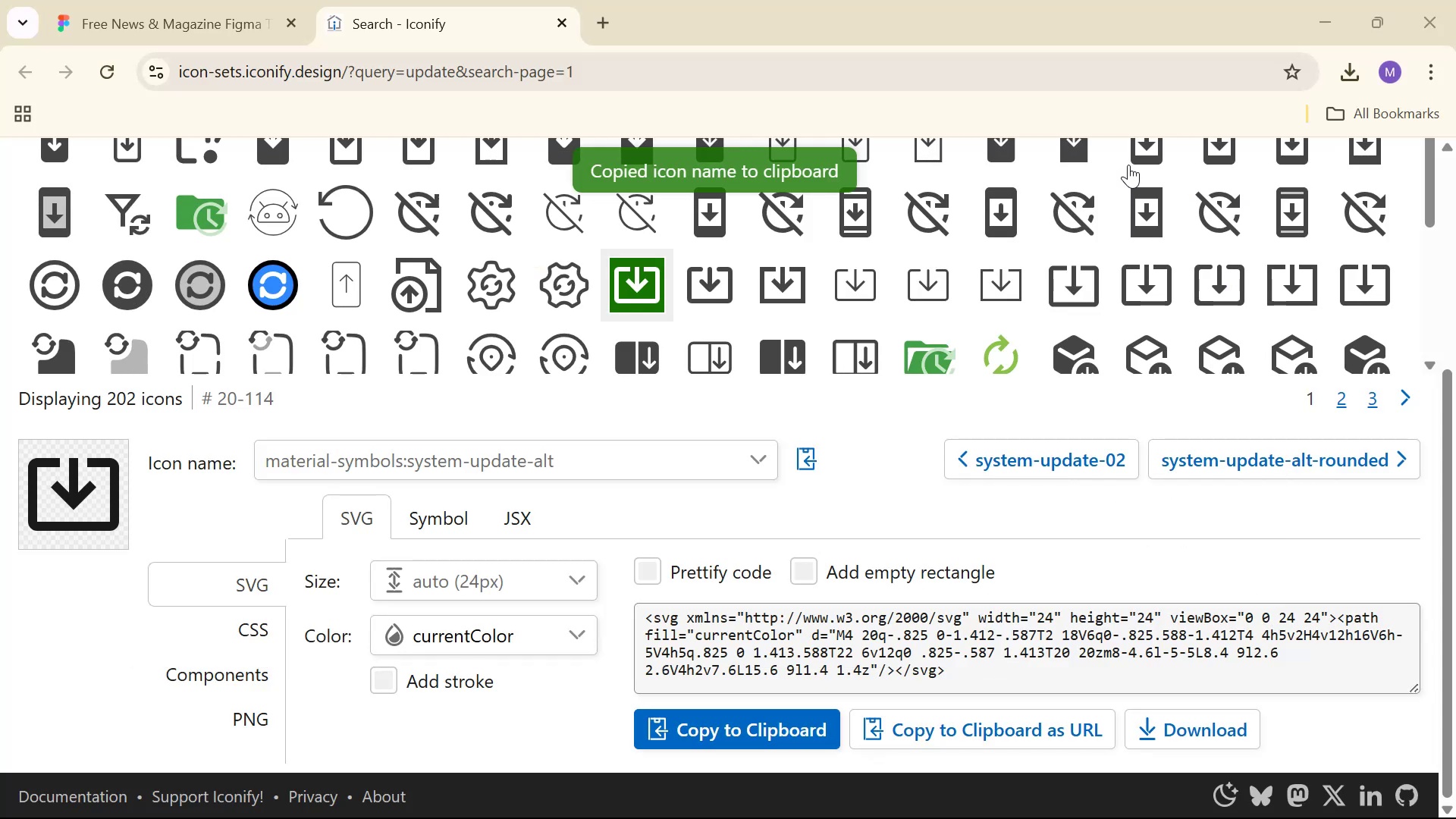 
scroll: coordinate [1358, 257], scroll_direction: up, amount: 17.0
 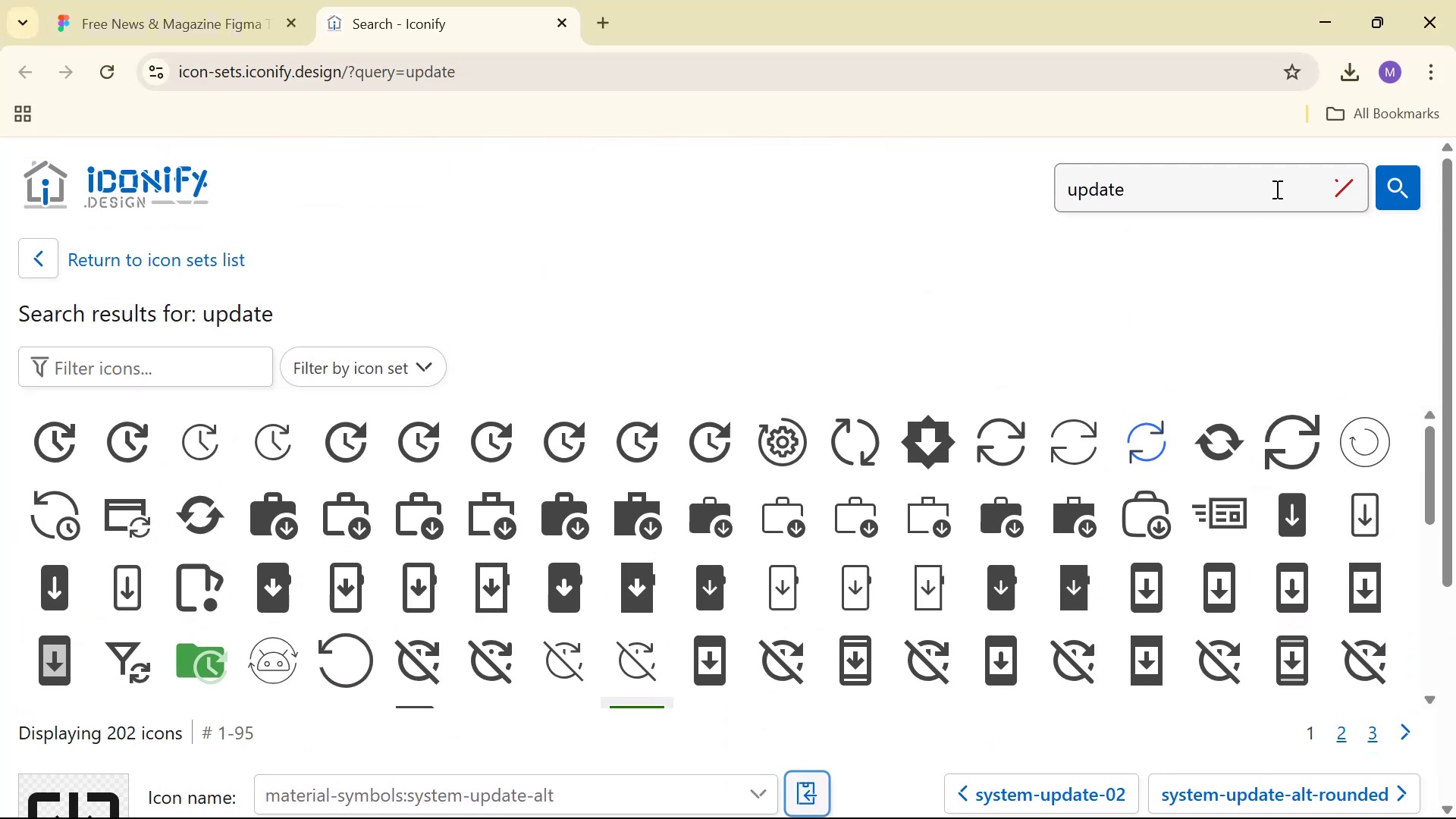 
double_click([1276, 189])
 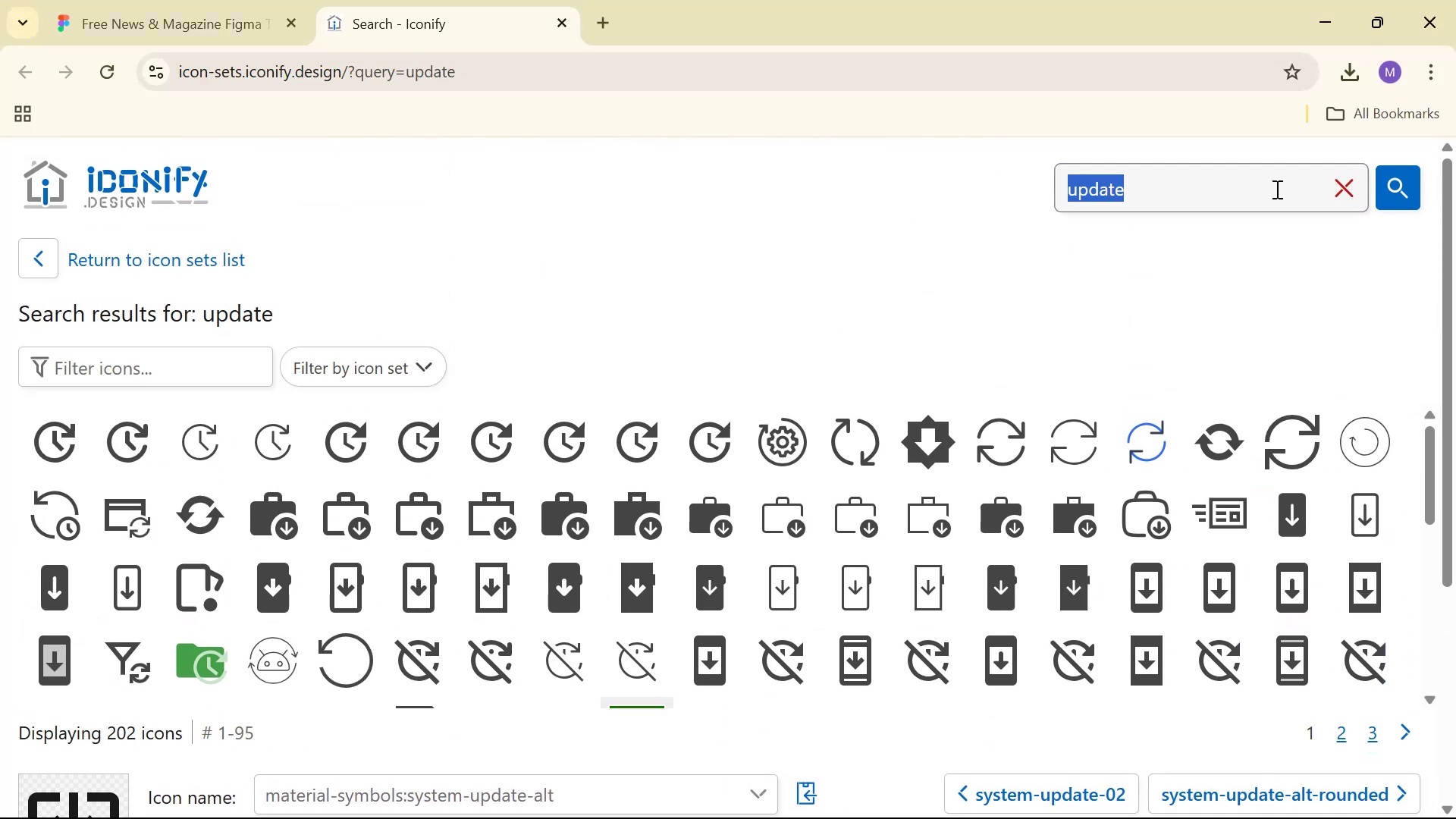 
triple_click([1276, 189])
 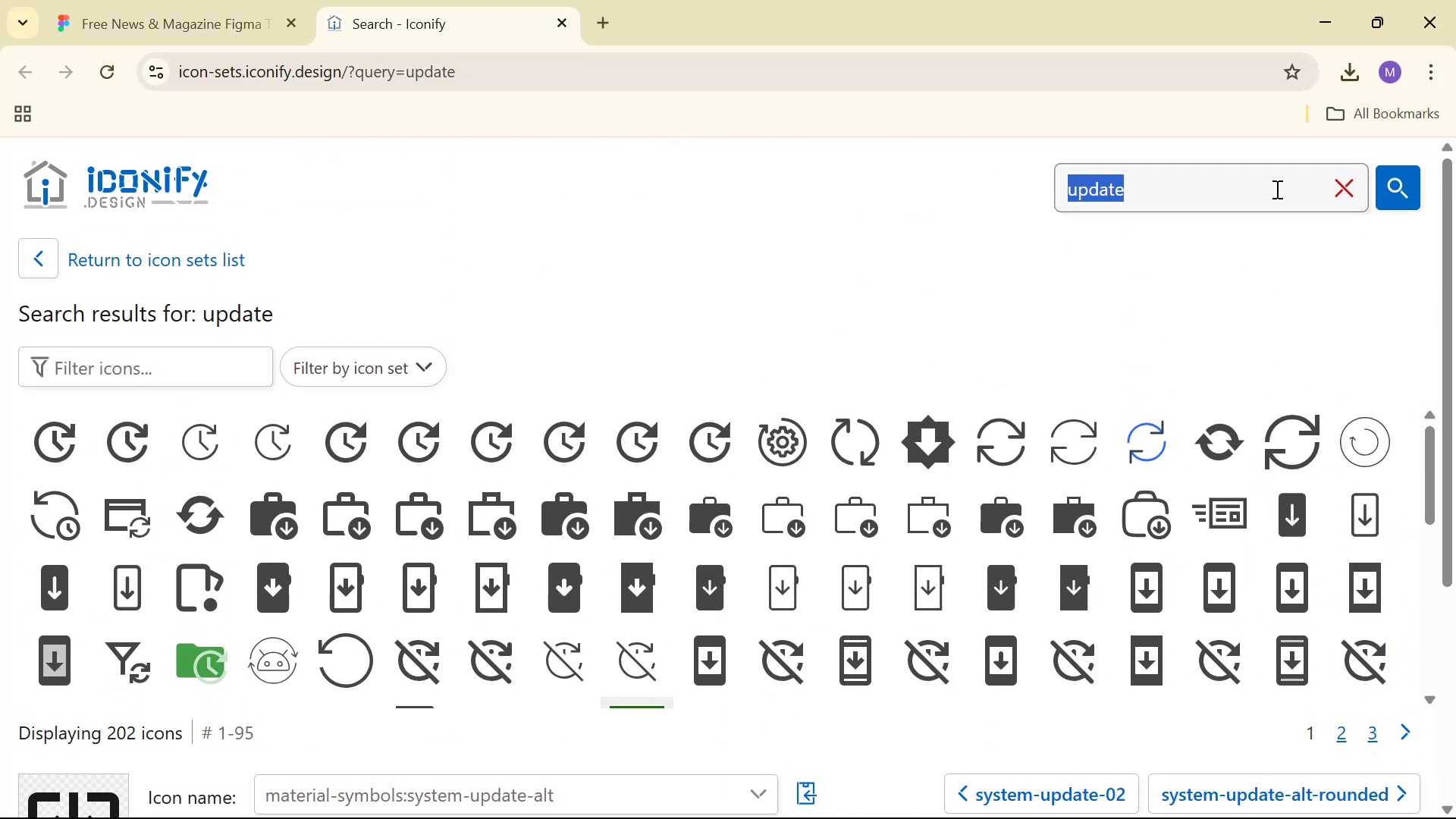 
type(save)
 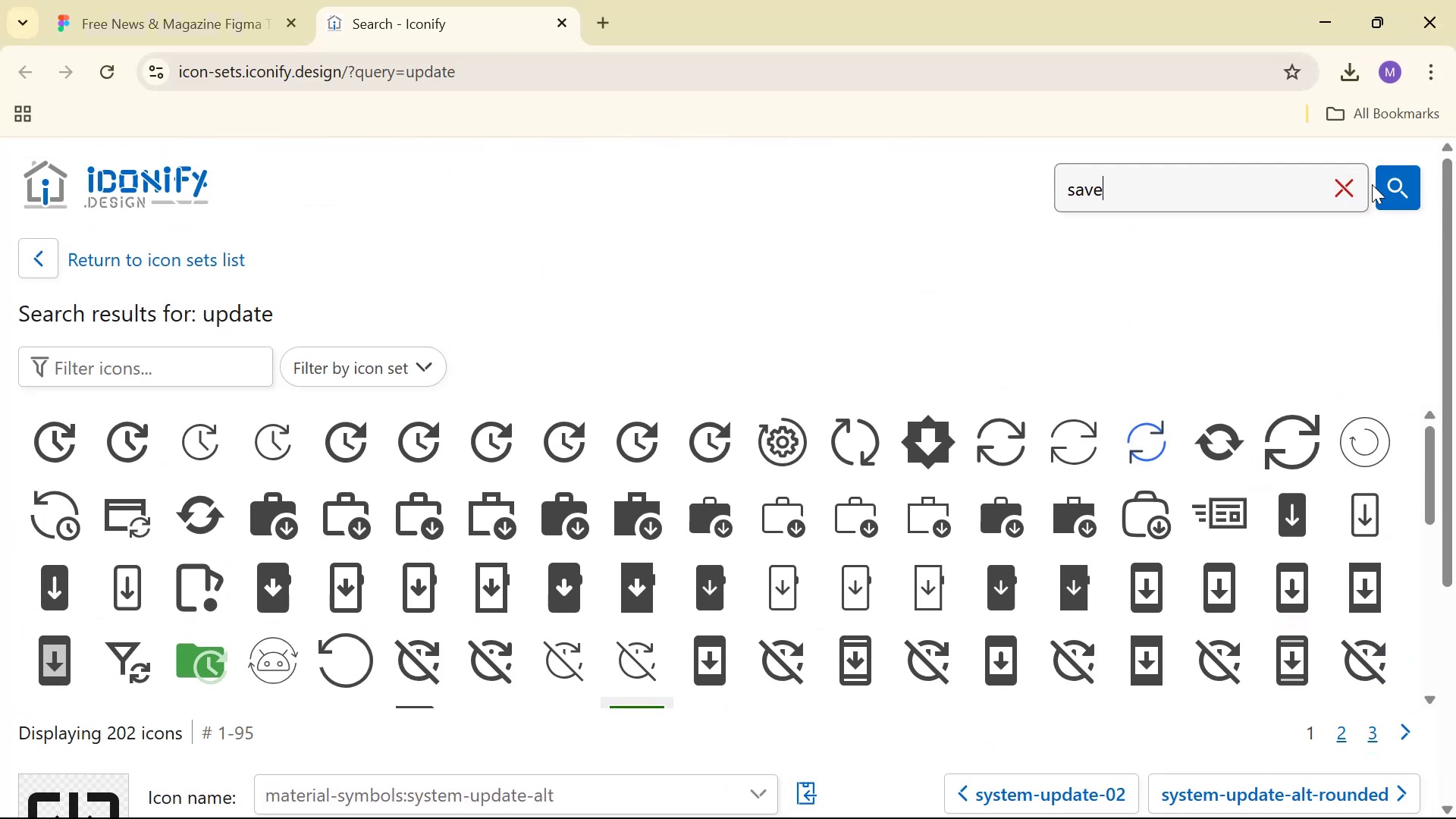 
left_click([1384, 184])
 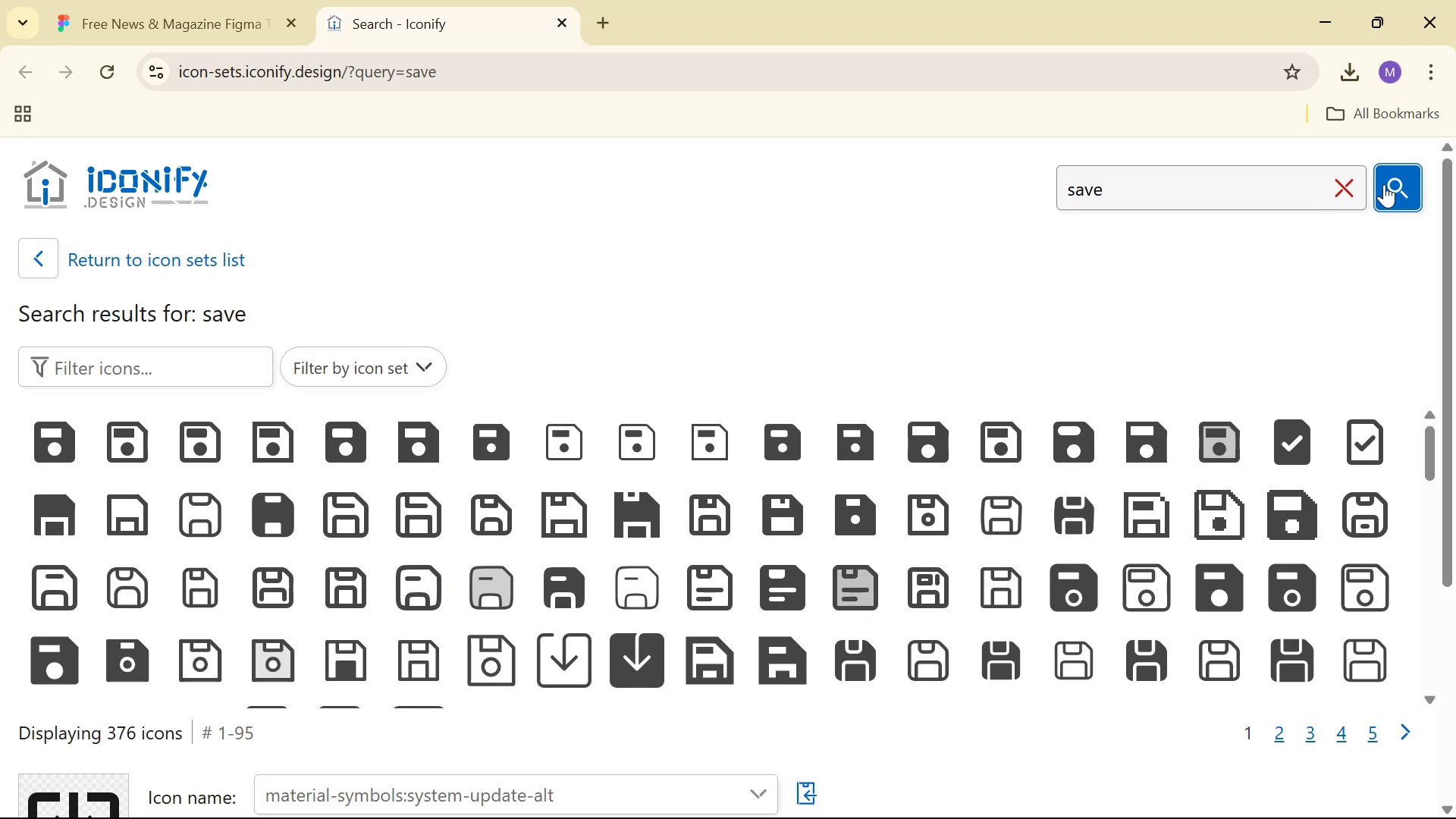 
scroll: coordinate [1455, 284], scroll_direction: down, amount: 1.0
 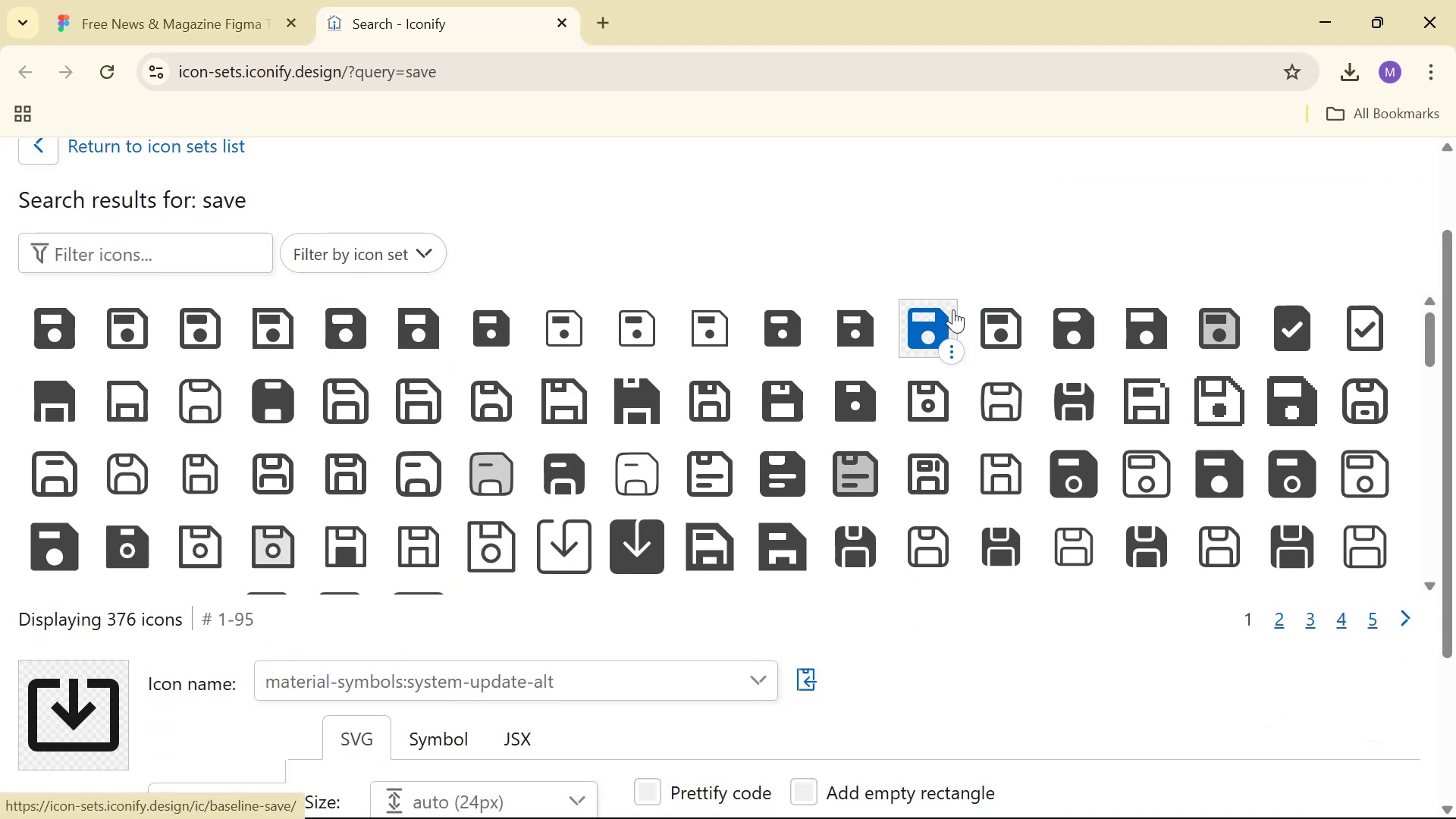 
left_click([953, 309])
 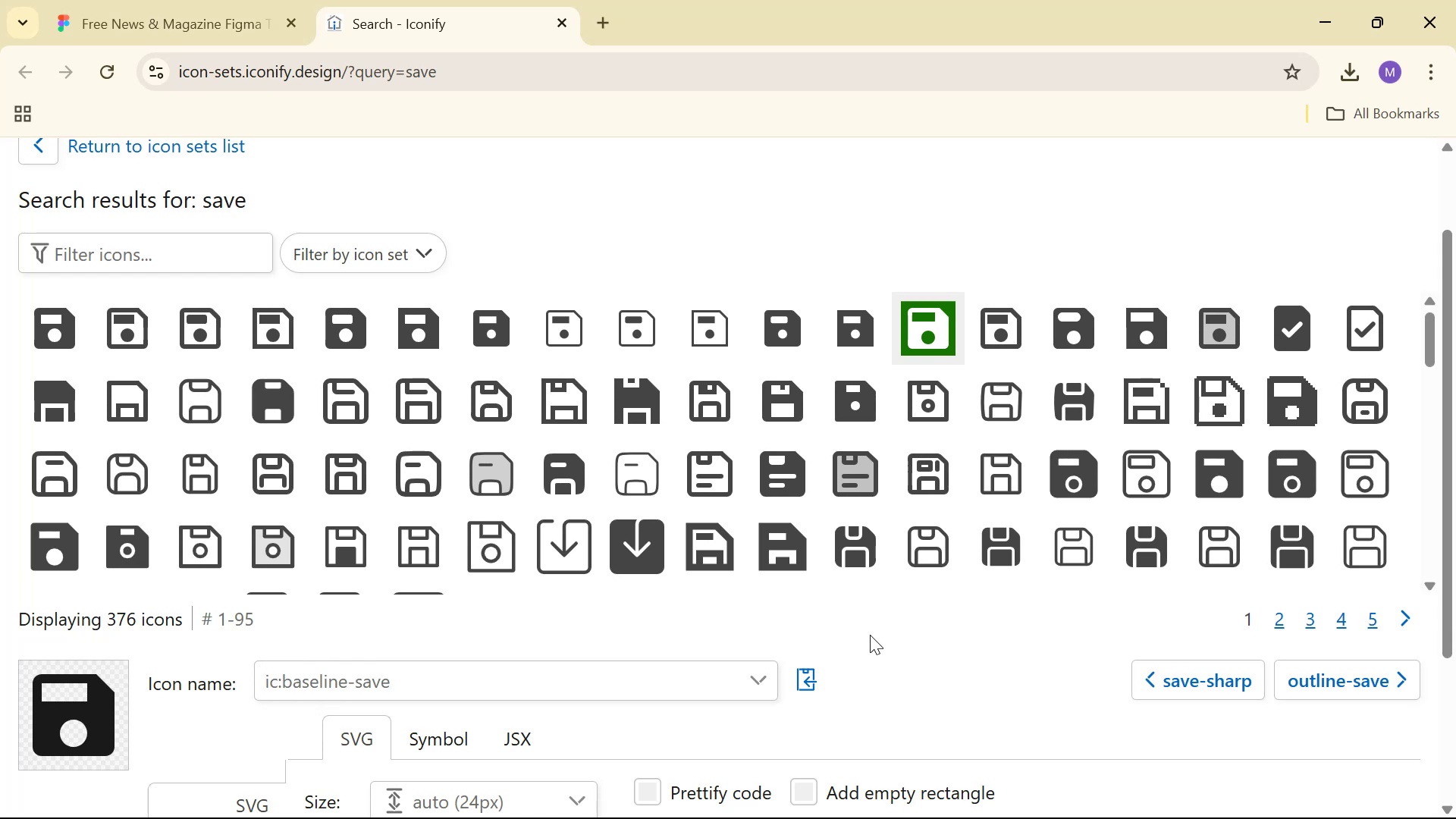 
wait(13.68)
 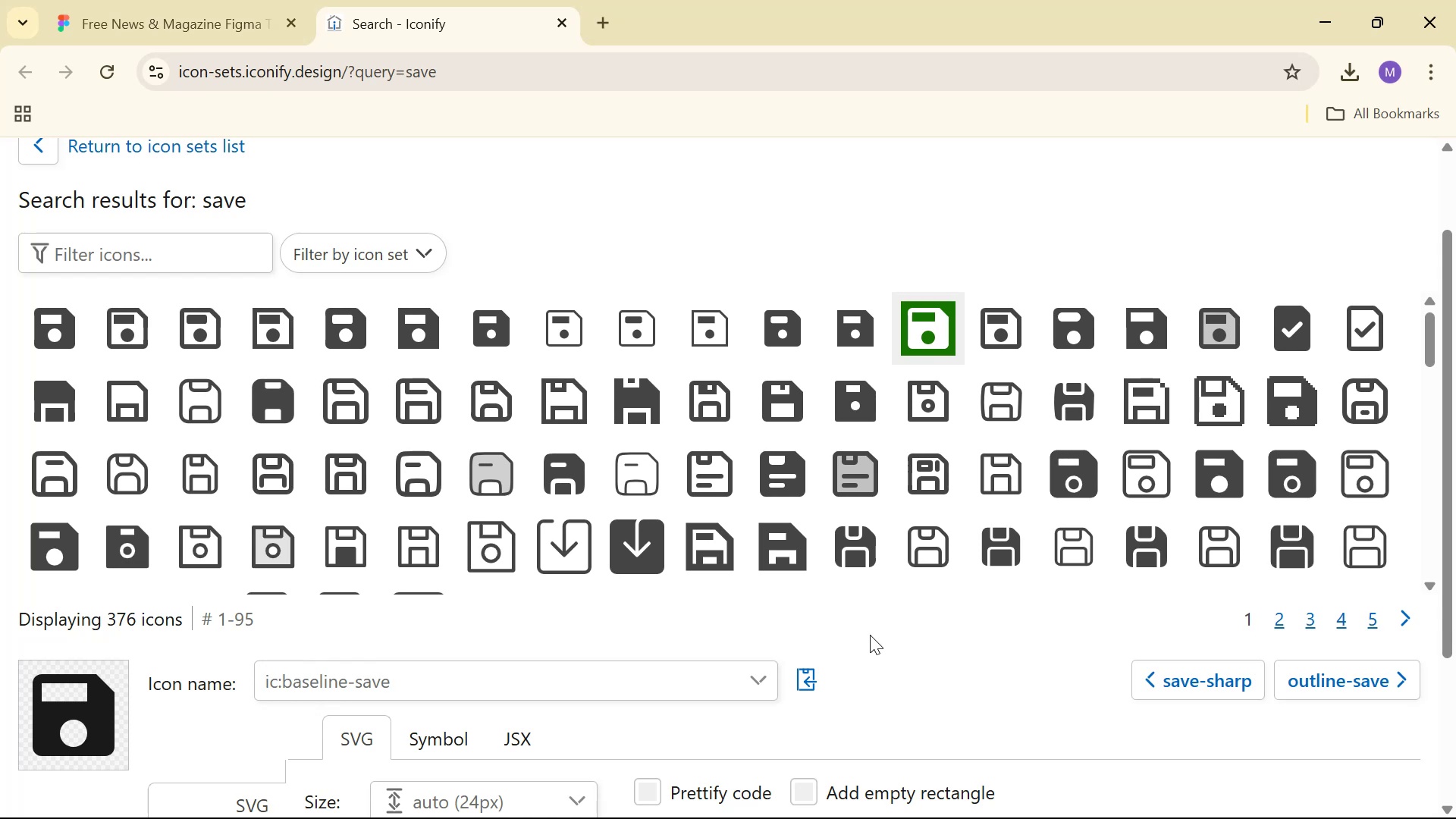 
left_click([820, 680])
 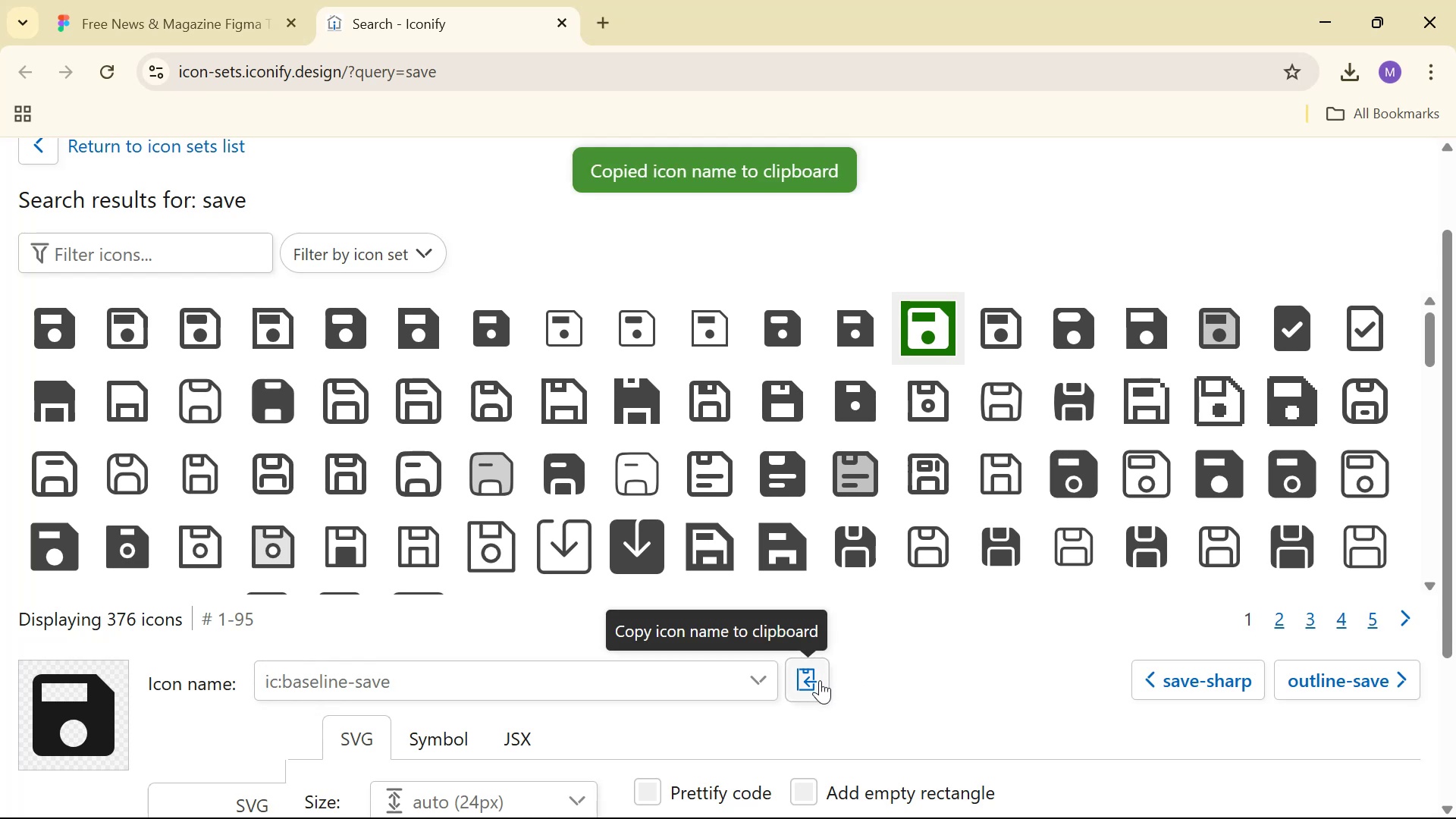 
key(Alt+AltLeft)
 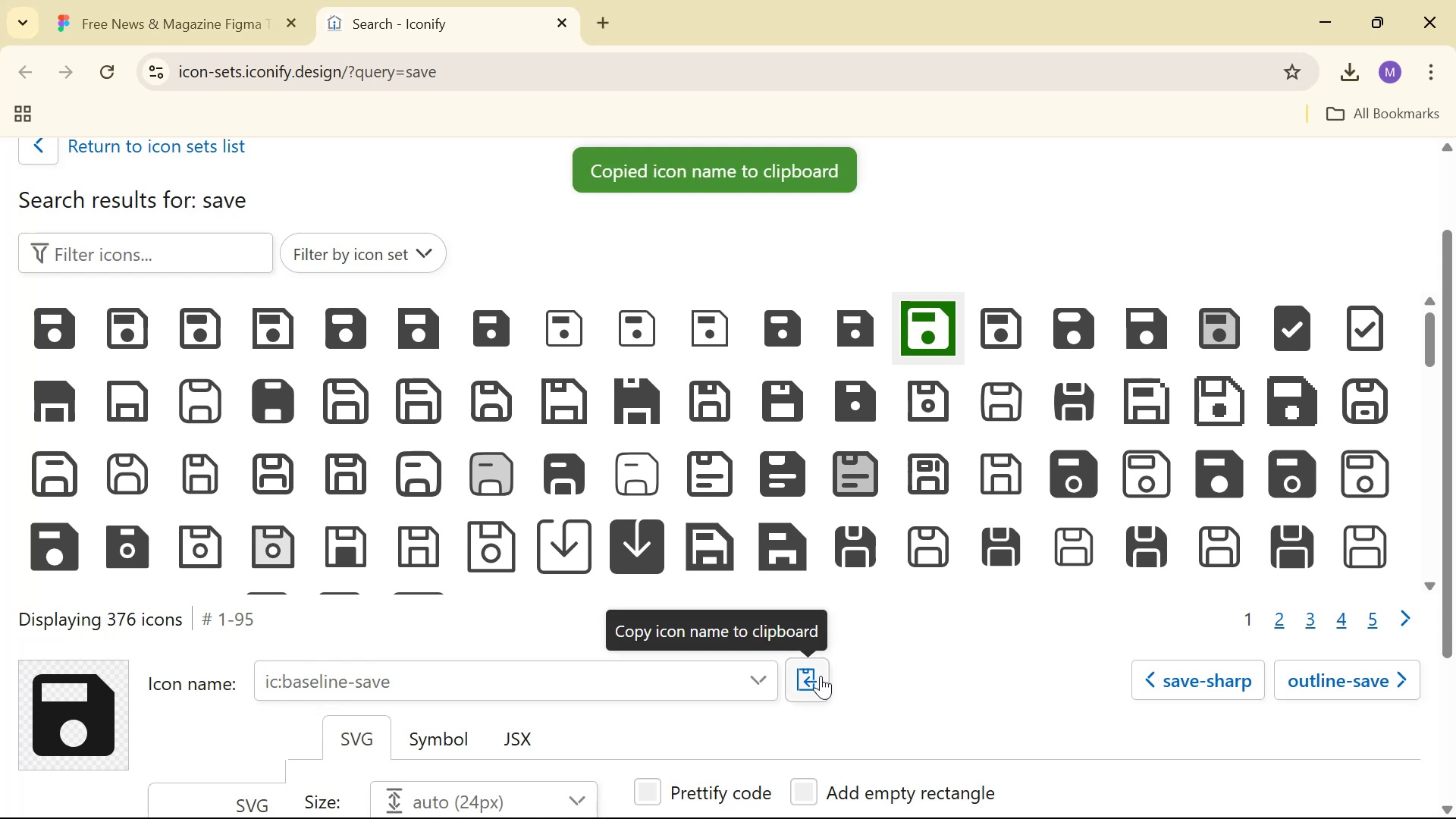 
key(Alt+Tab)
 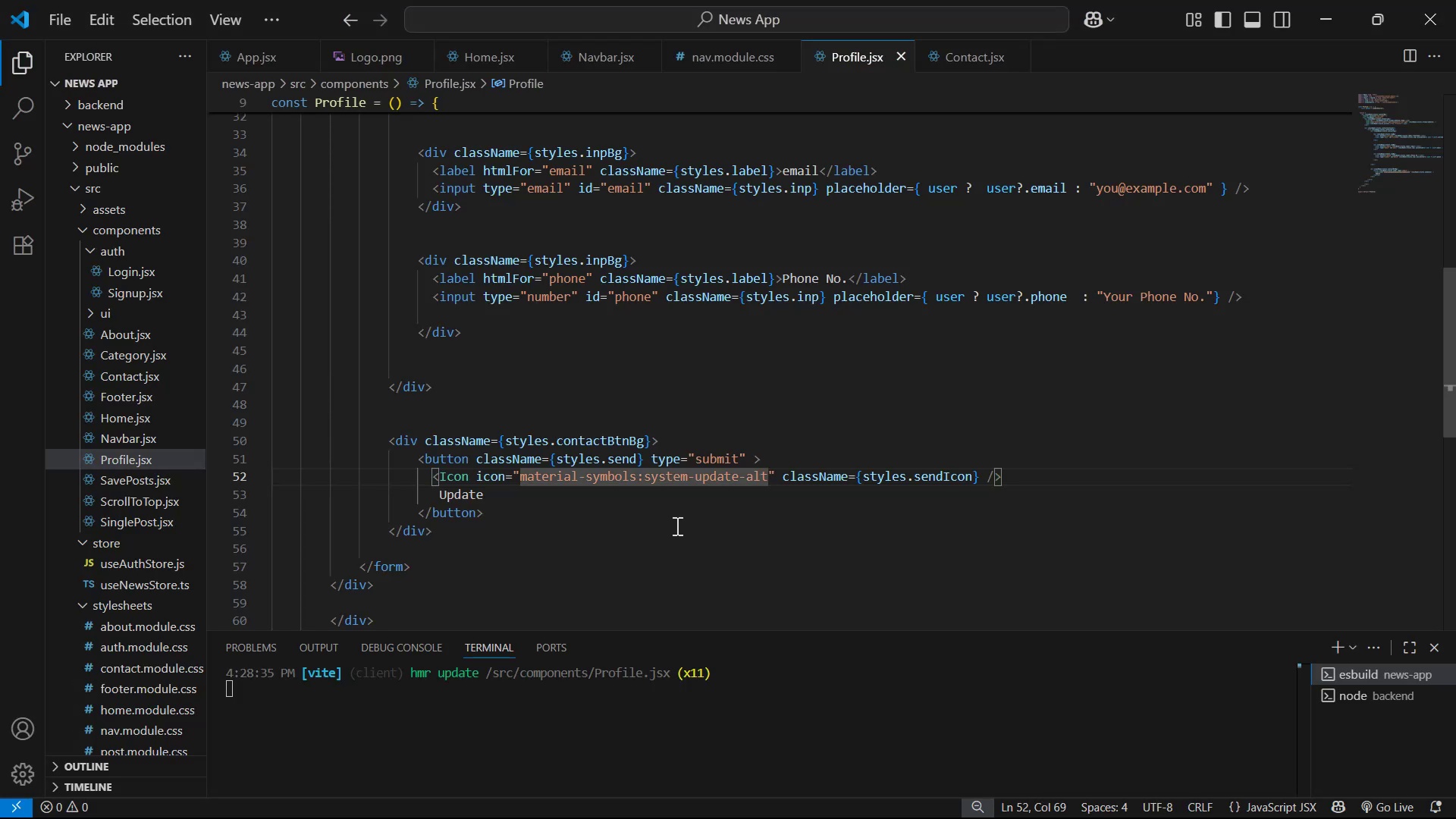 
hold_key(key=Backspace, duration=1.43)
 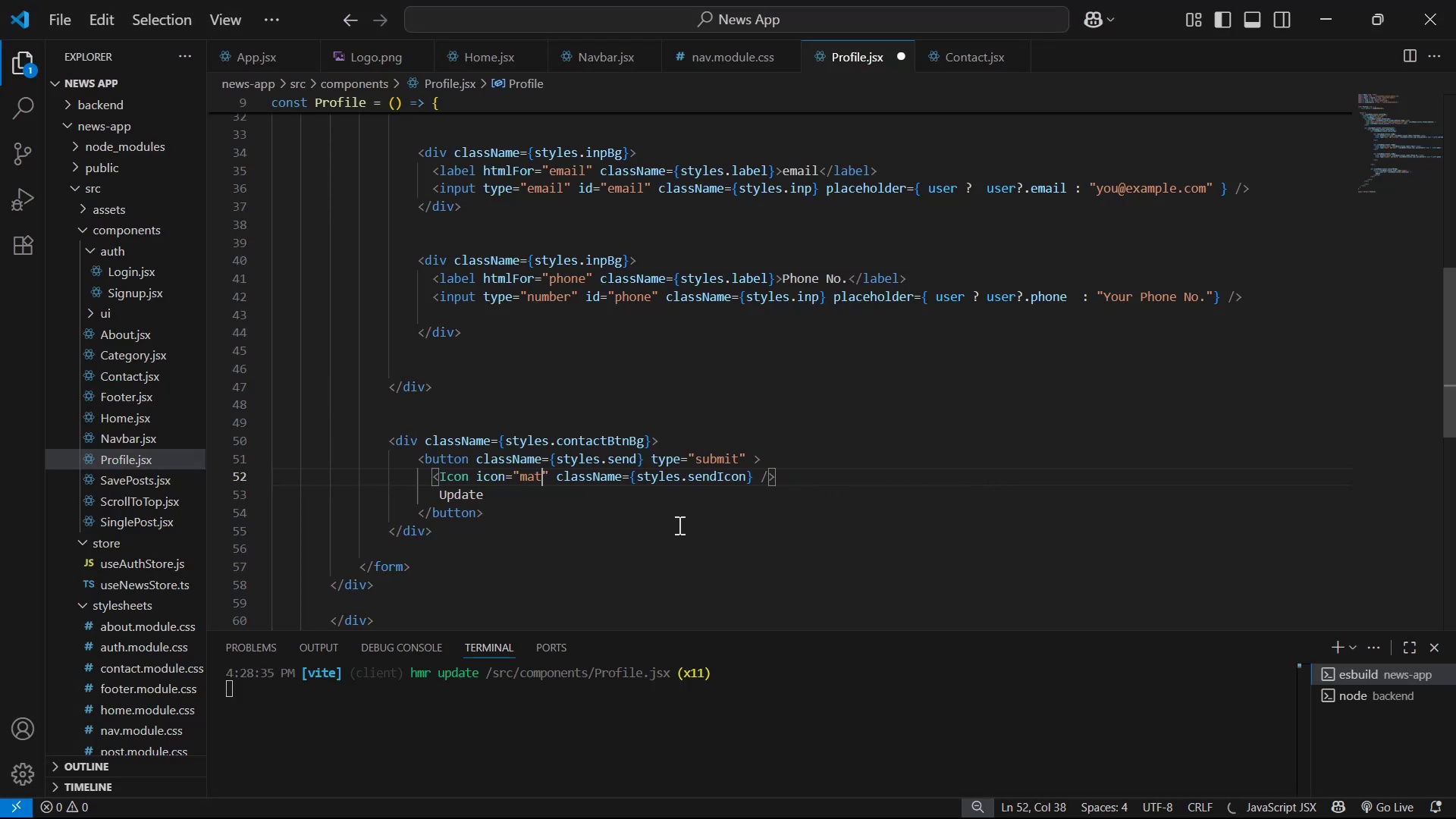 
key(Backspace)
 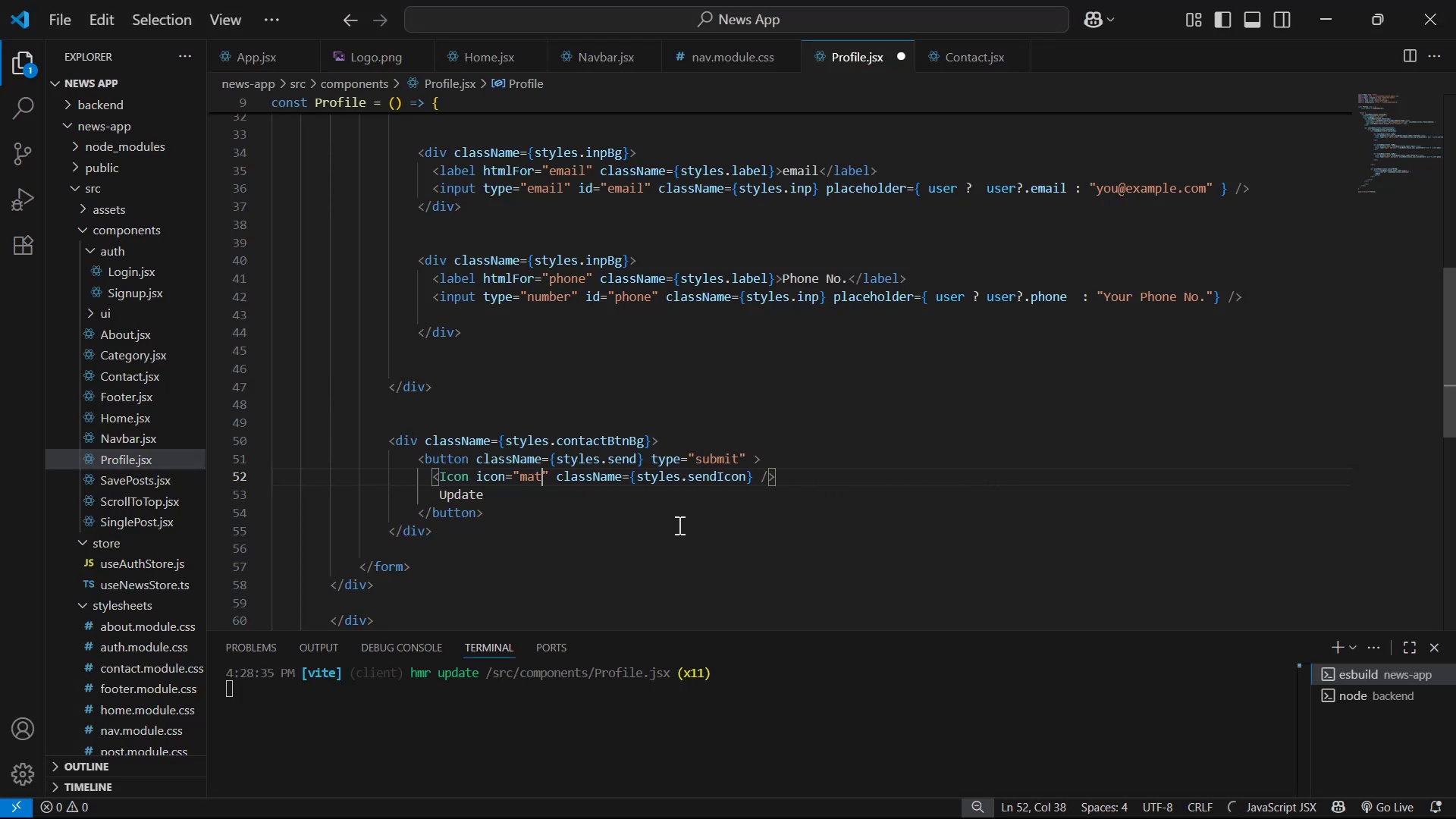 
key(Backspace)
 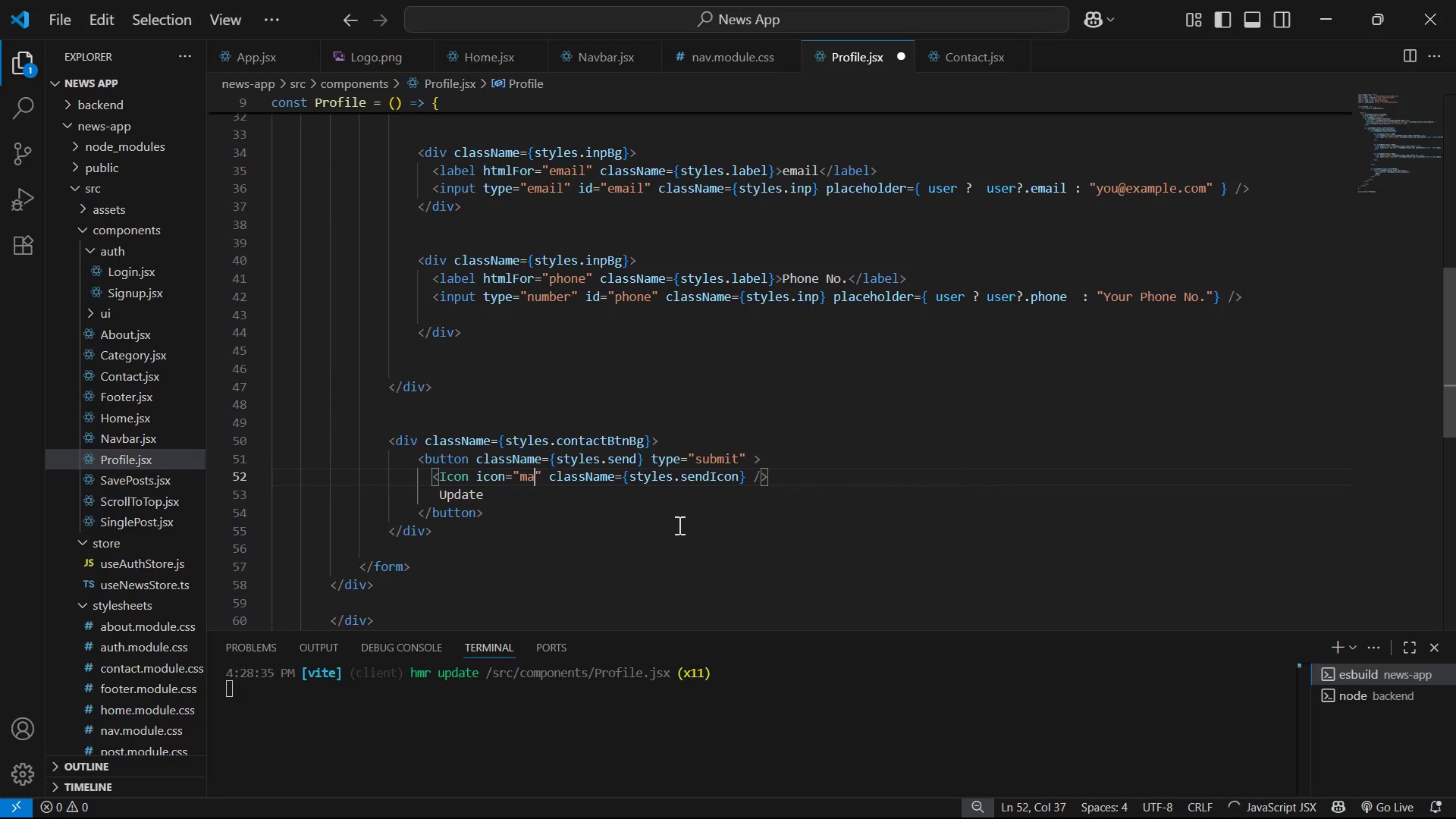 
key(Backspace)
 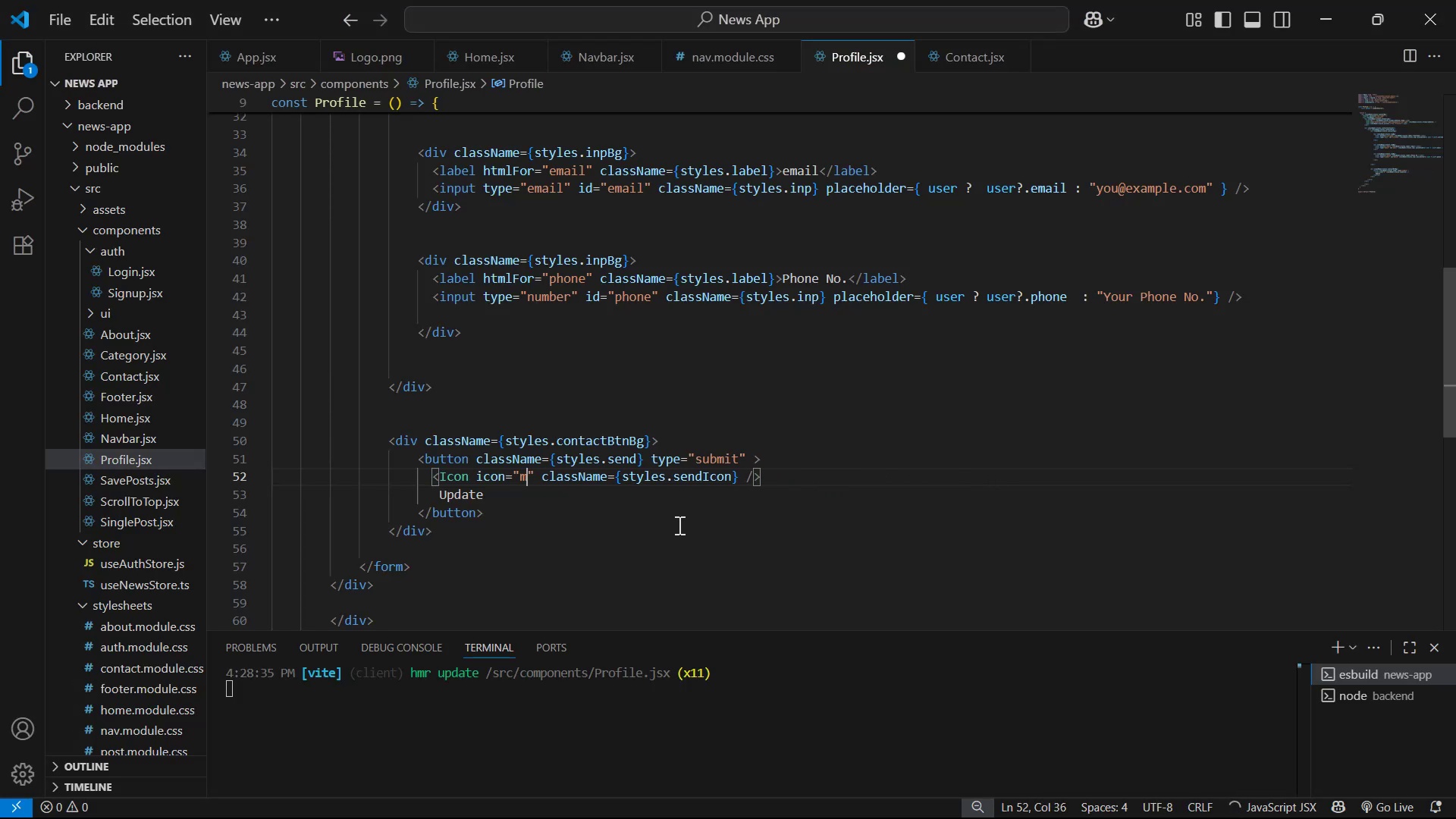 
key(Control+V)
 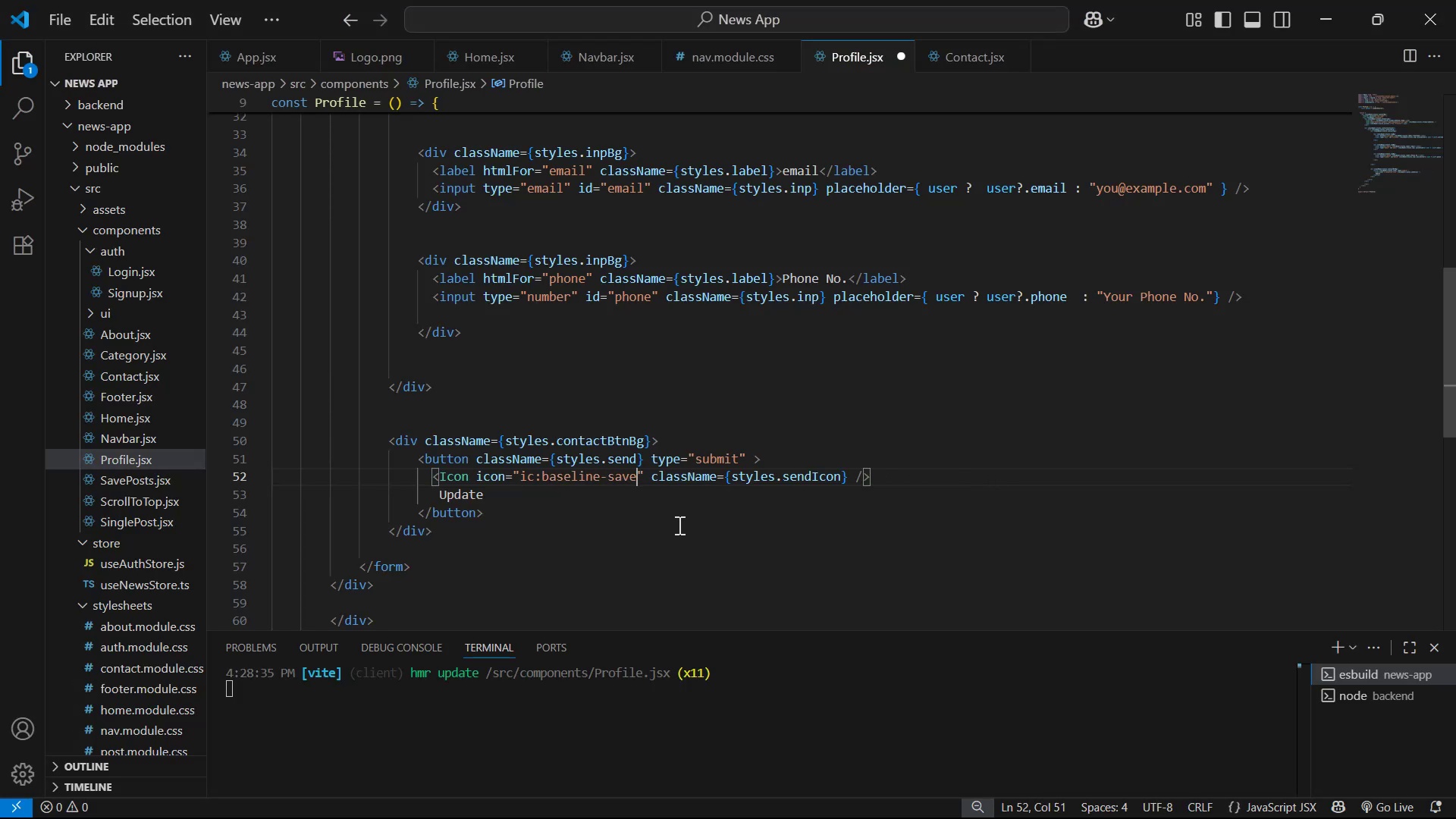 
key(Control+S)
 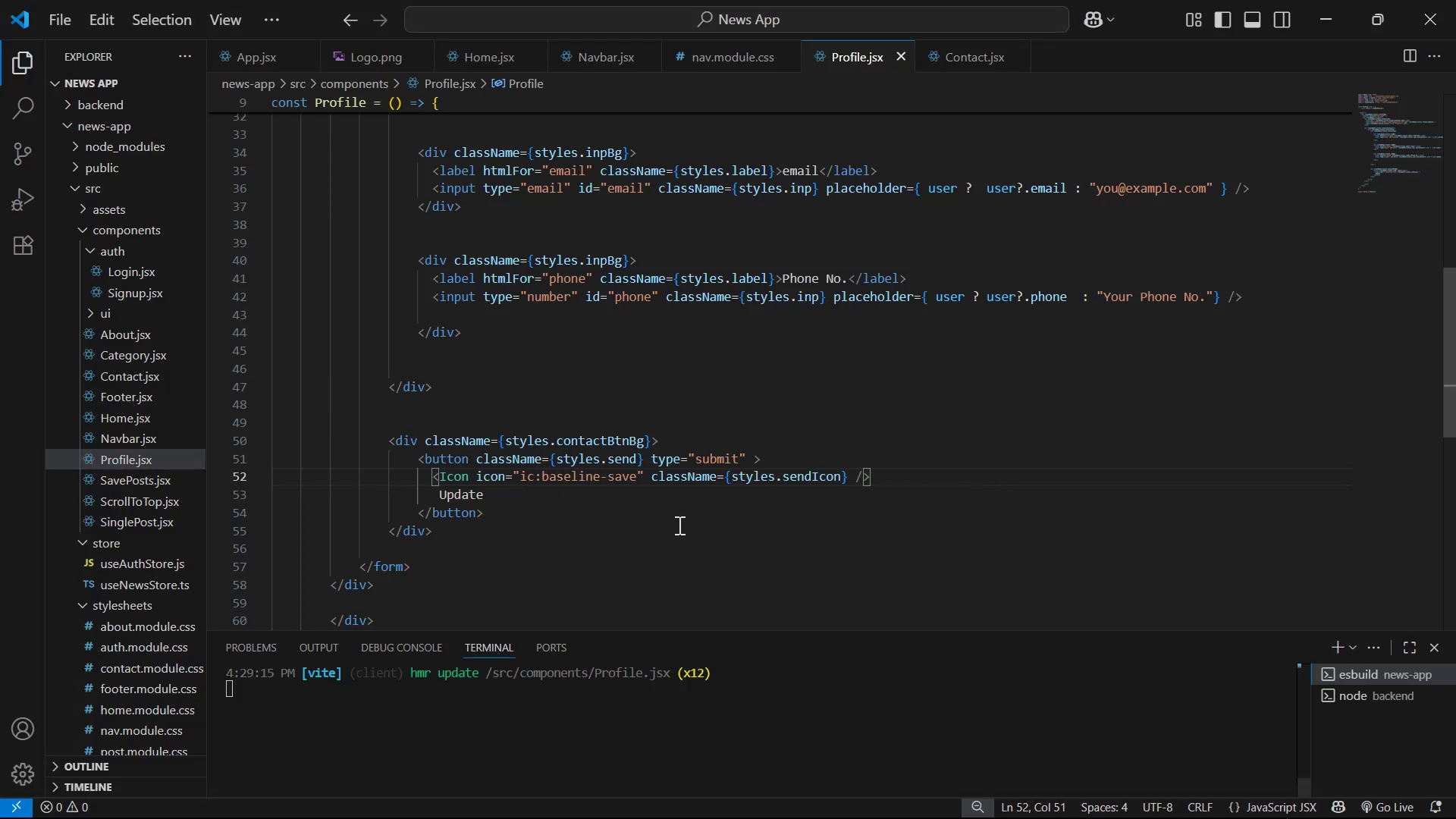 
key(Alt+Tab)
 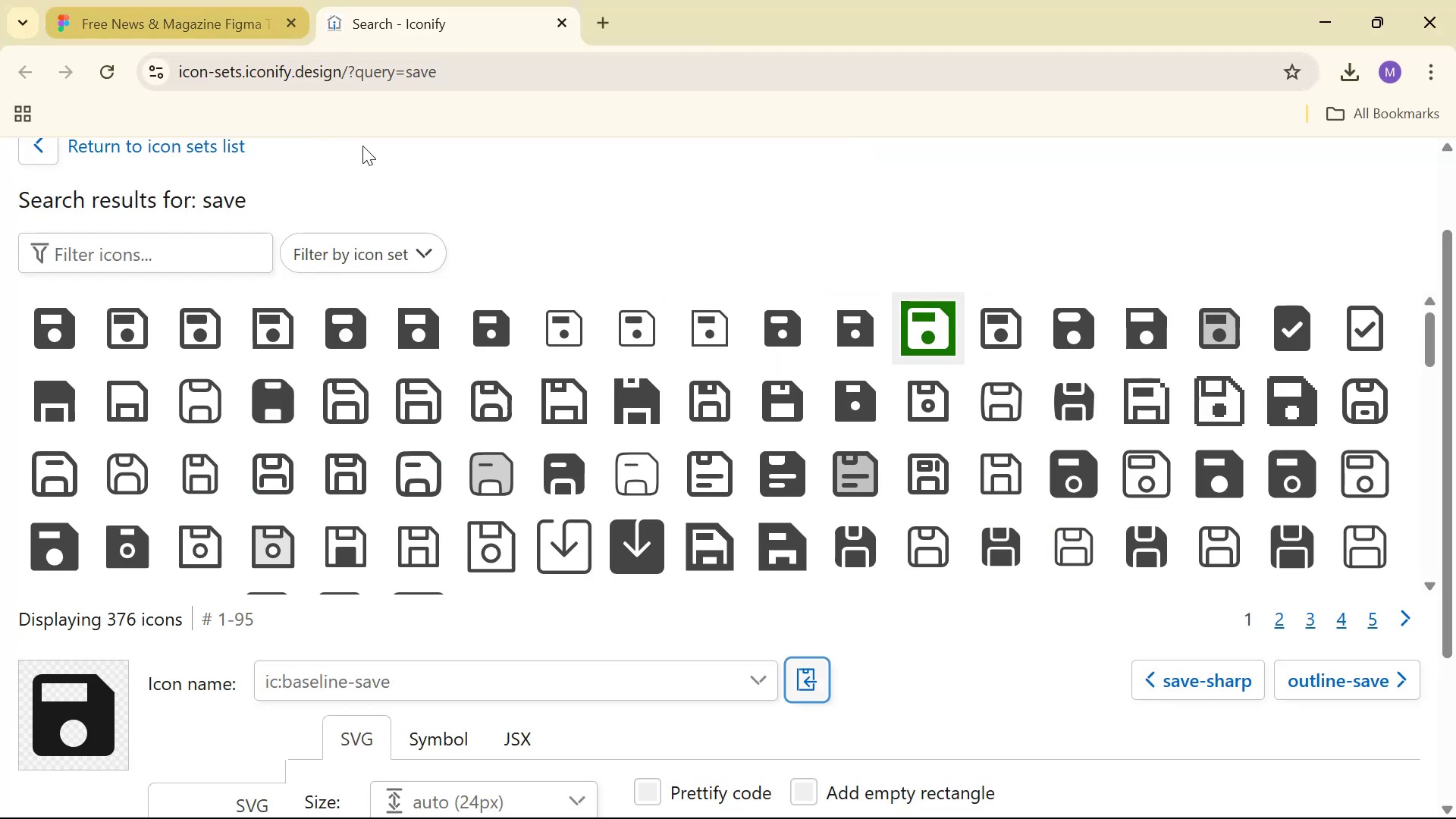 
left_click([132, 0])
 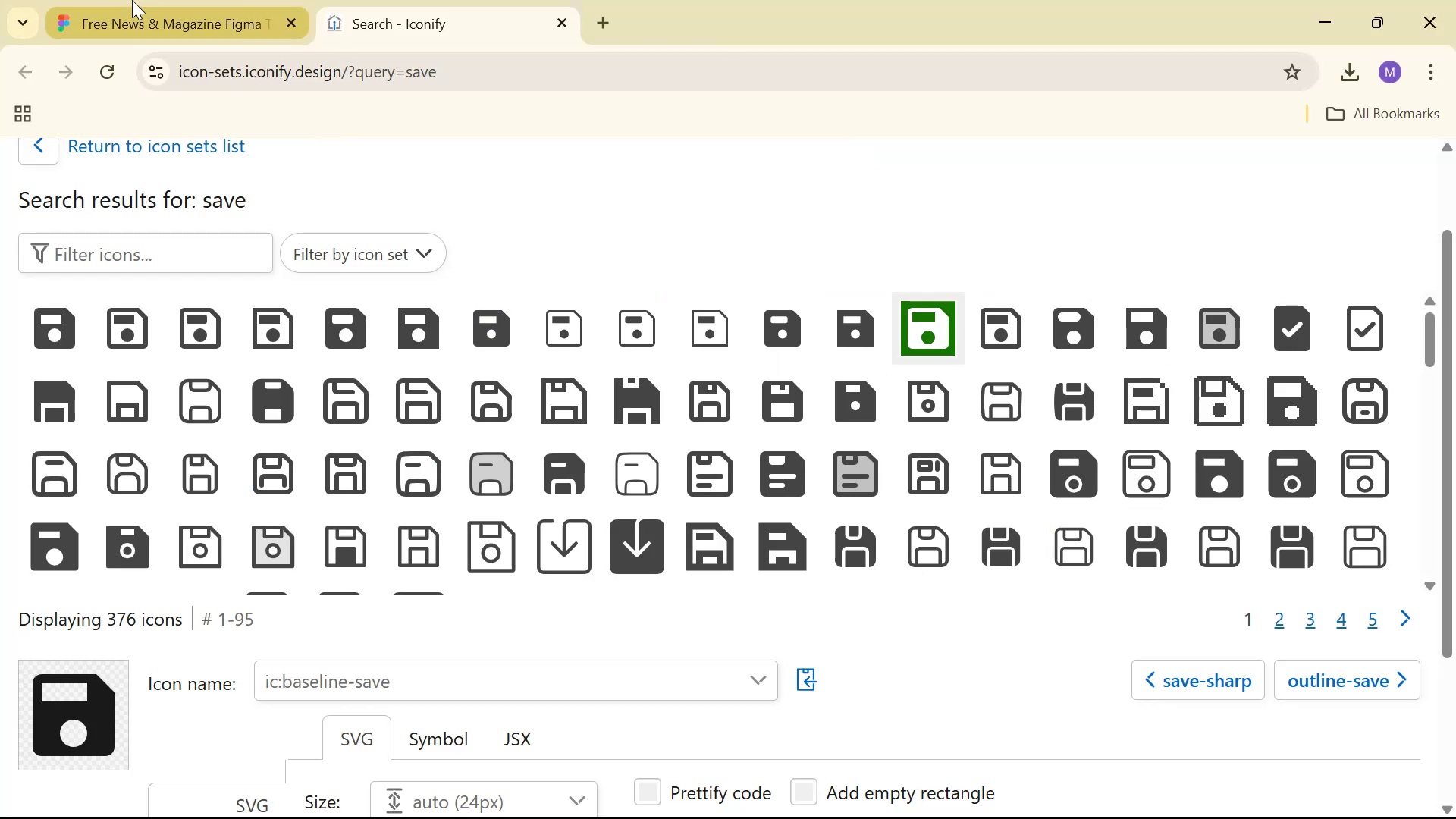 
key(Alt+Tab)
 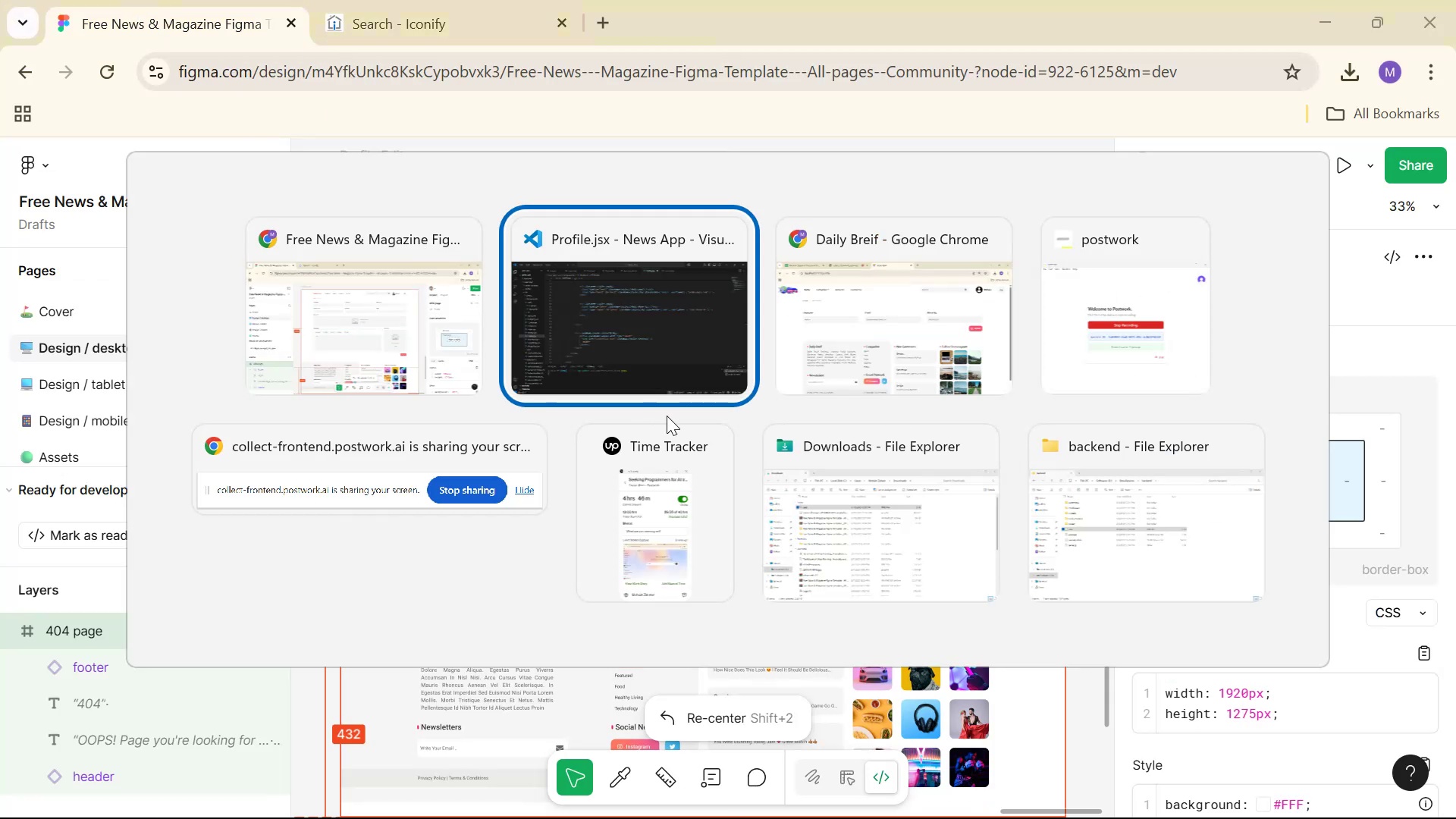 
key(Alt+Tab)
 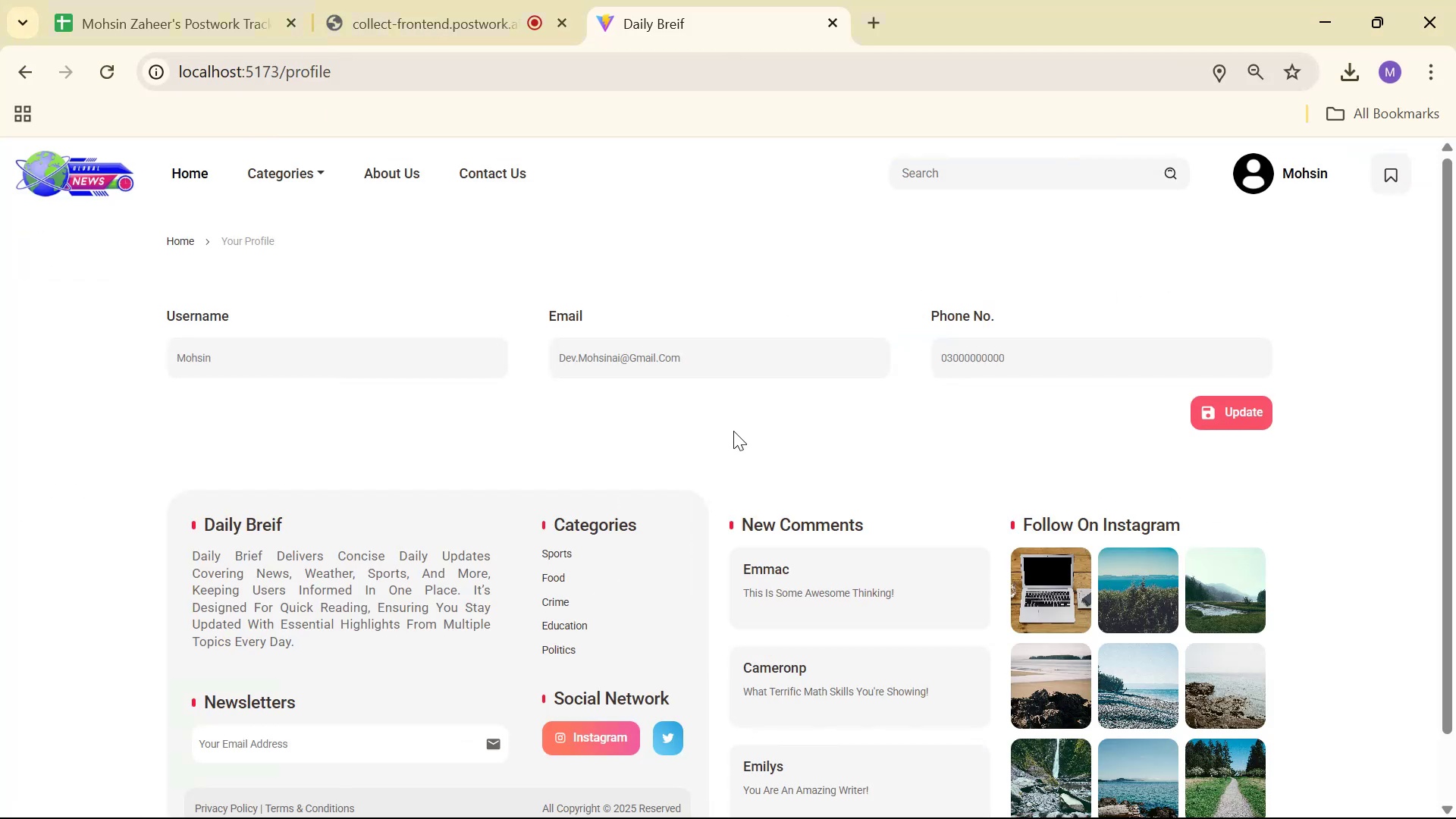 
scroll: coordinate [900, 450], scroll_direction: up, amount: 2.0
 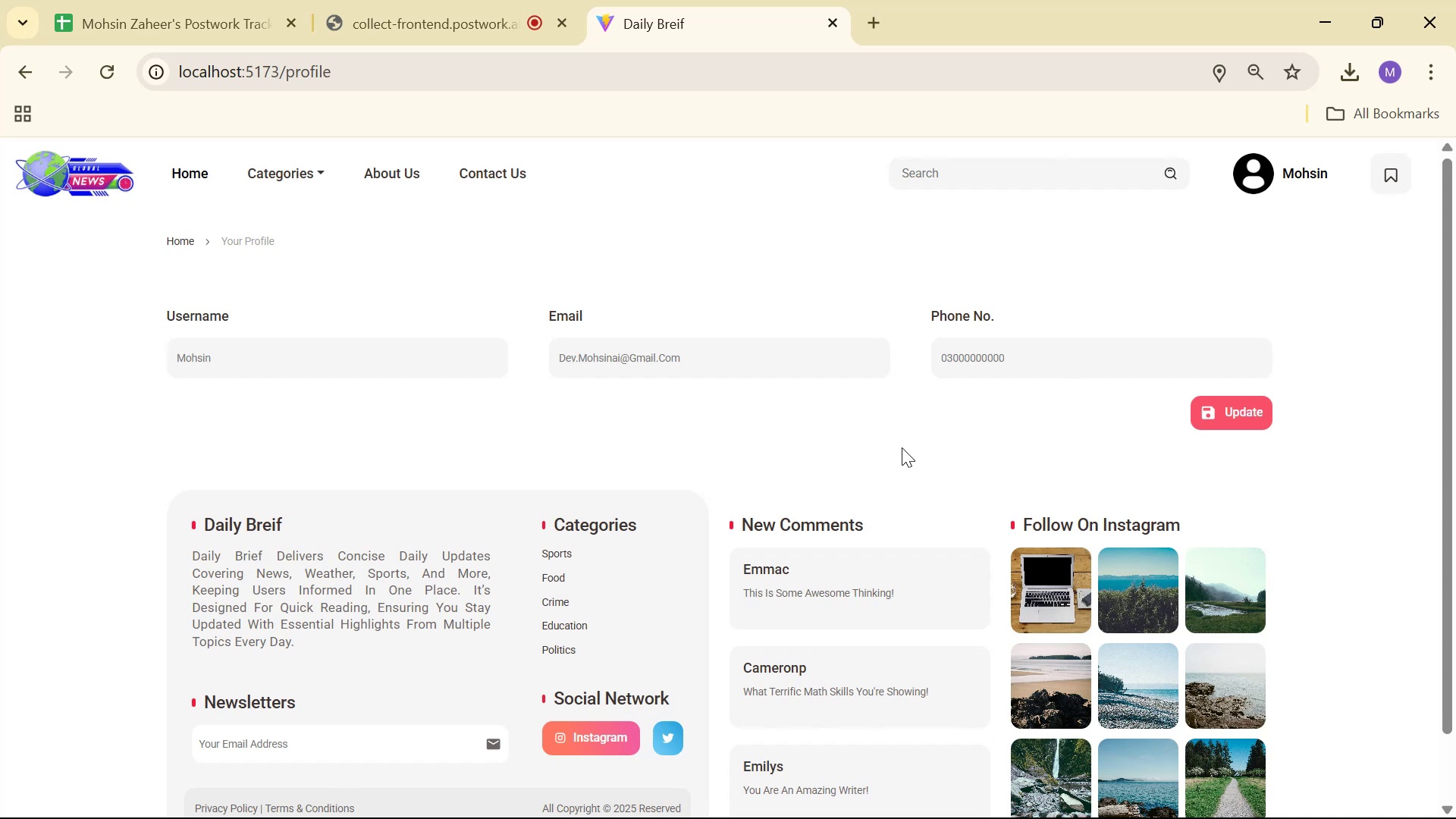 
scroll: coordinate [918, 455], scroll_direction: none, amount: 0.0
 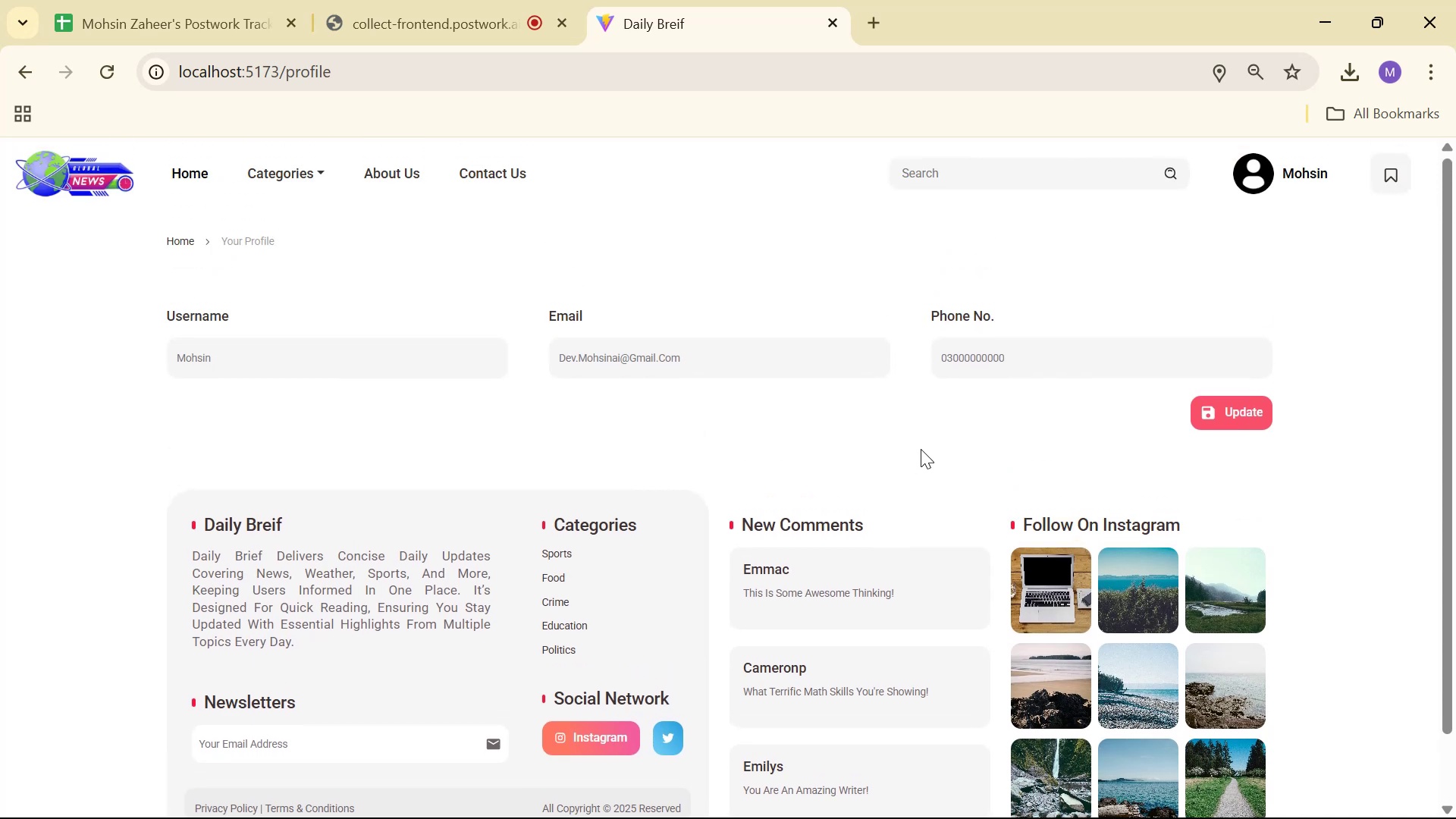 
key(Alt+AltLeft)
 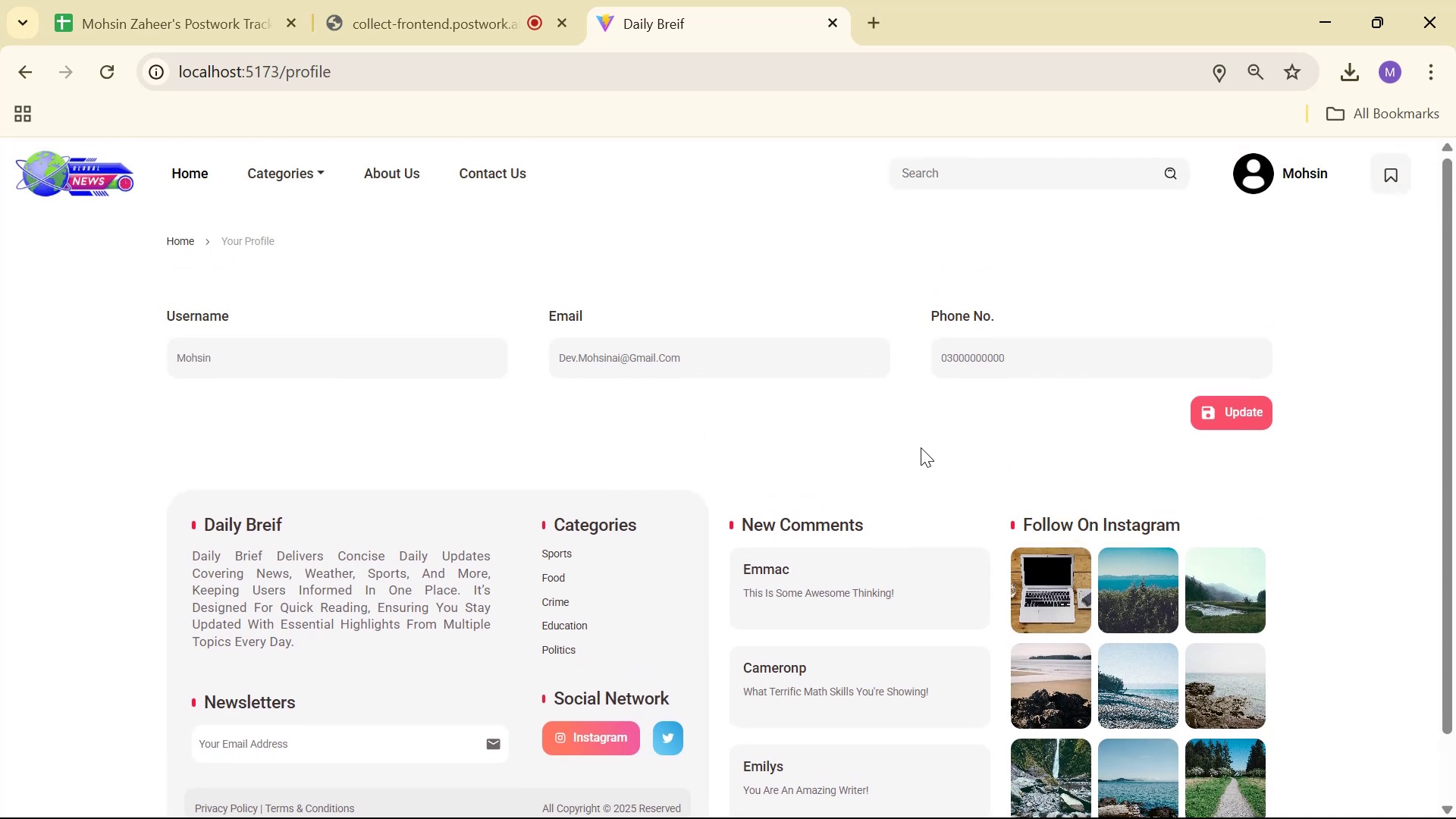 
key(Alt+Tab)
 